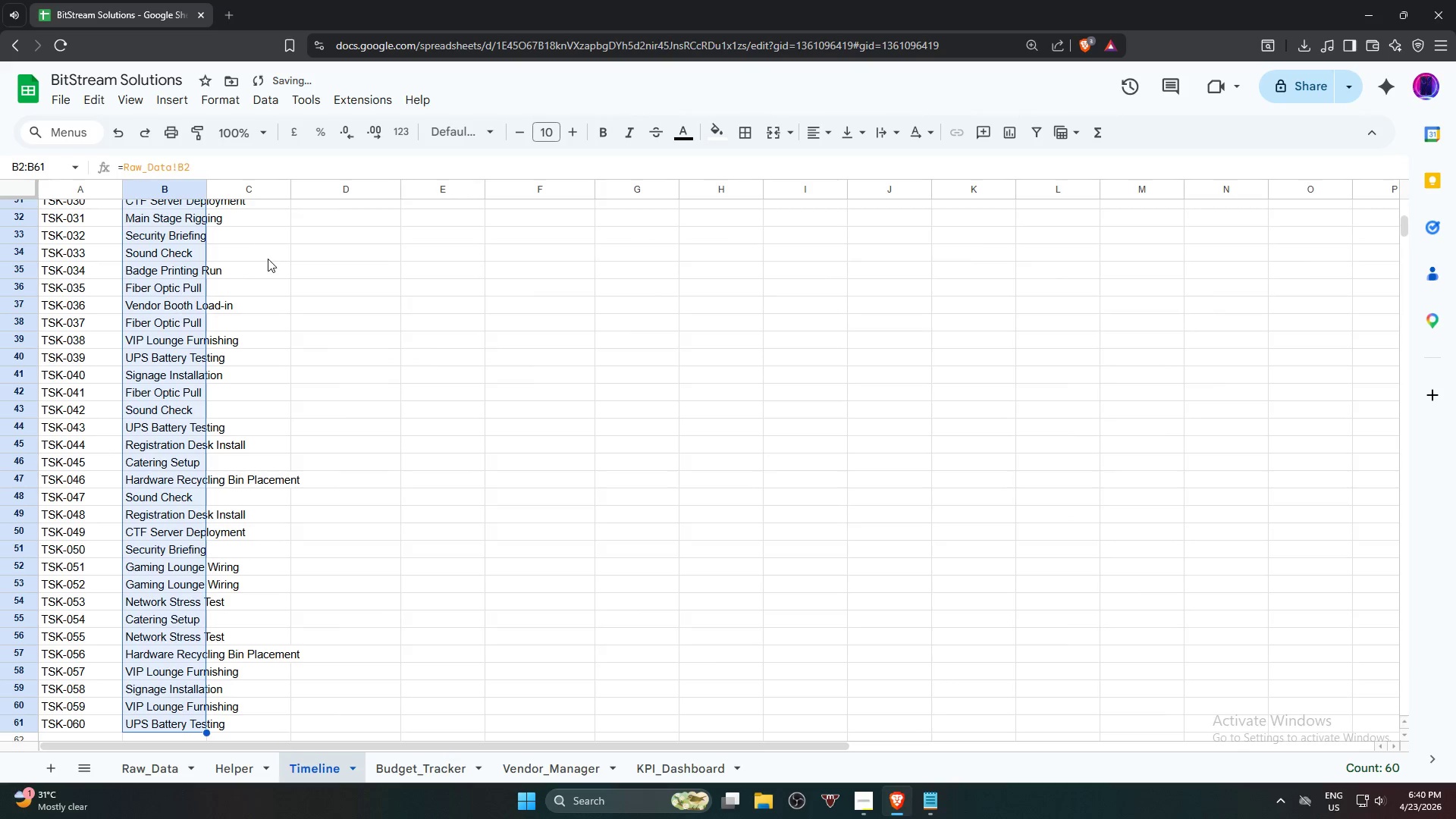 
scroll: coordinate [207, 447], scroll_direction: down, amount: 13.0
 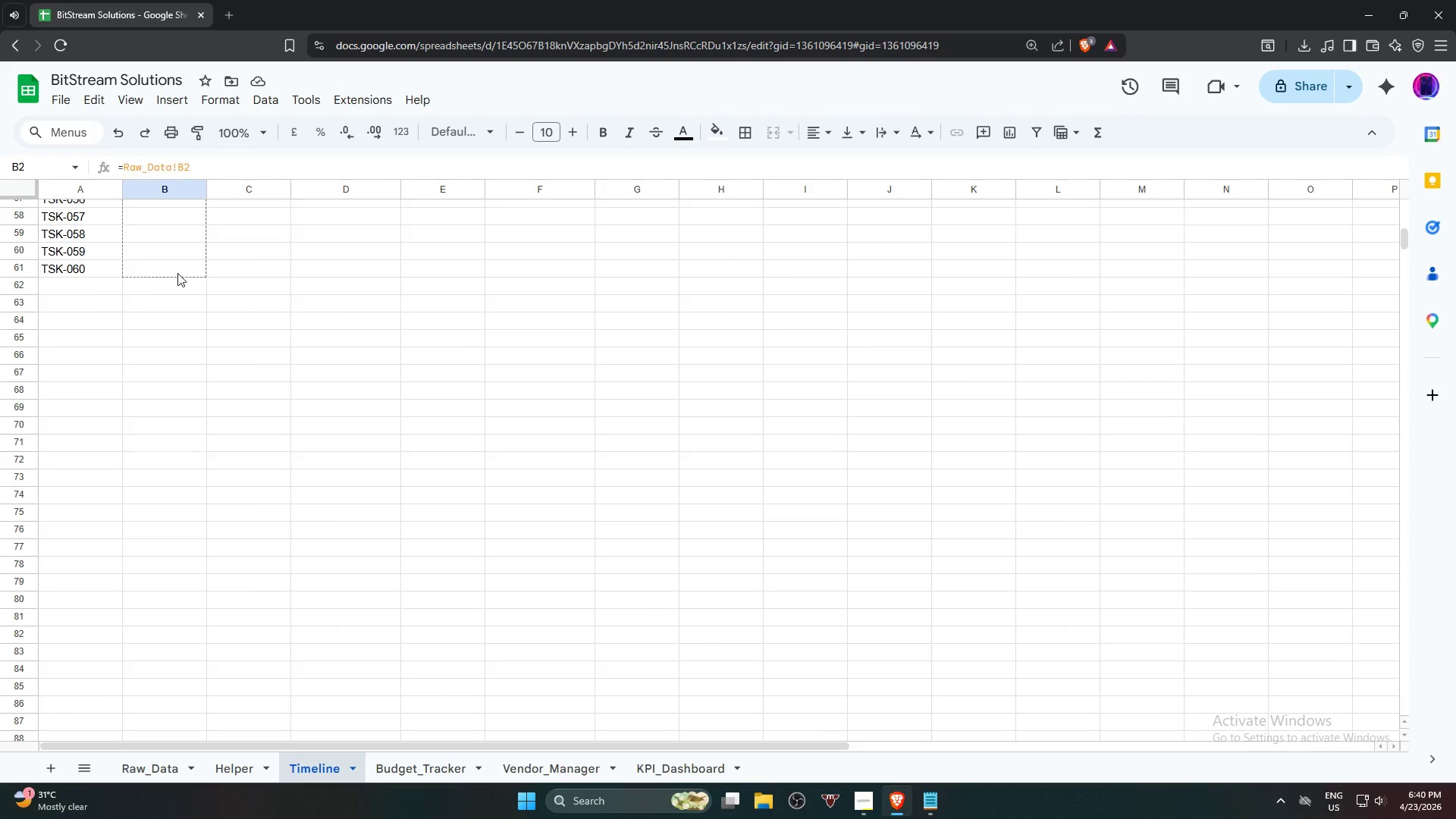 
scroll: coordinate [218, 220], scroll_direction: up, amount: 21.0
 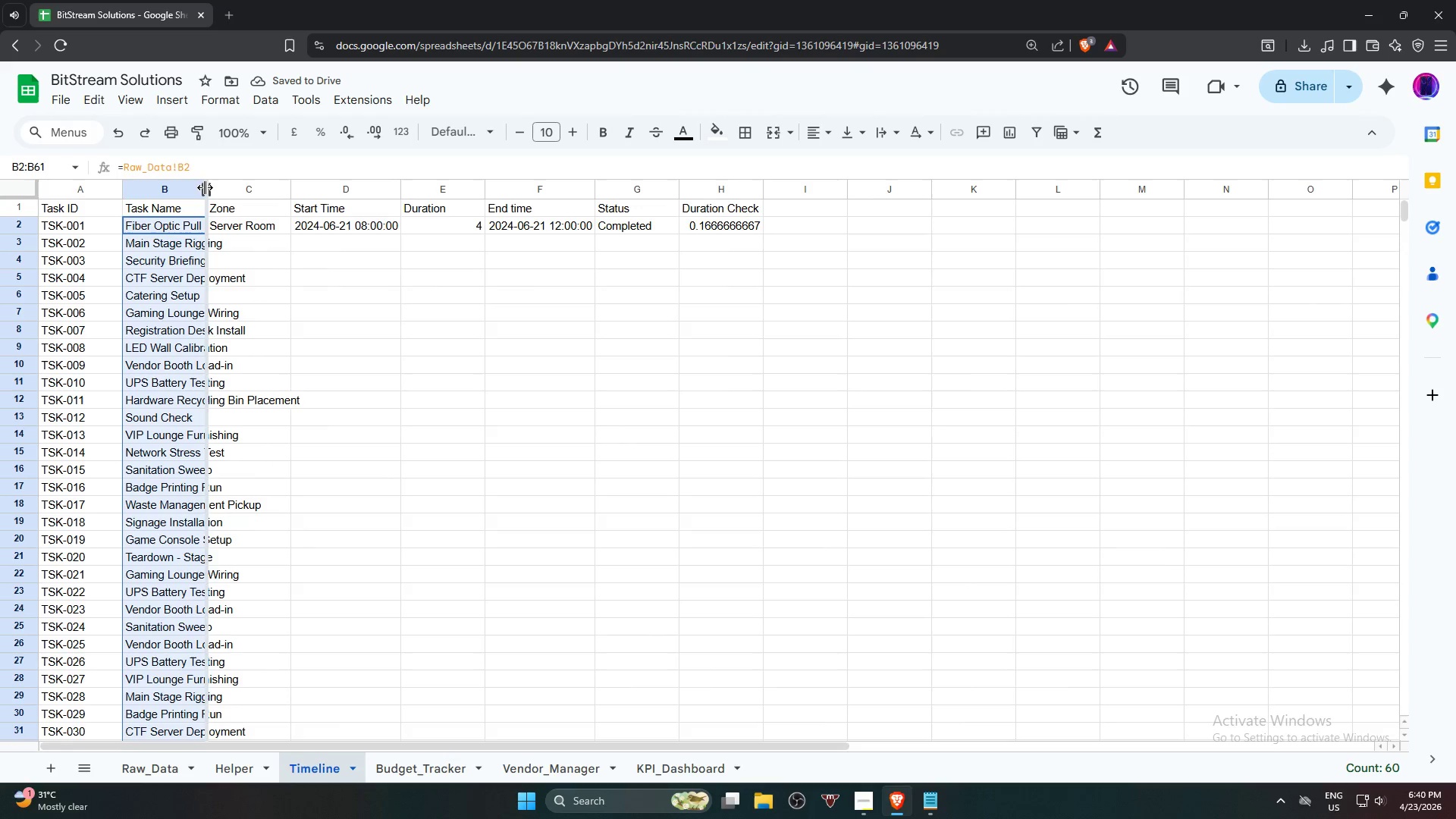 
double_click([205, 187])
 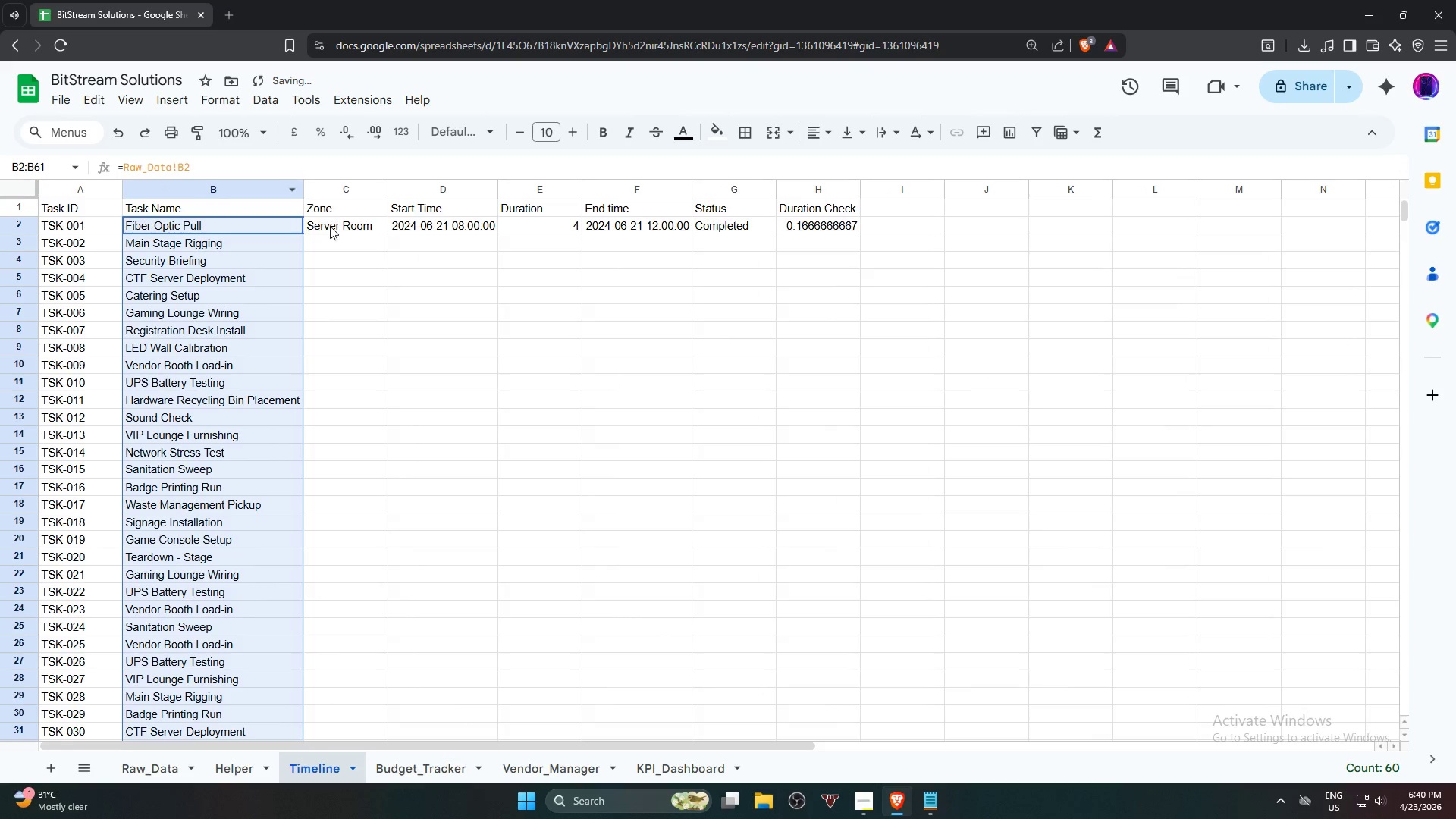 
left_click([362, 229])
 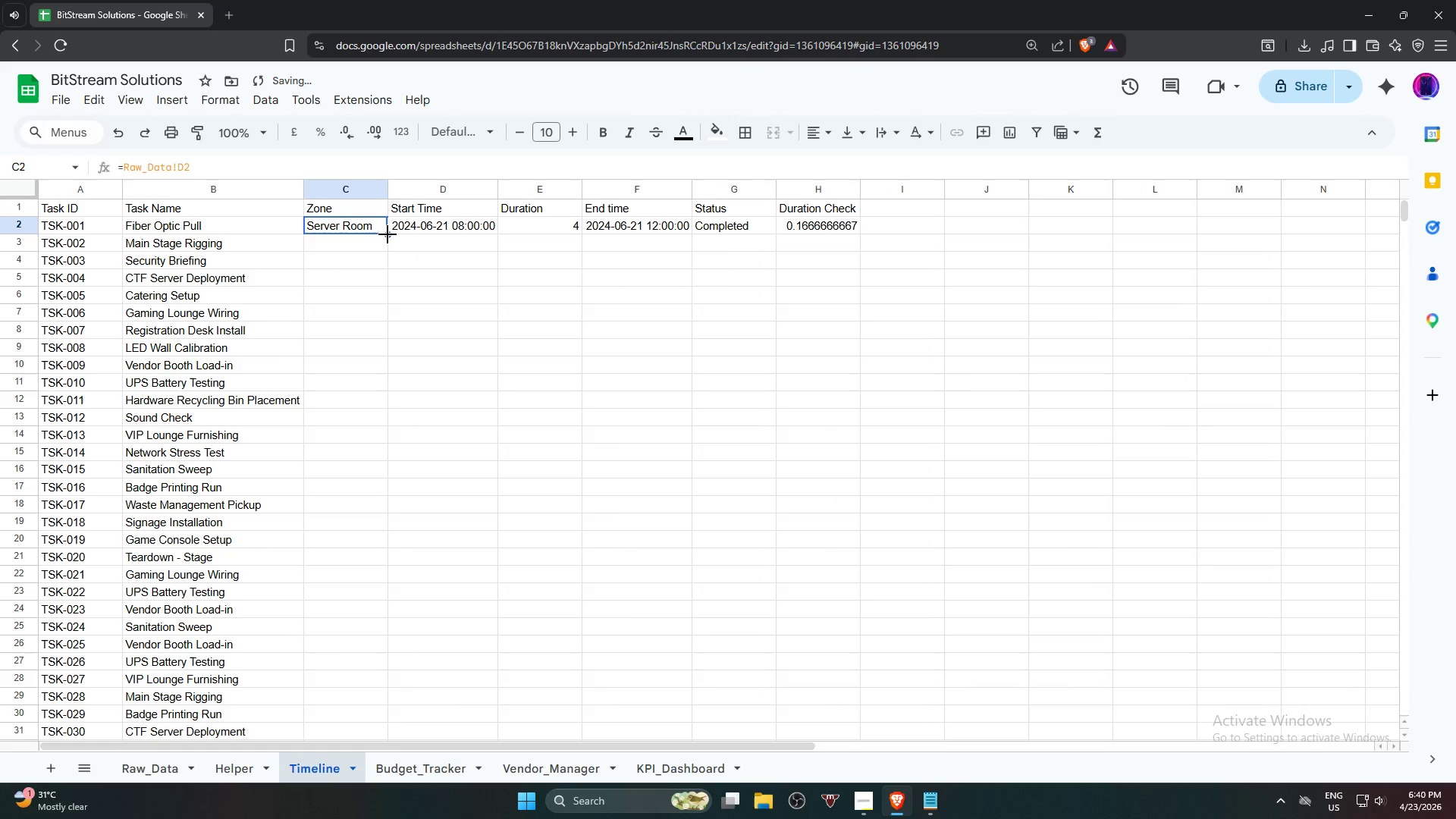 
left_click_drag(start_coordinate=[388, 235], to_coordinate=[378, 425])
 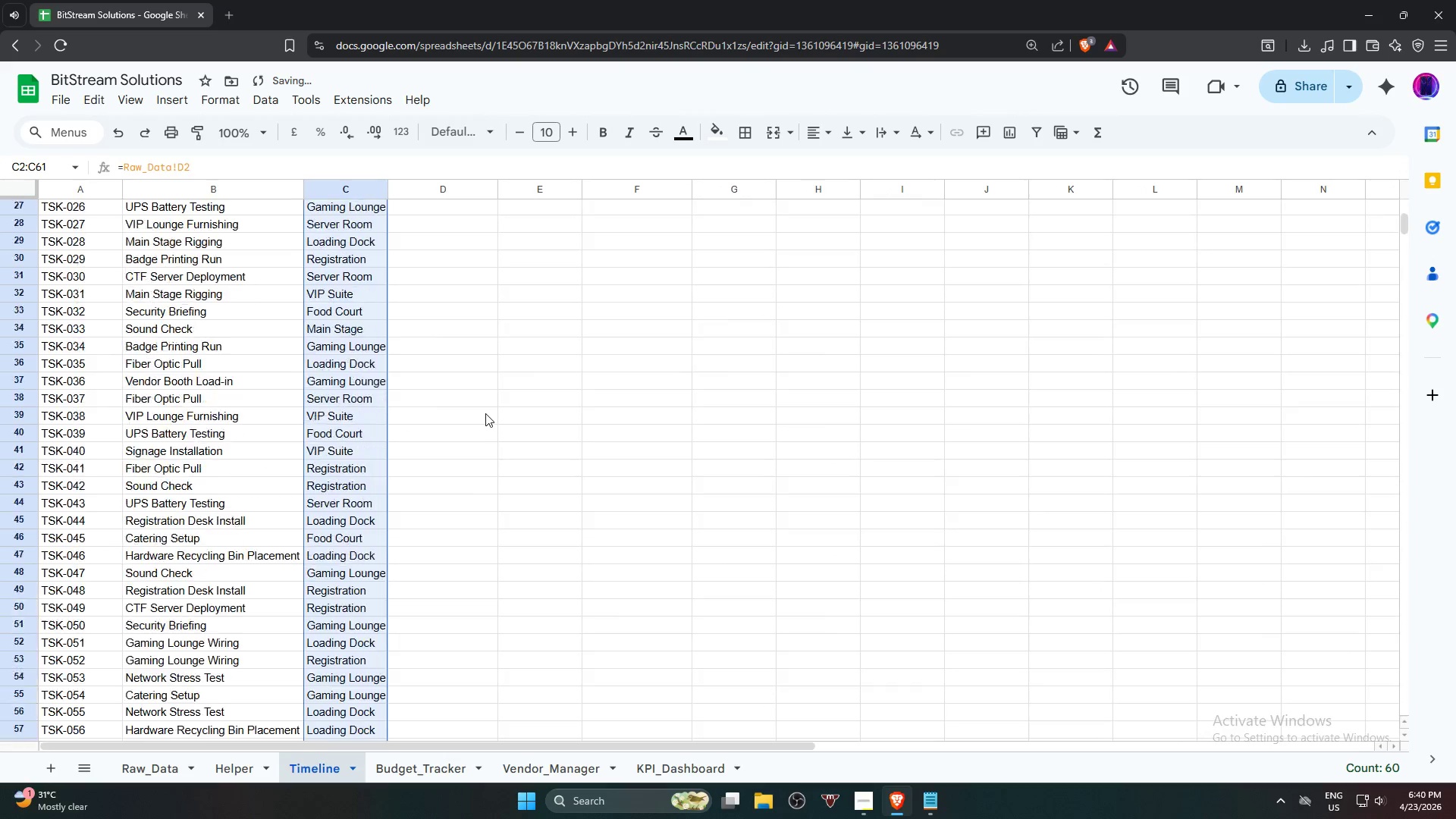 
scroll: coordinate [380, 572], scroll_direction: down, amount: 10.0
 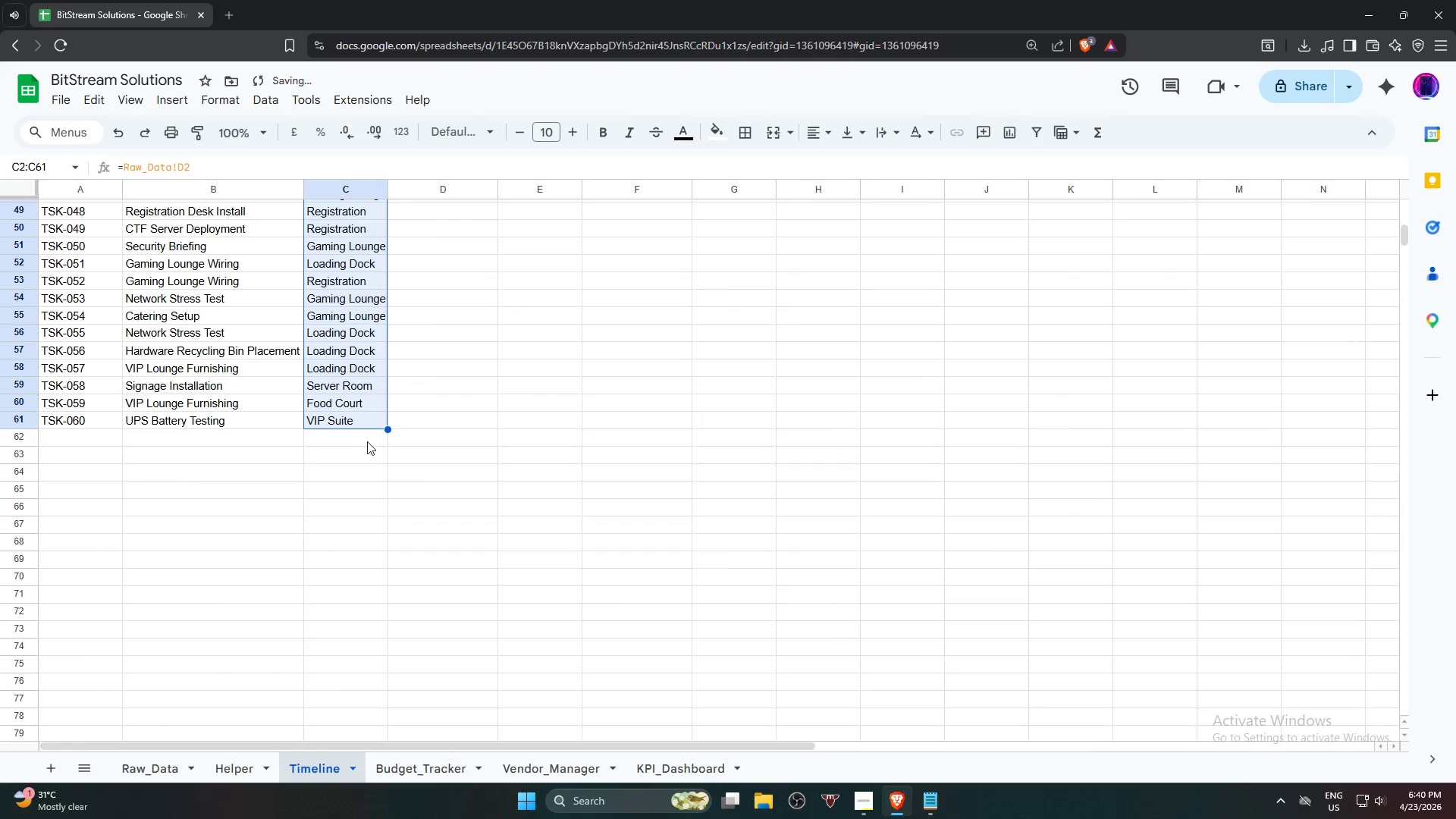 
scroll: coordinate [454, 399], scroll_direction: up, amount: 19.0
 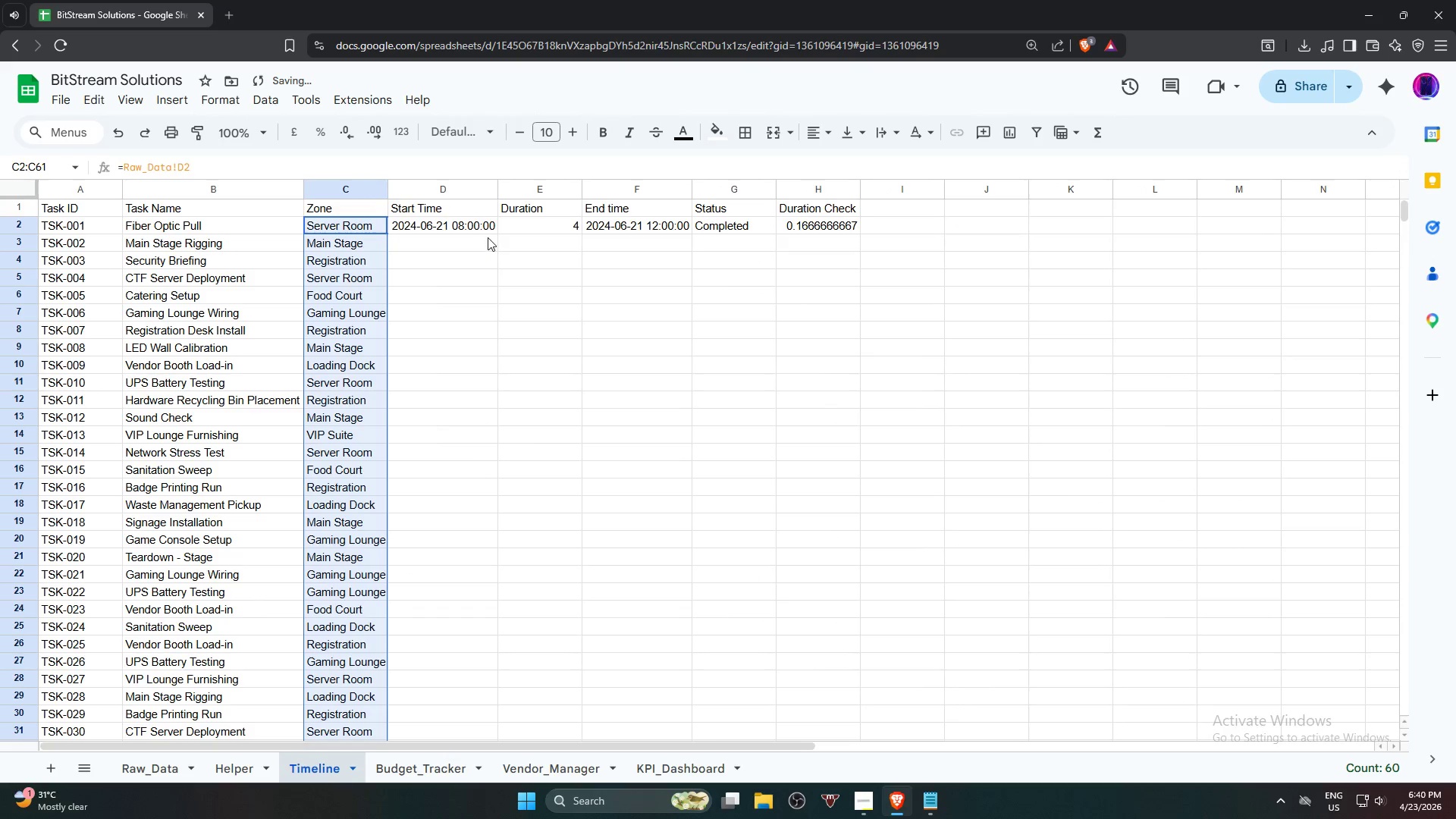 
left_click([485, 224])
 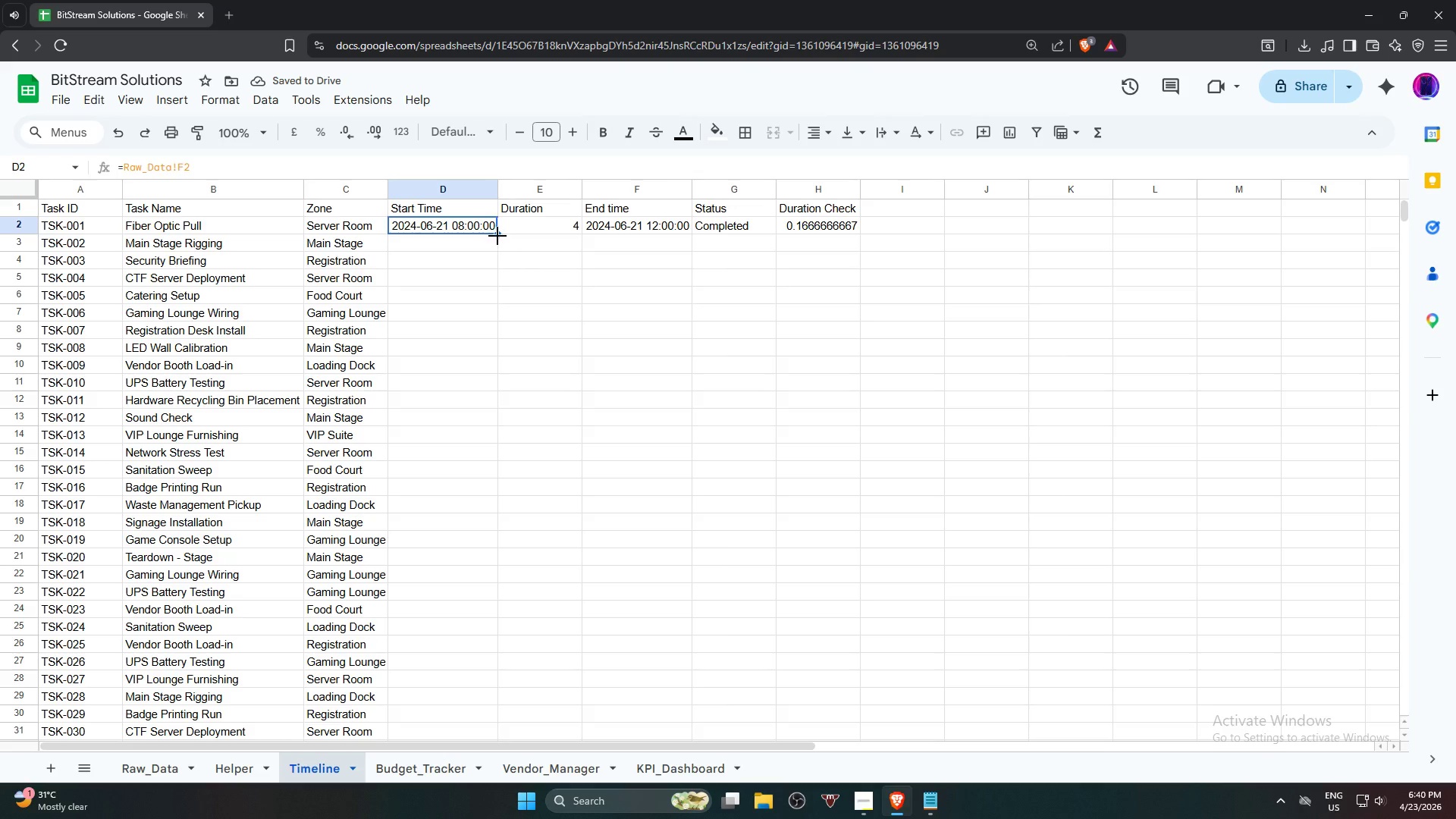 
left_click_drag(start_coordinate=[497, 235], to_coordinate=[488, 421])
 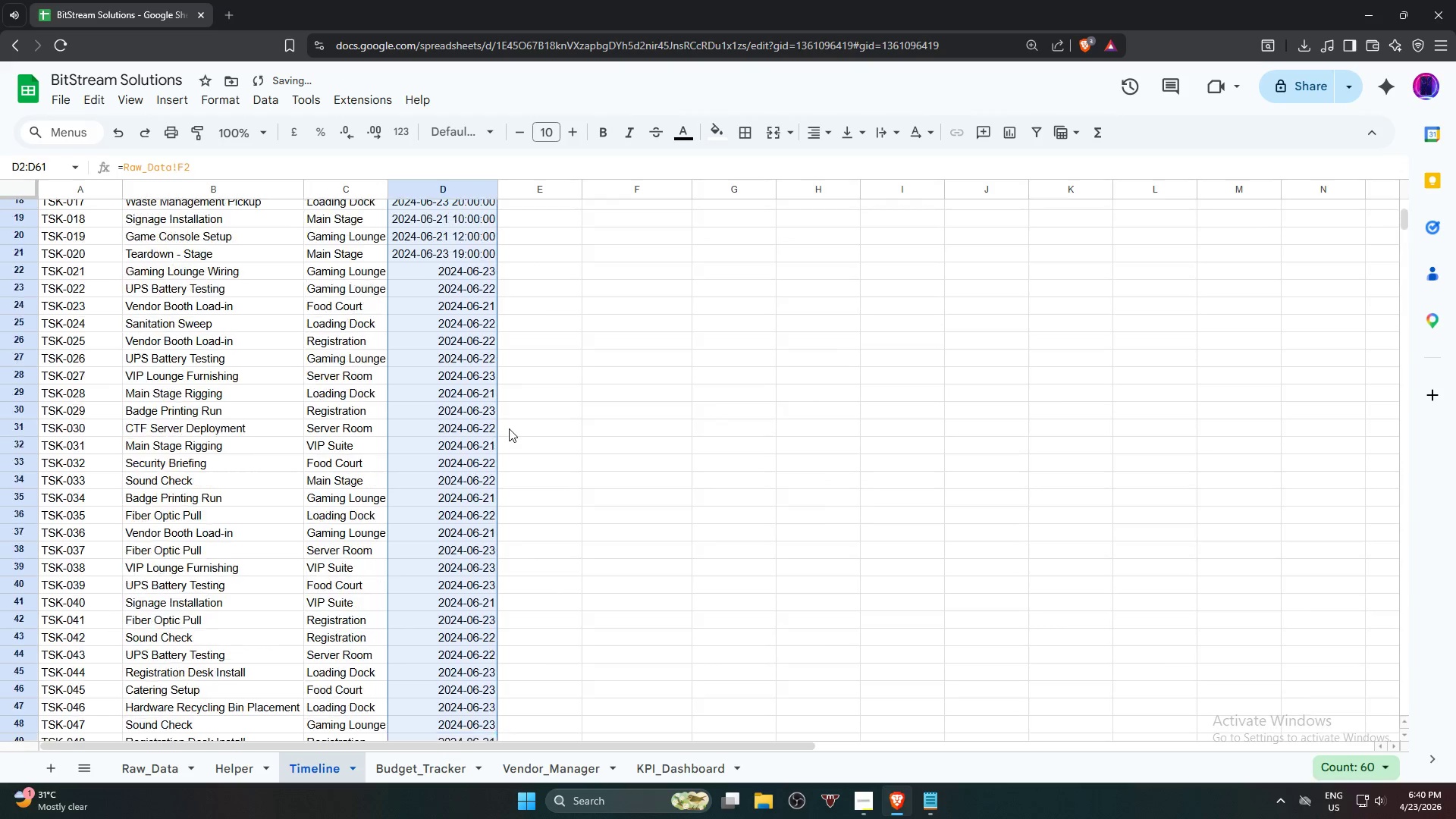 
scroll: coordinate [500, 511], scroll_direction: down, amount: 11.0
 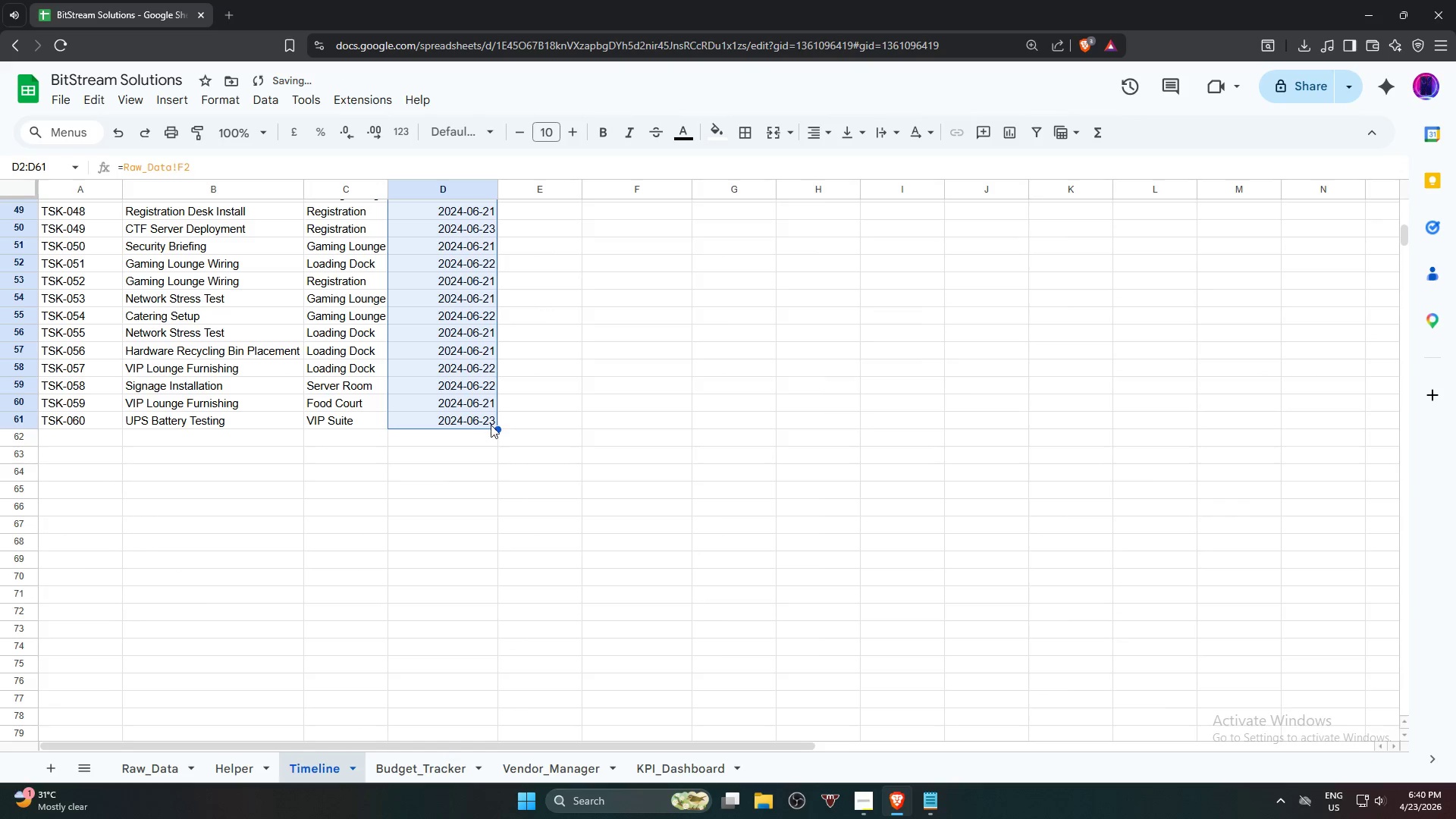 
scroll: coordinate [606, 411], scroll_direction: up, amount: 13.0
 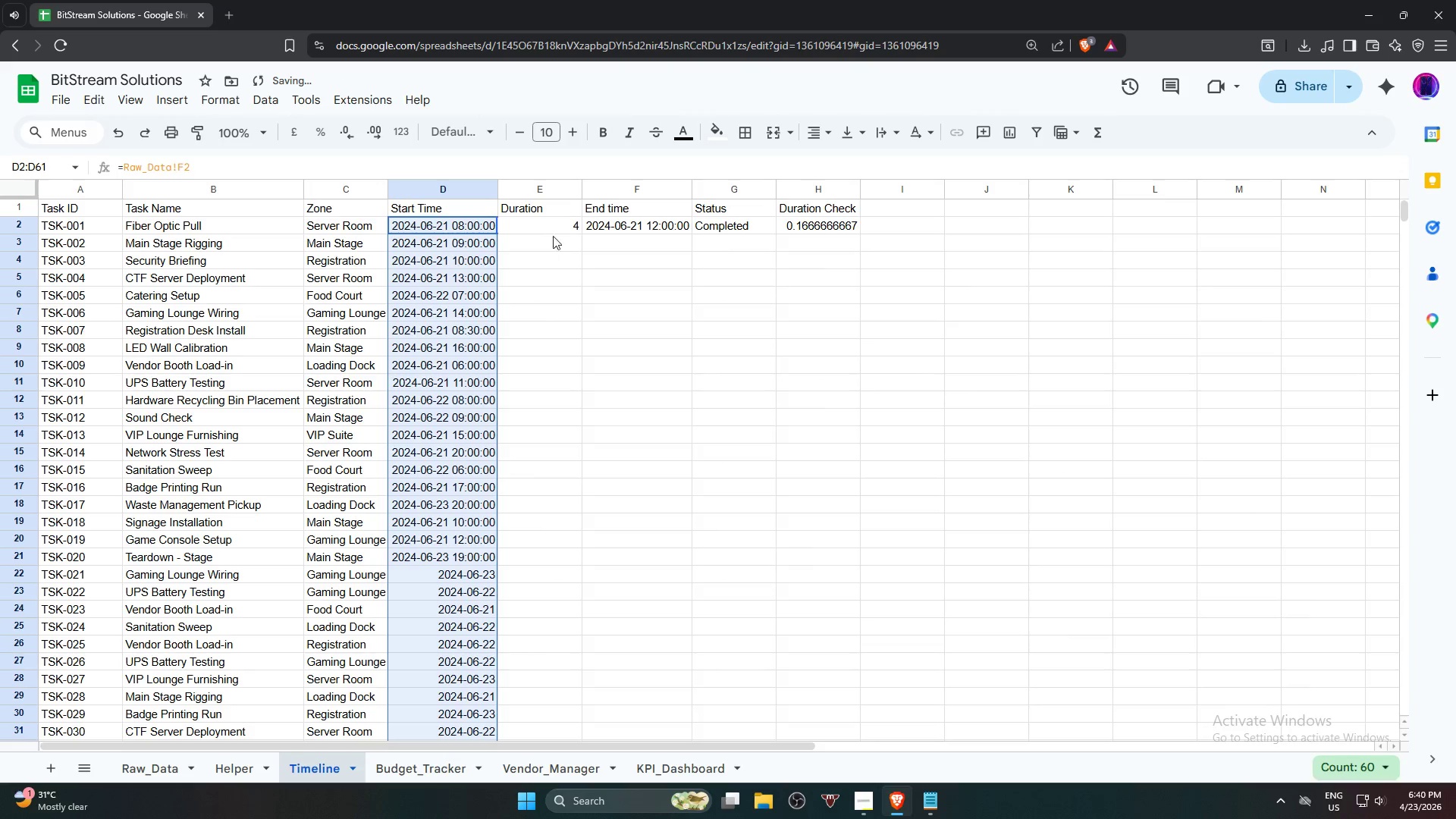 
left_click([561, 224])
 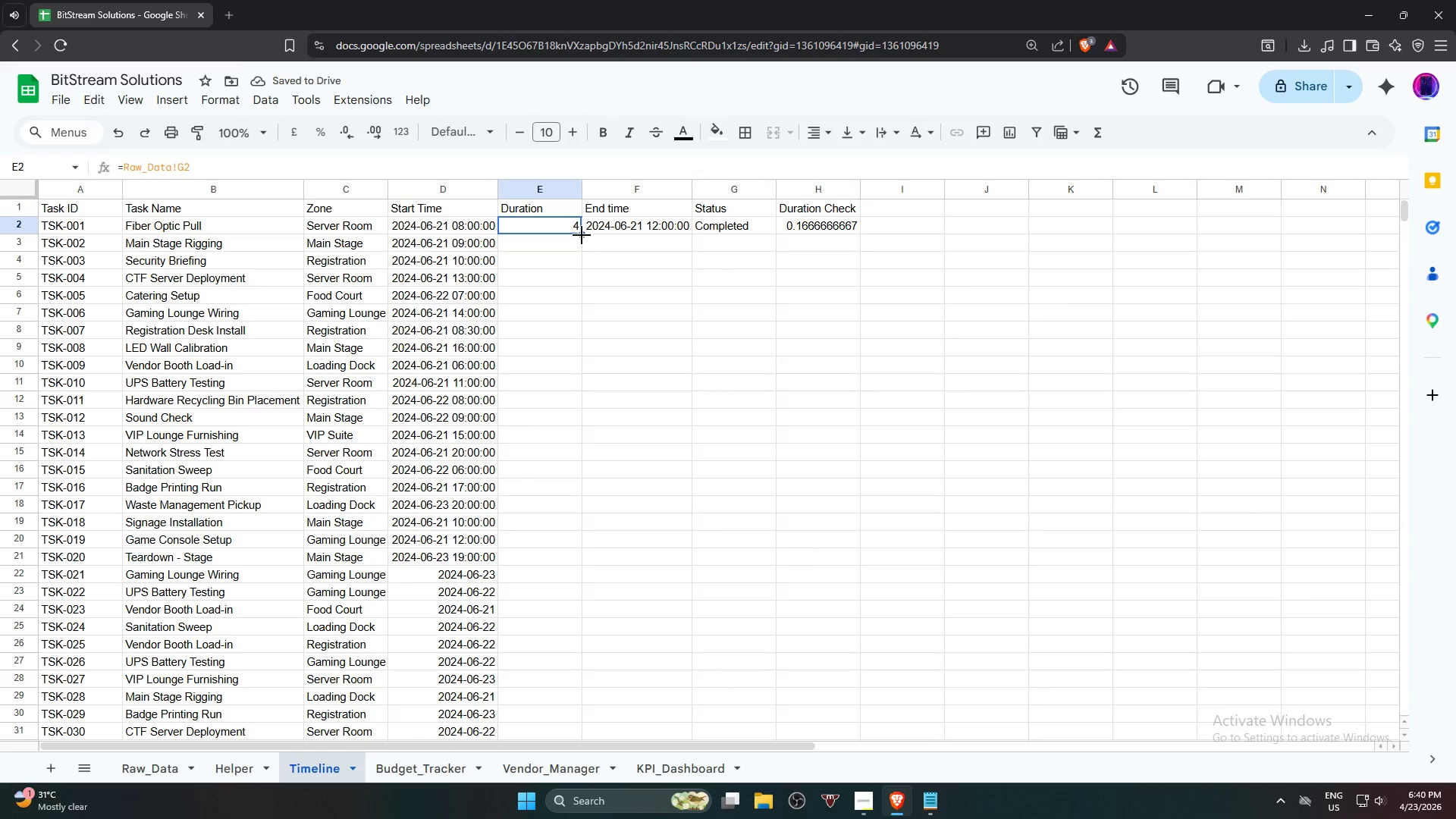 
left_click_drag(start_coordinate=[582, 234], to_coordinate=[563, 497])
 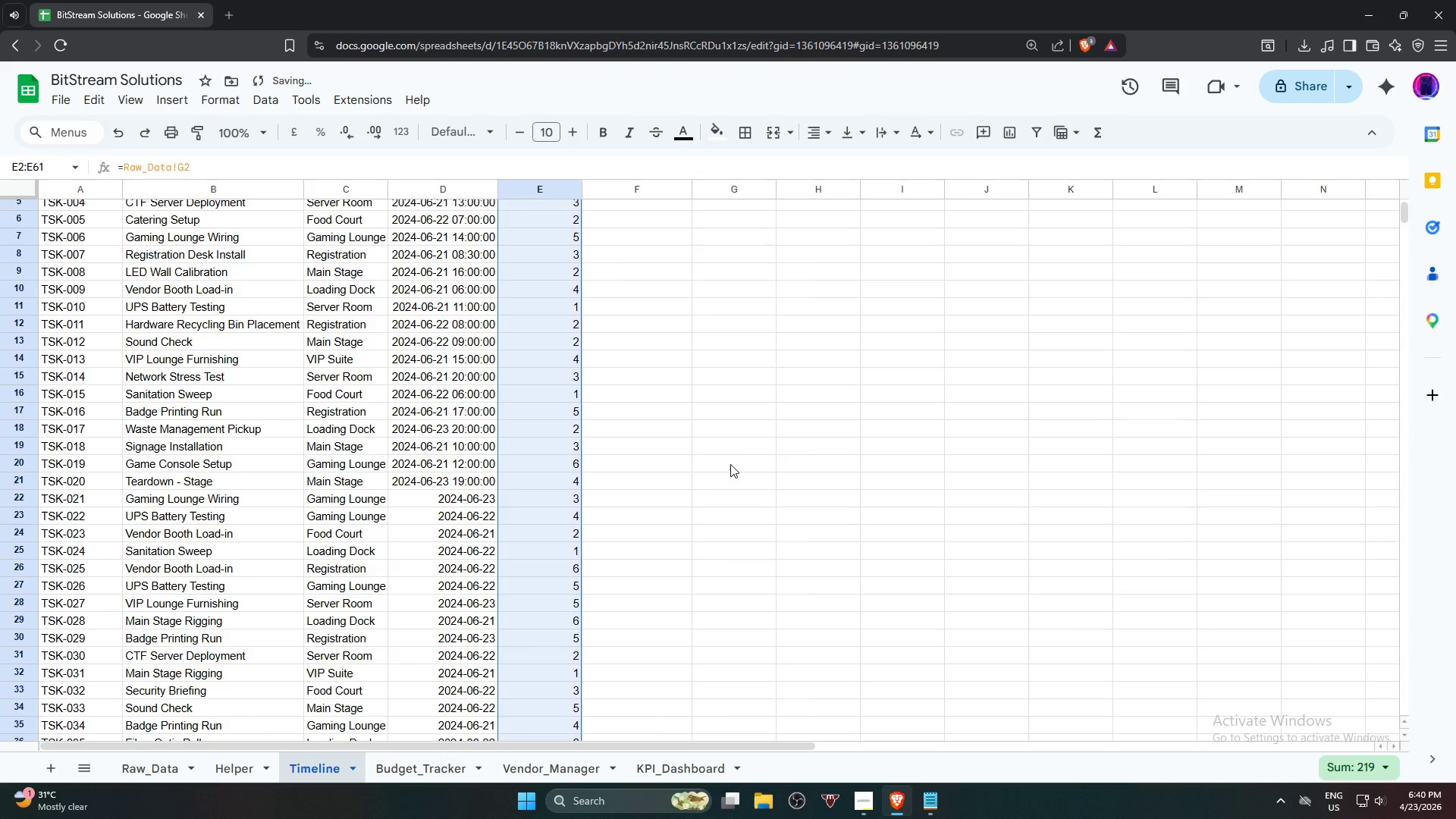 
scroll: coordinate [563, 554], scroll_direction: down, amount: 10.0
 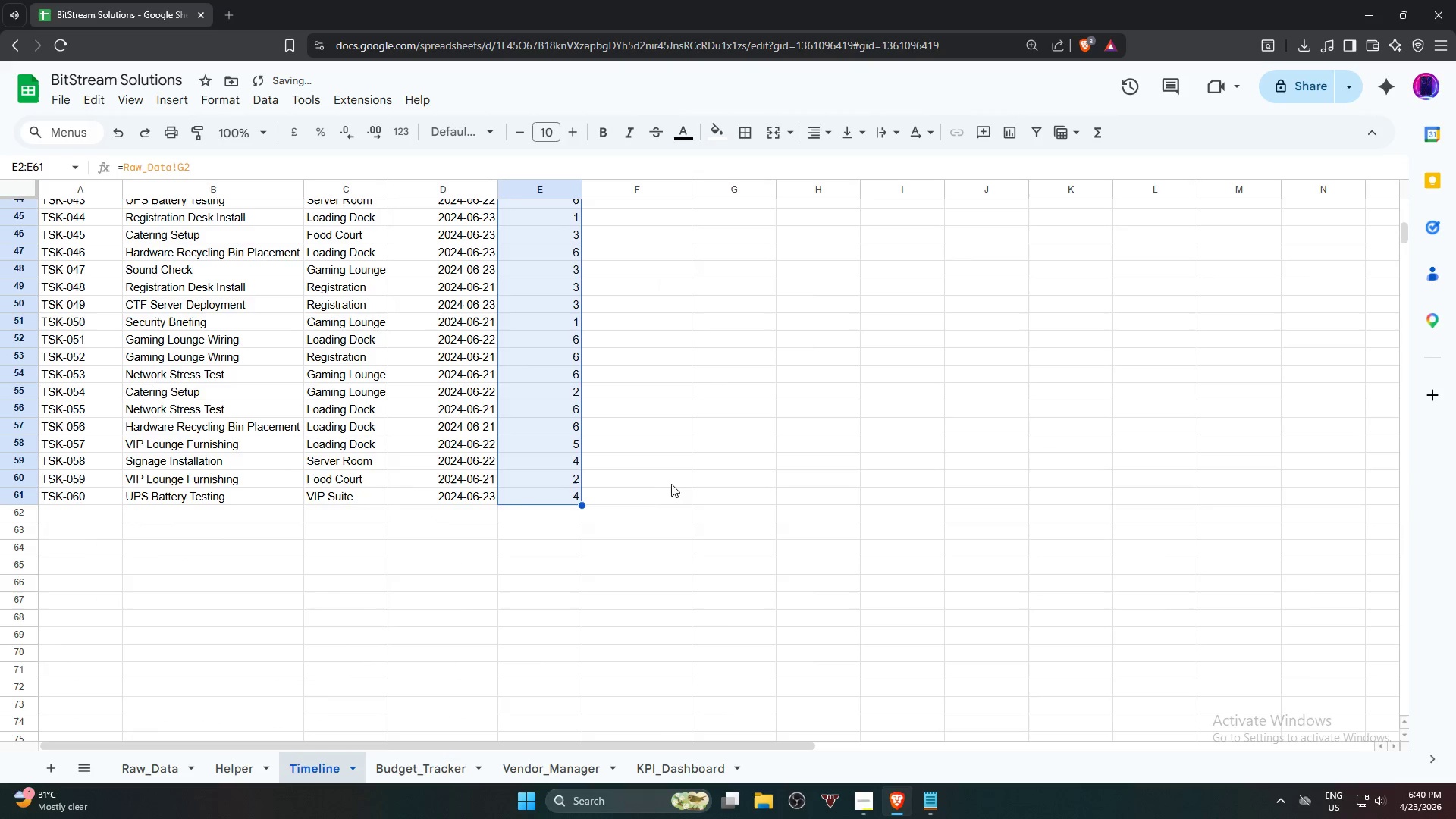 
scroll: coordinate [736, 455], scroll_direction: up, amount: 17.0
 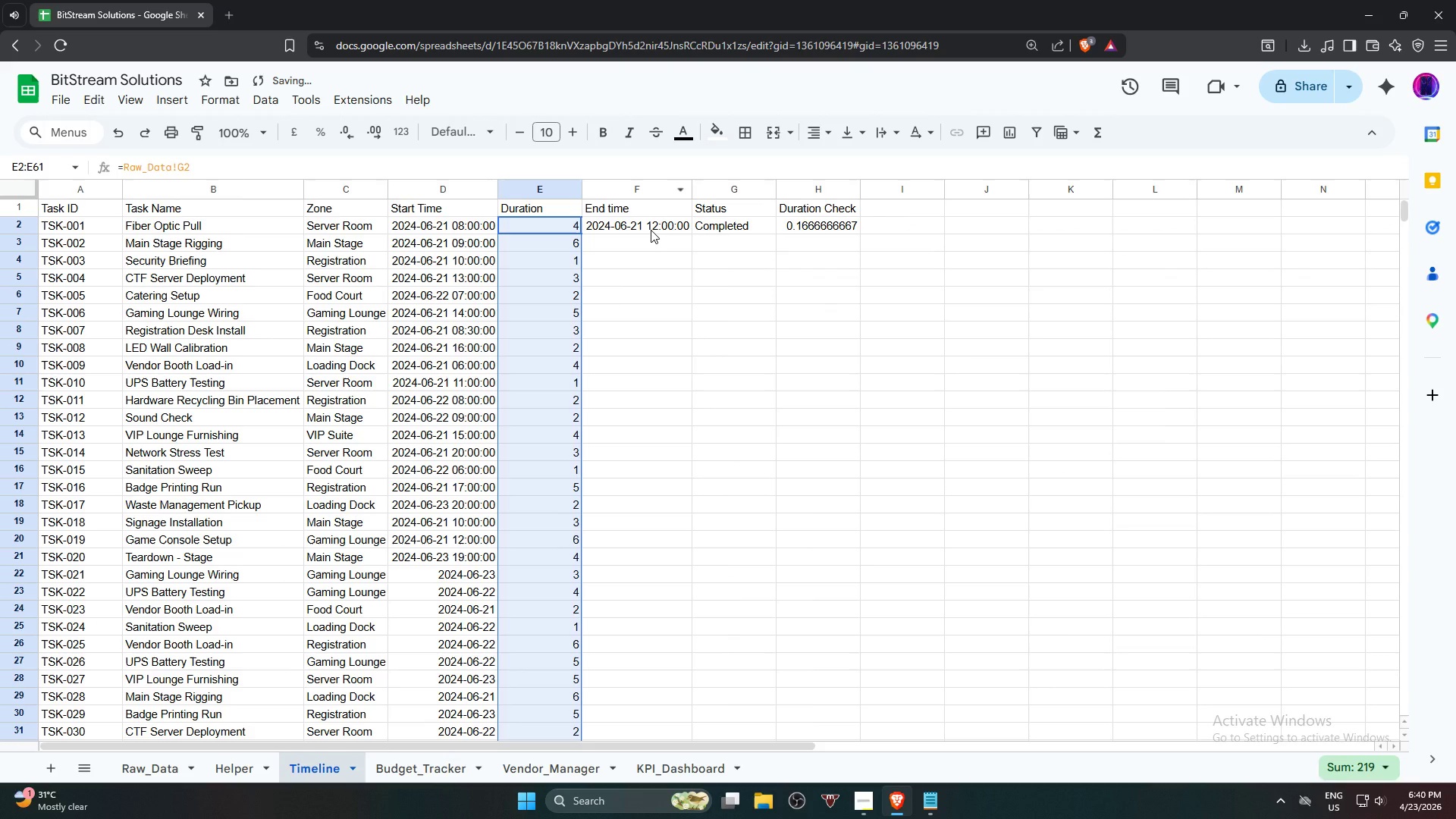 
left_click([651, 230])
 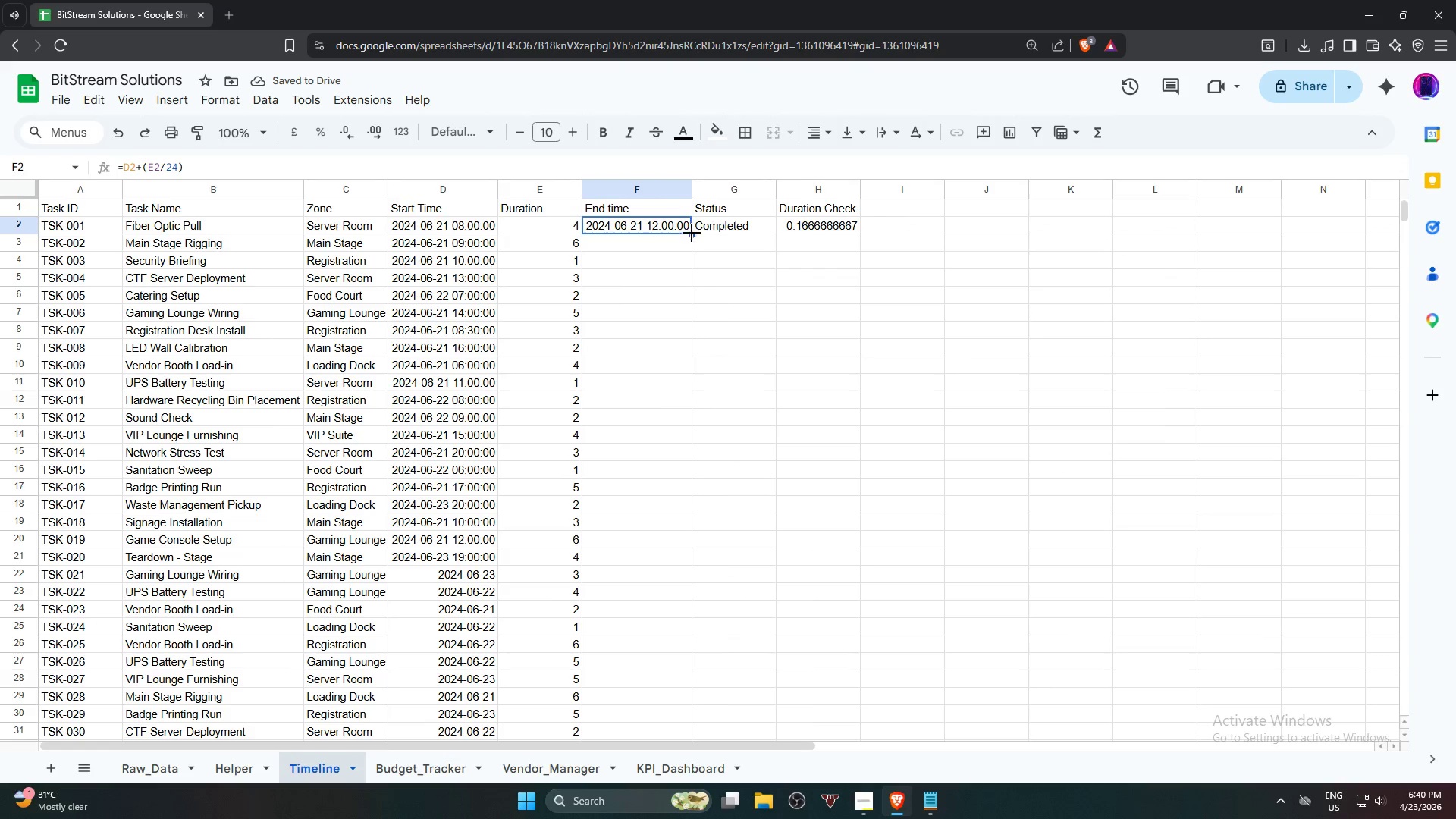 
left_click_drag(start_coordinate=[695, 234], to_coordinate=[728, 340])
 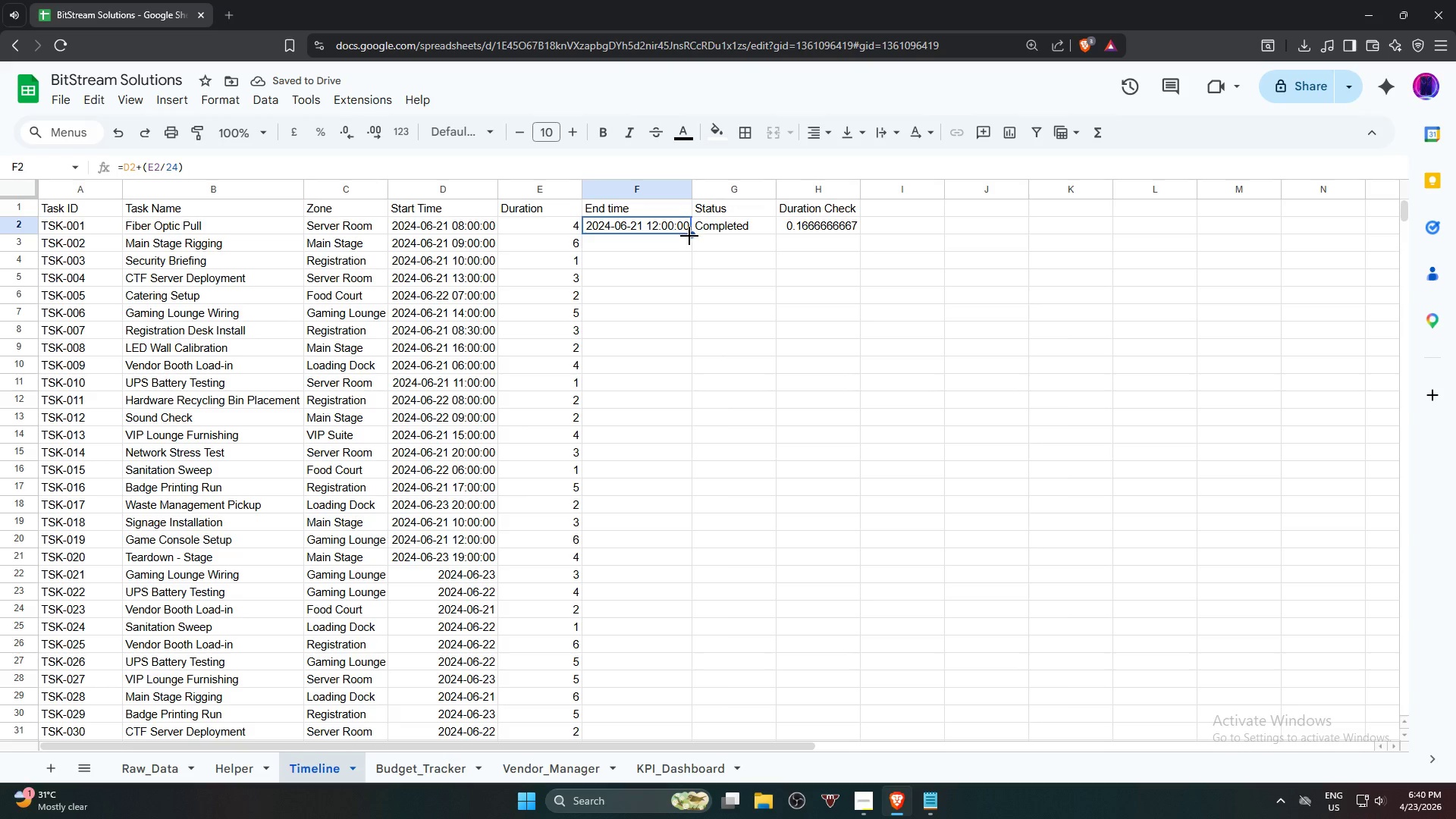 
left_click_drag(start_coordinate=[689, 236], to_coordinate=[648, 351])
 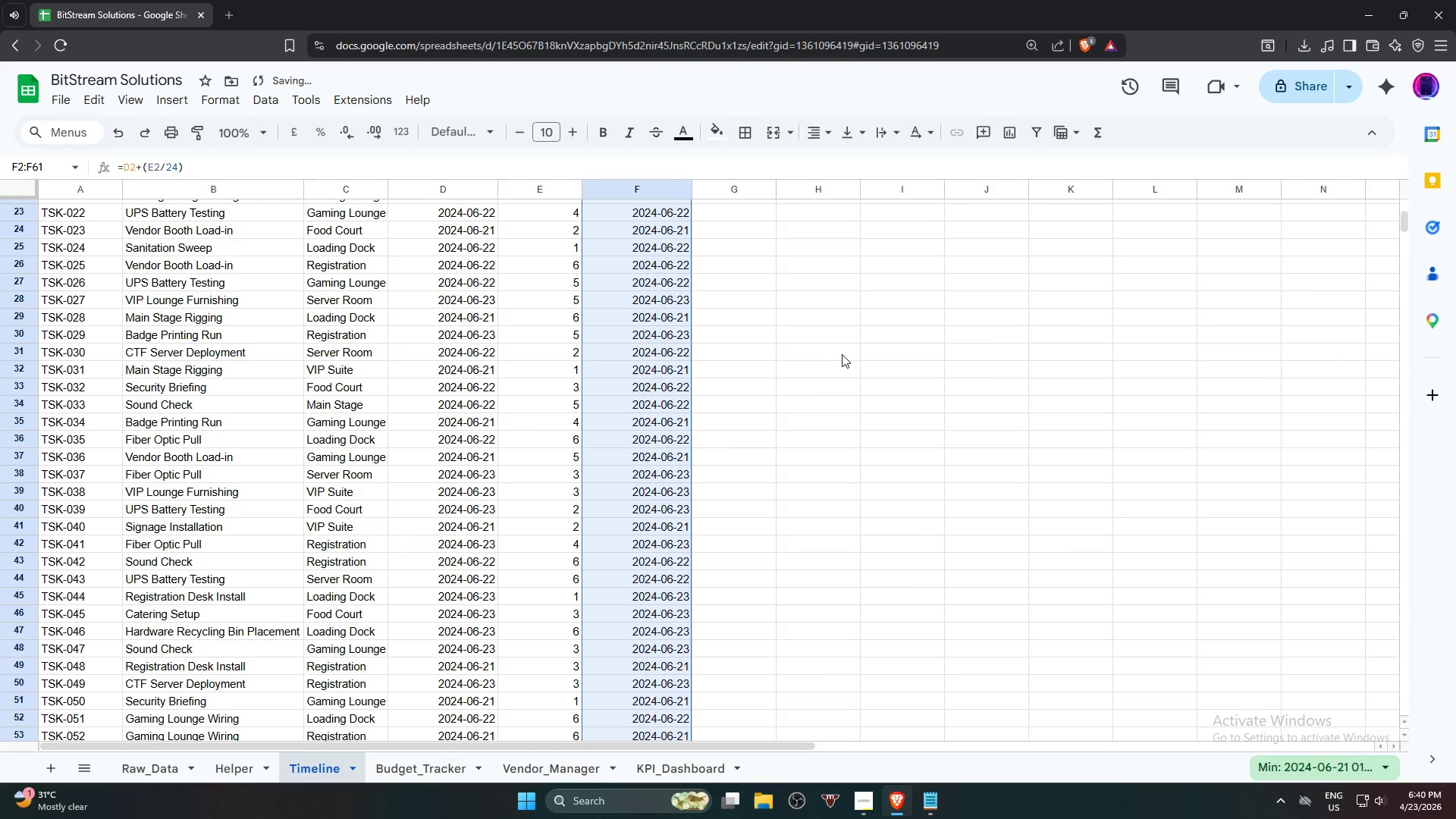 
scroll: coordinate [720, 525], scroll_direction: down, amount: 12.0
 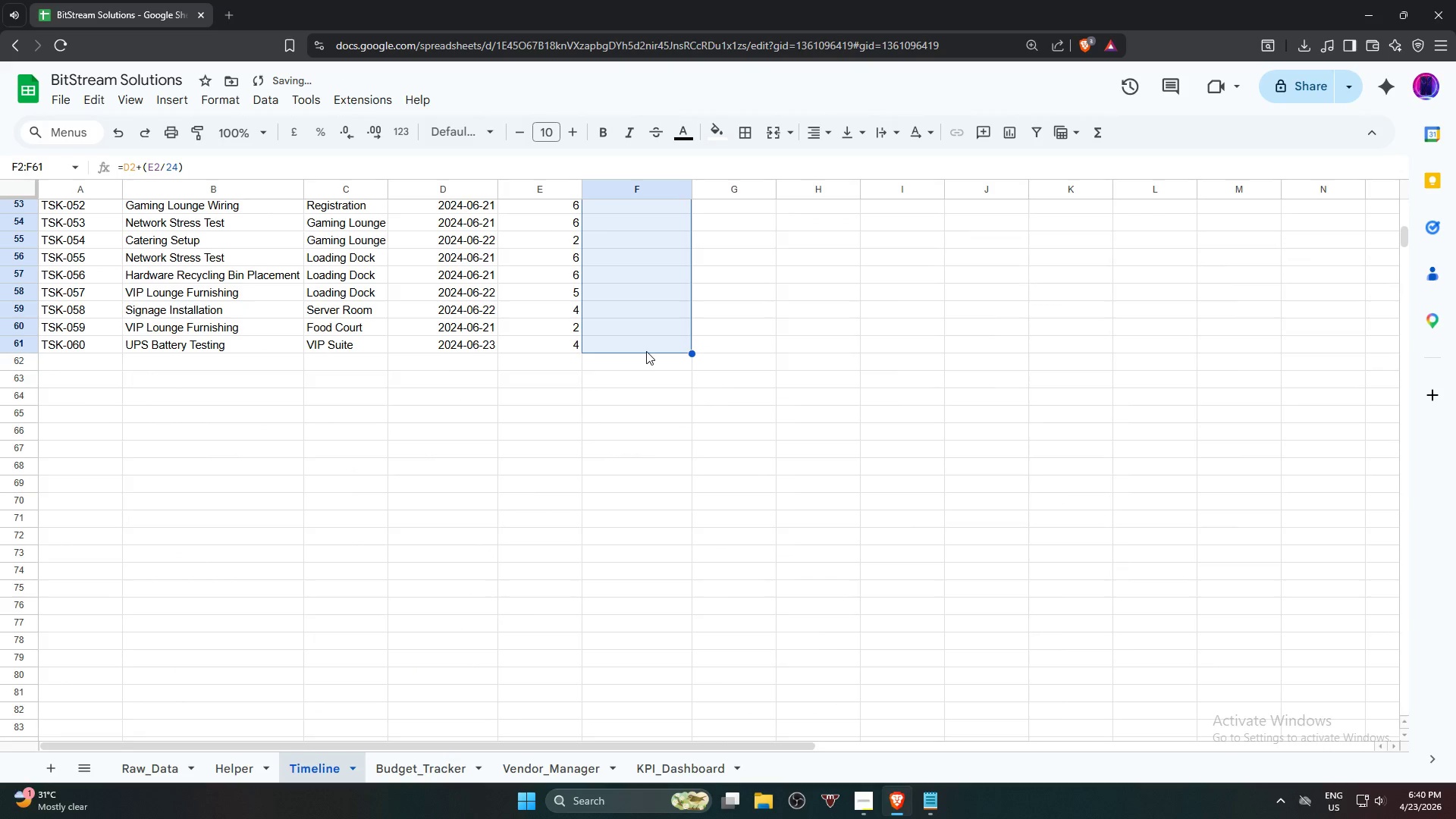 
scroll: coordinate [786, 362], scroll_direction: up, amount: 17.0
 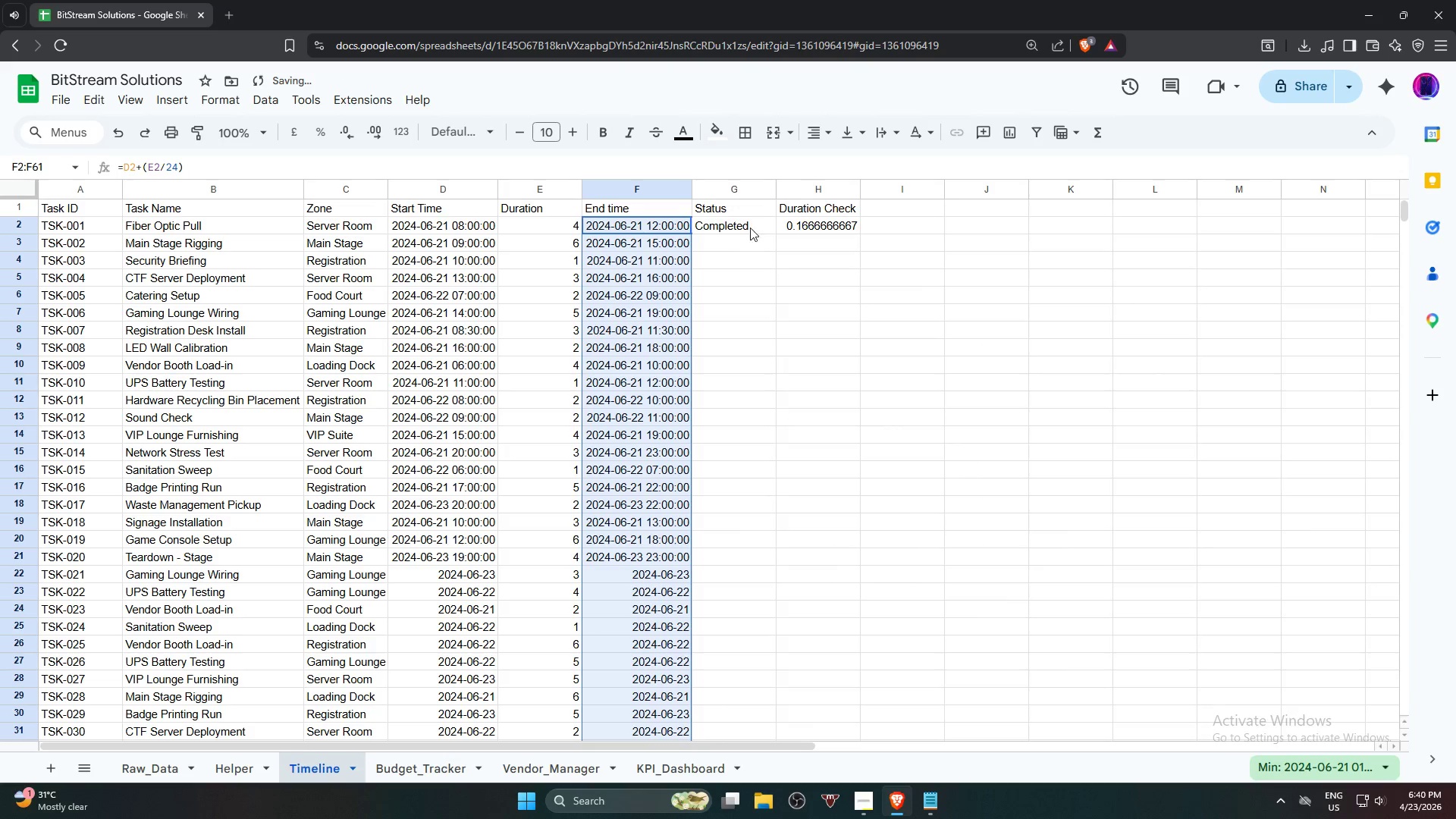 
left_click([752, 224])
 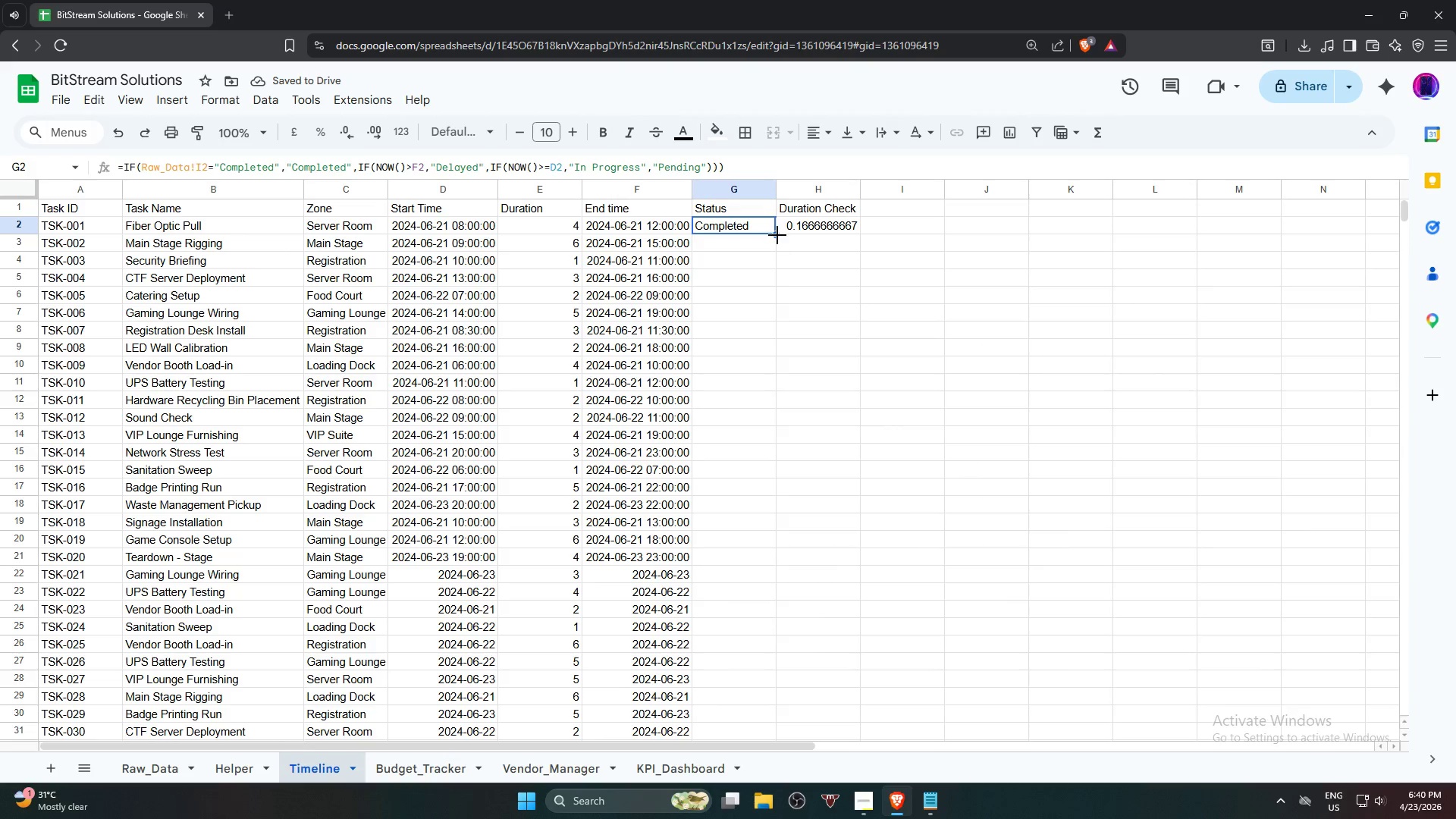 
left_click_drag(start_coordinate=[777, 234], to_coordinate=[752, 353])
 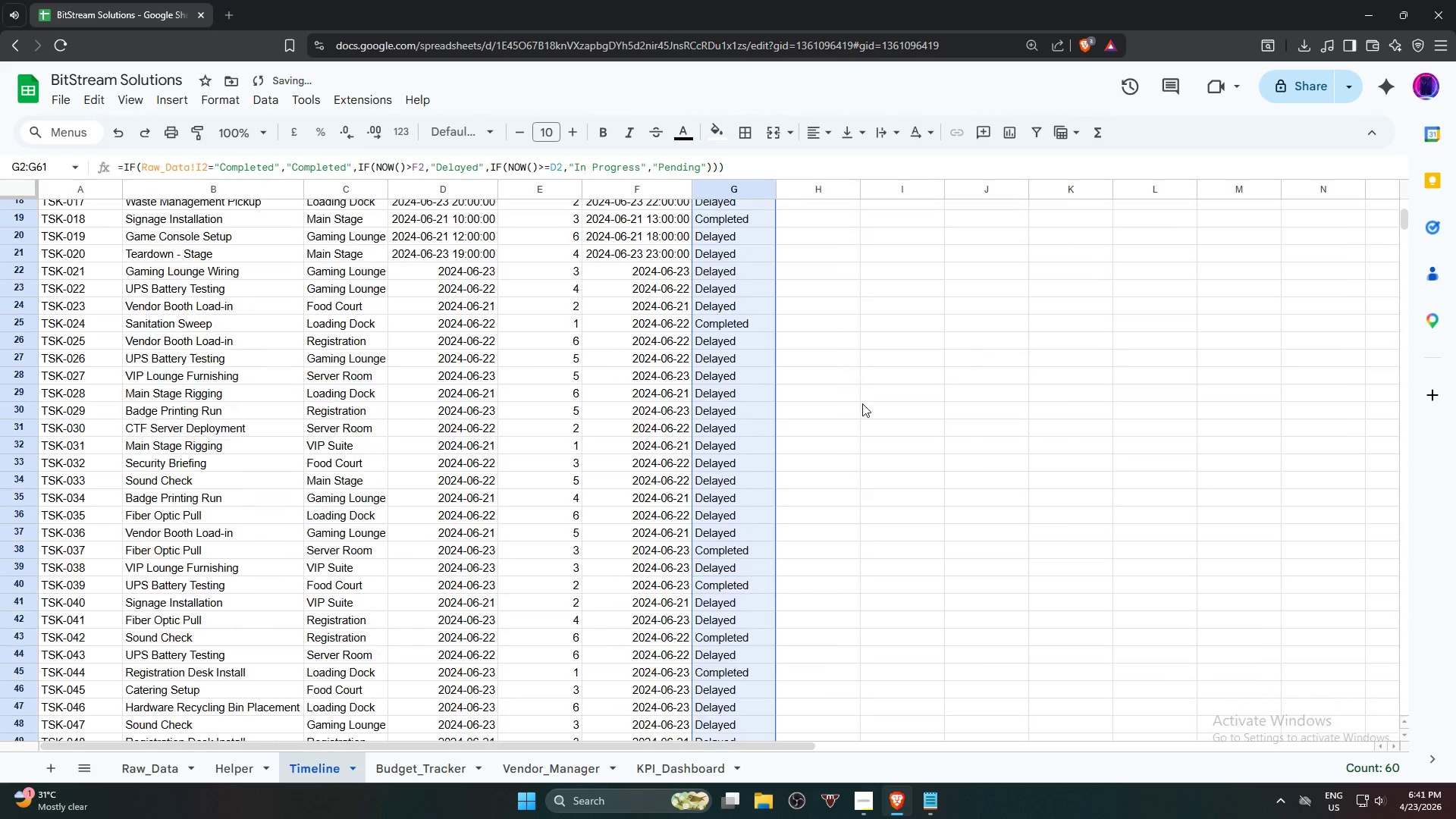 
scroll: coordinate [802, 529], scroll_direction: down, amount: 12.0
 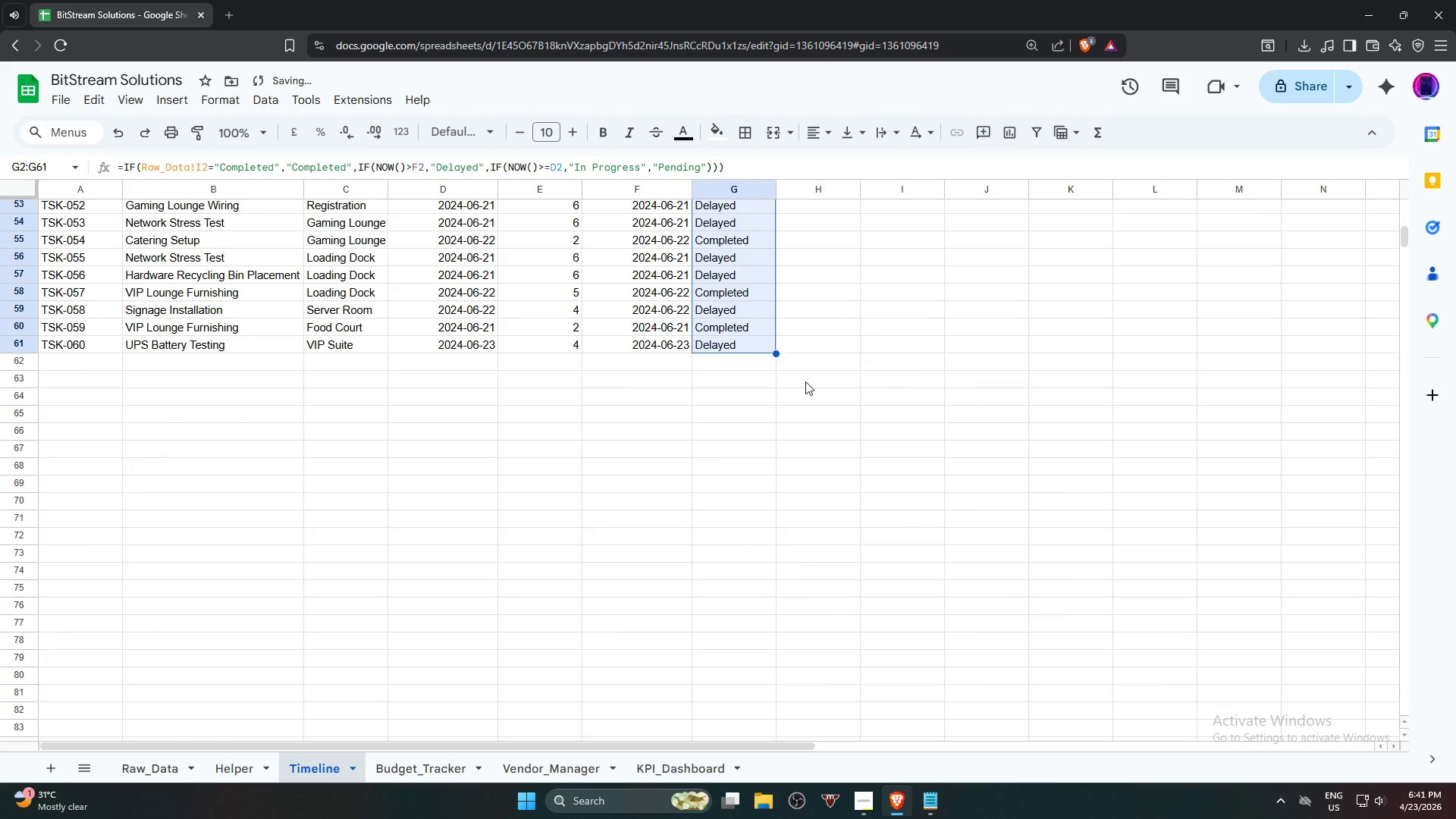 
scroll: coordinate [830, 359], scroll_direction: up, amount: 15.0
 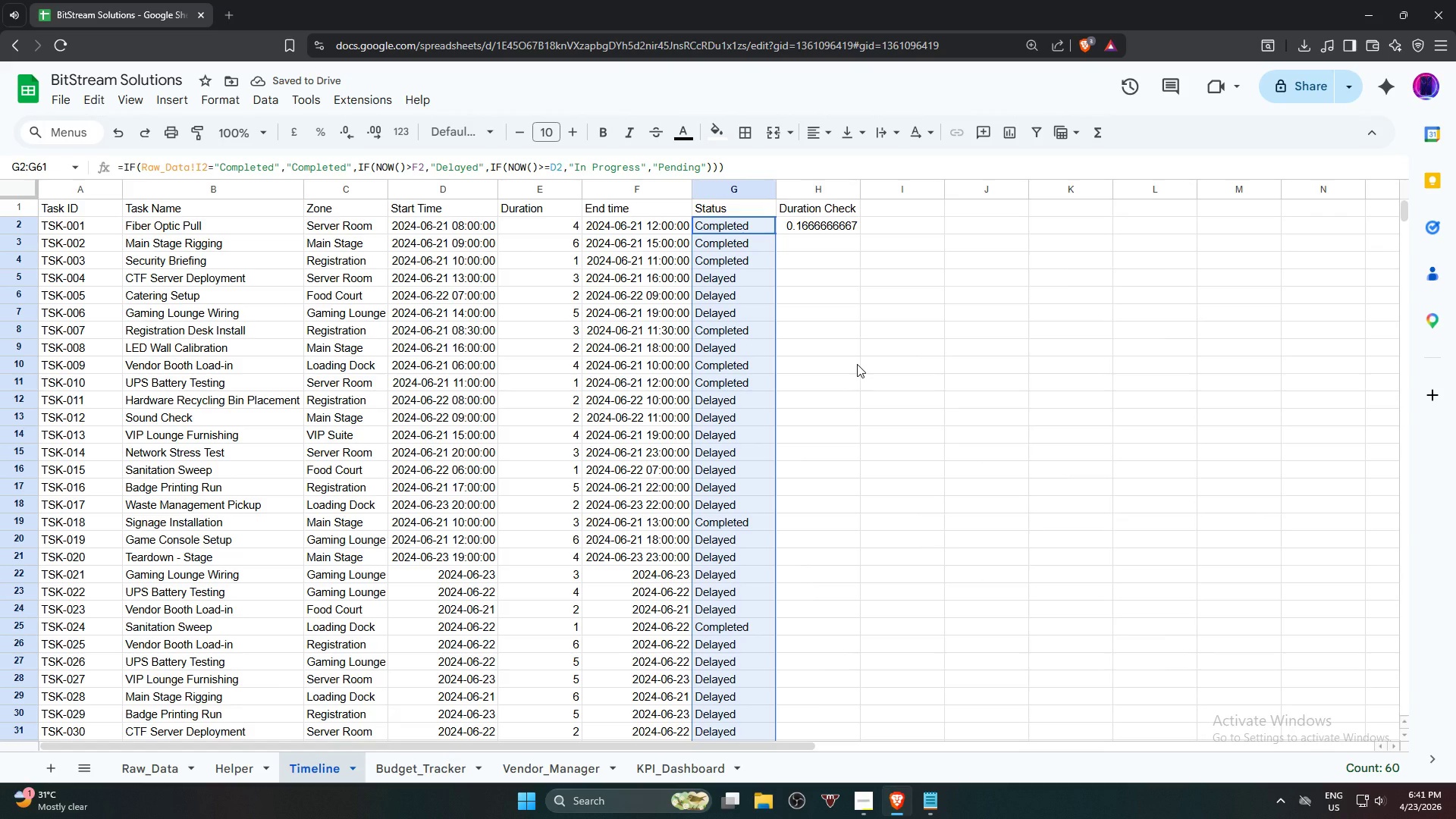 
scroll: coordinate [803, 420], scroll_direction: down, amount: 9.0
 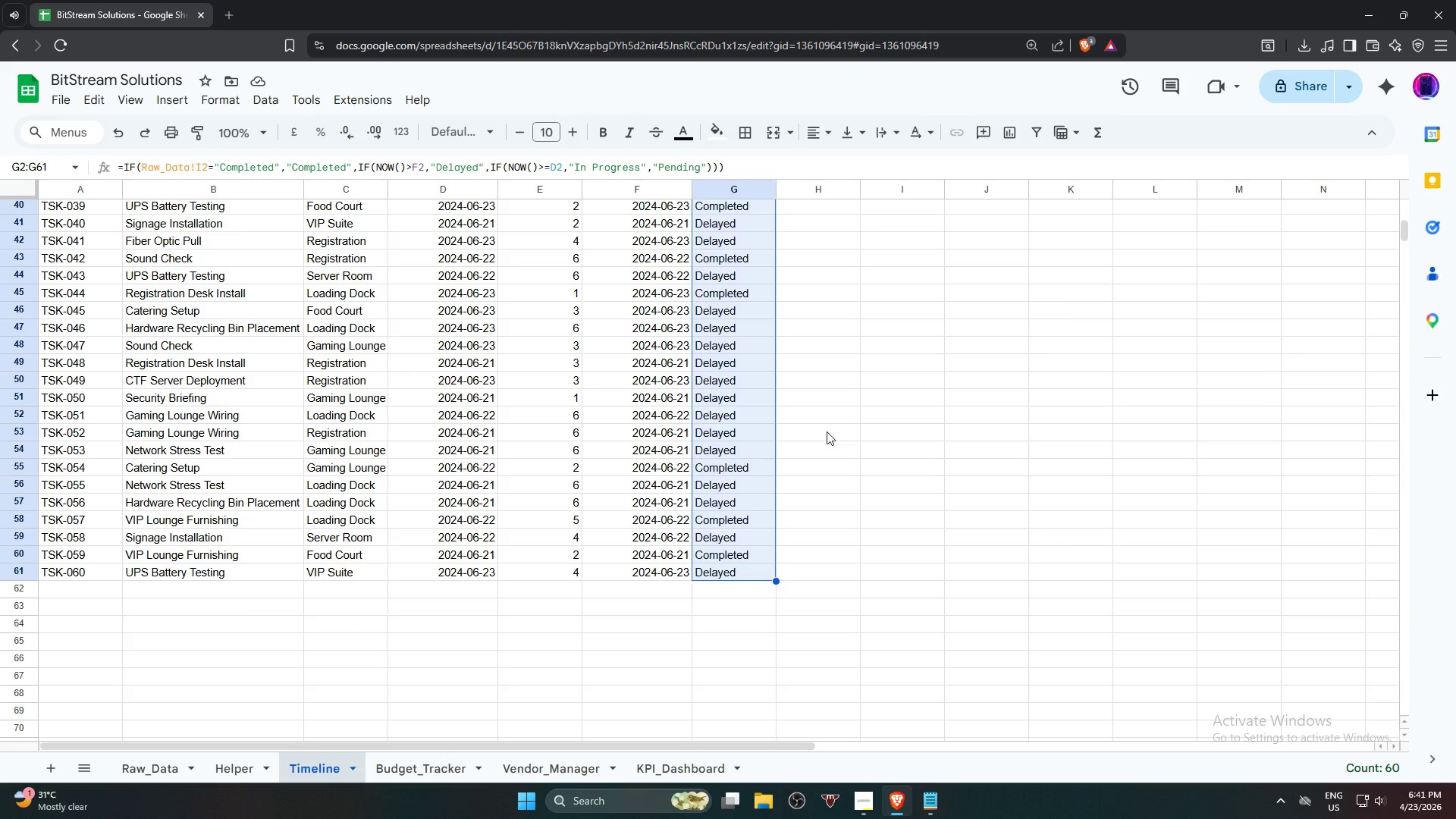 
scroll: coordinate [844, 408], scroll_direction: up, amount: 11.0
 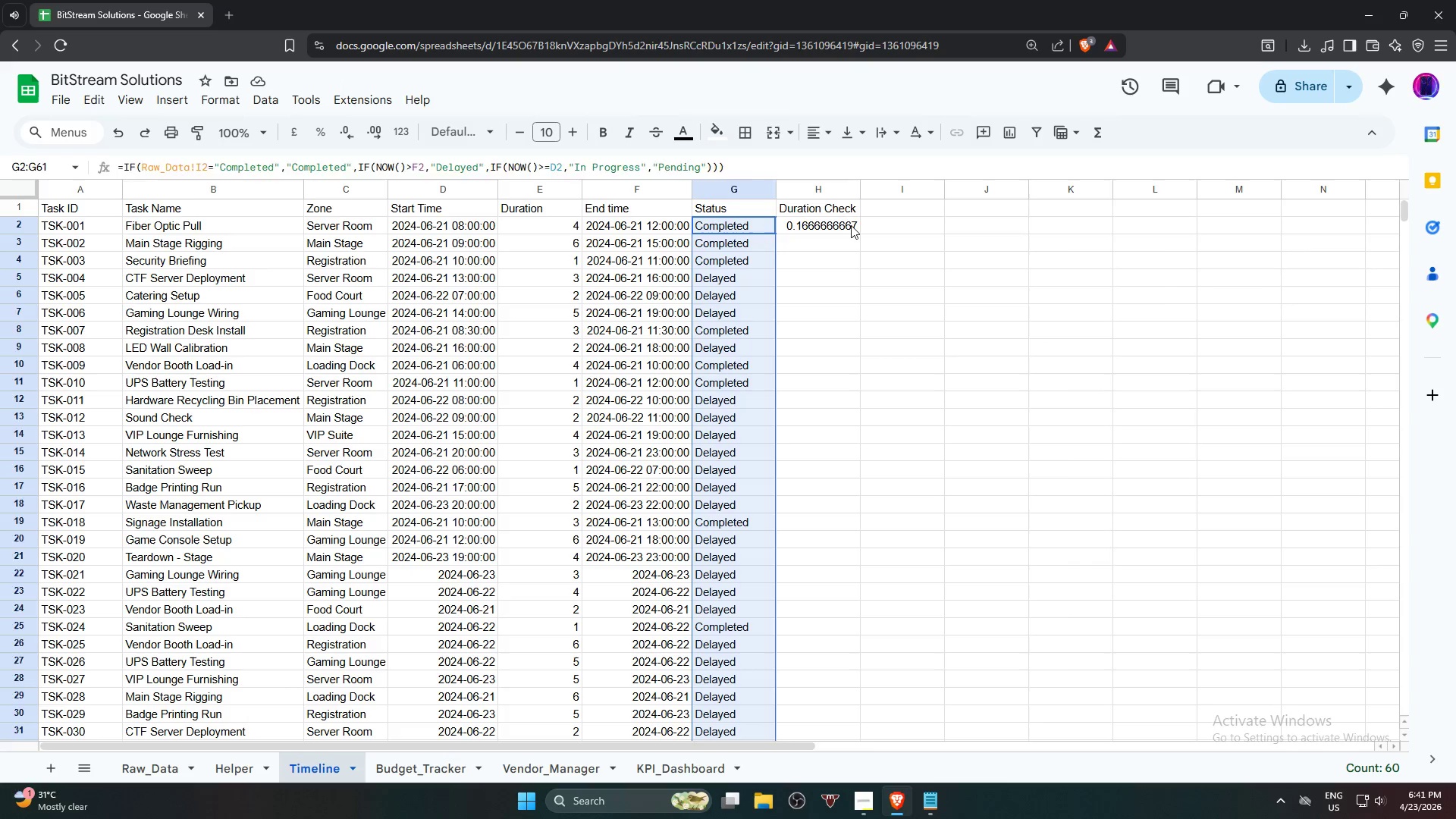 
left_click([851, 225])
 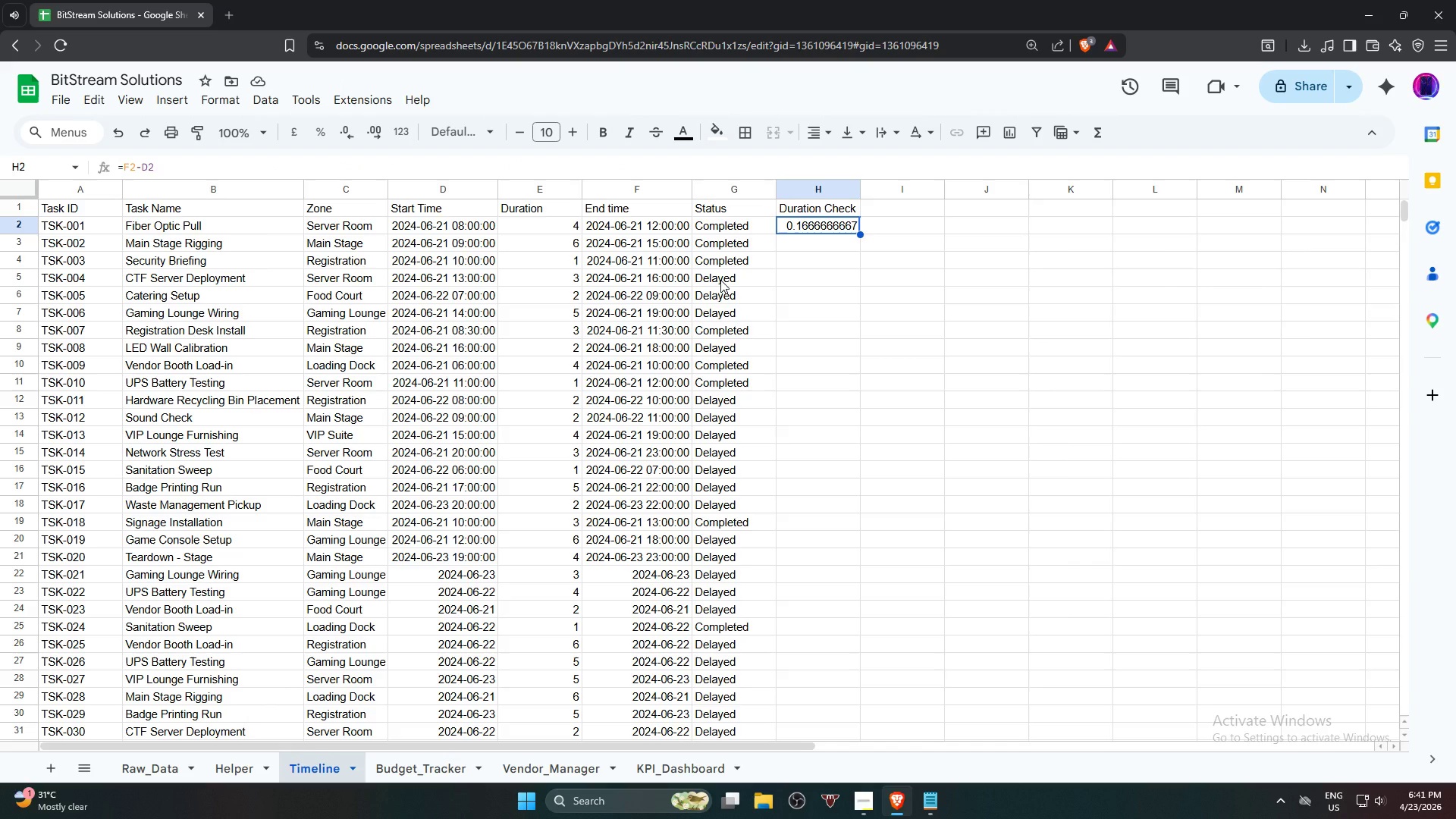 
left_click([720, 280])
 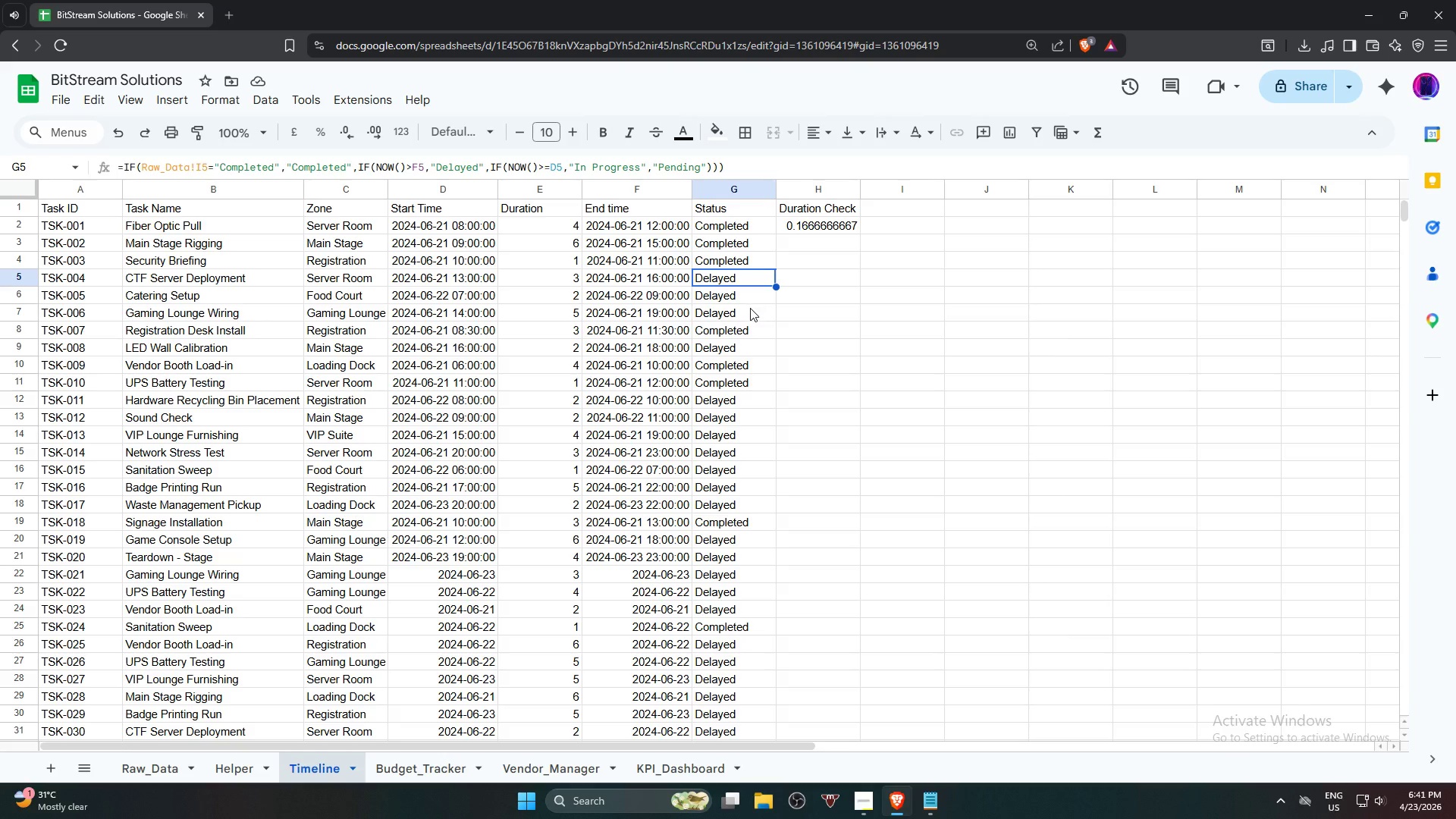 
wait(8.24)
 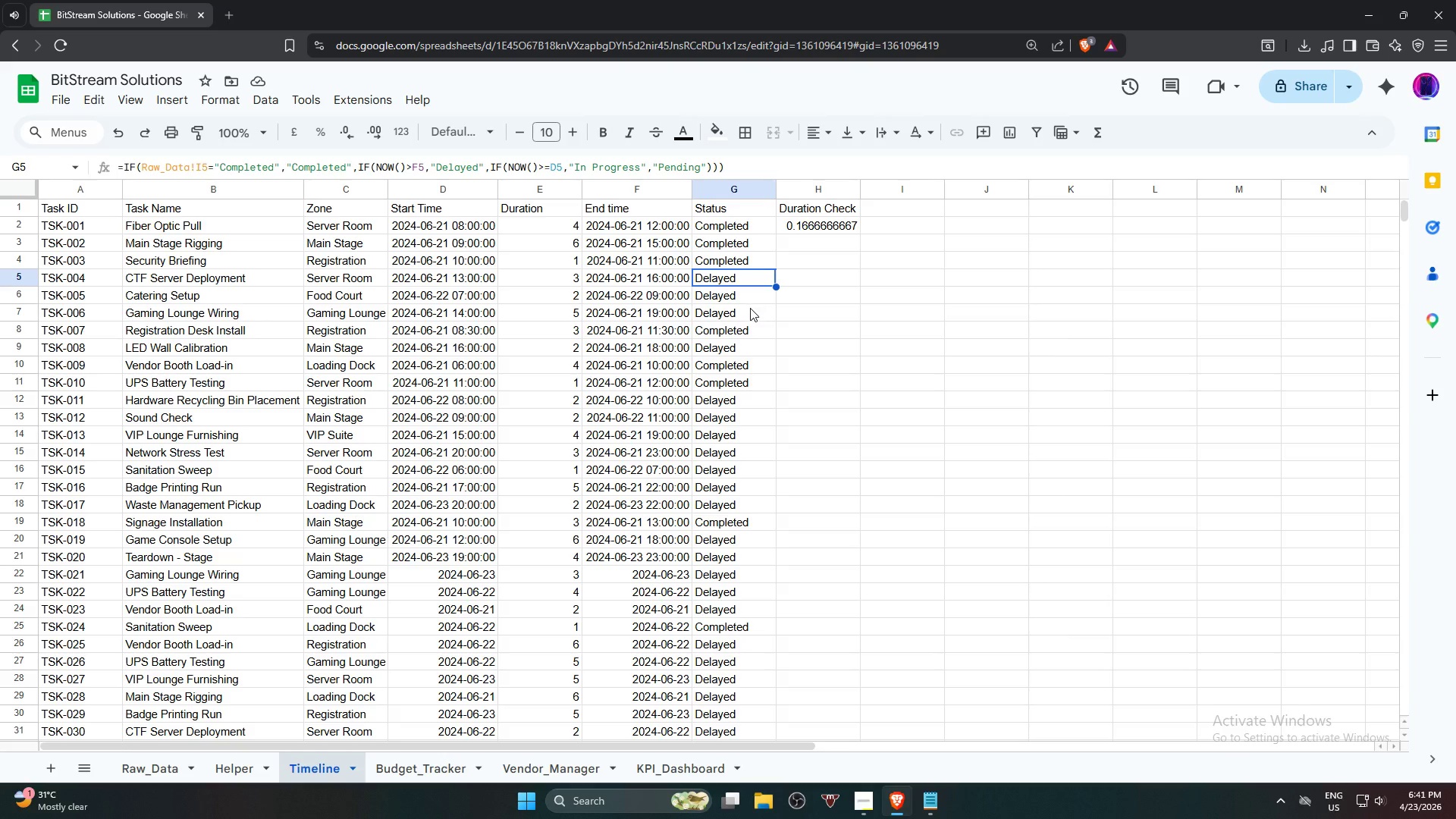 
left_click([835, 243])
 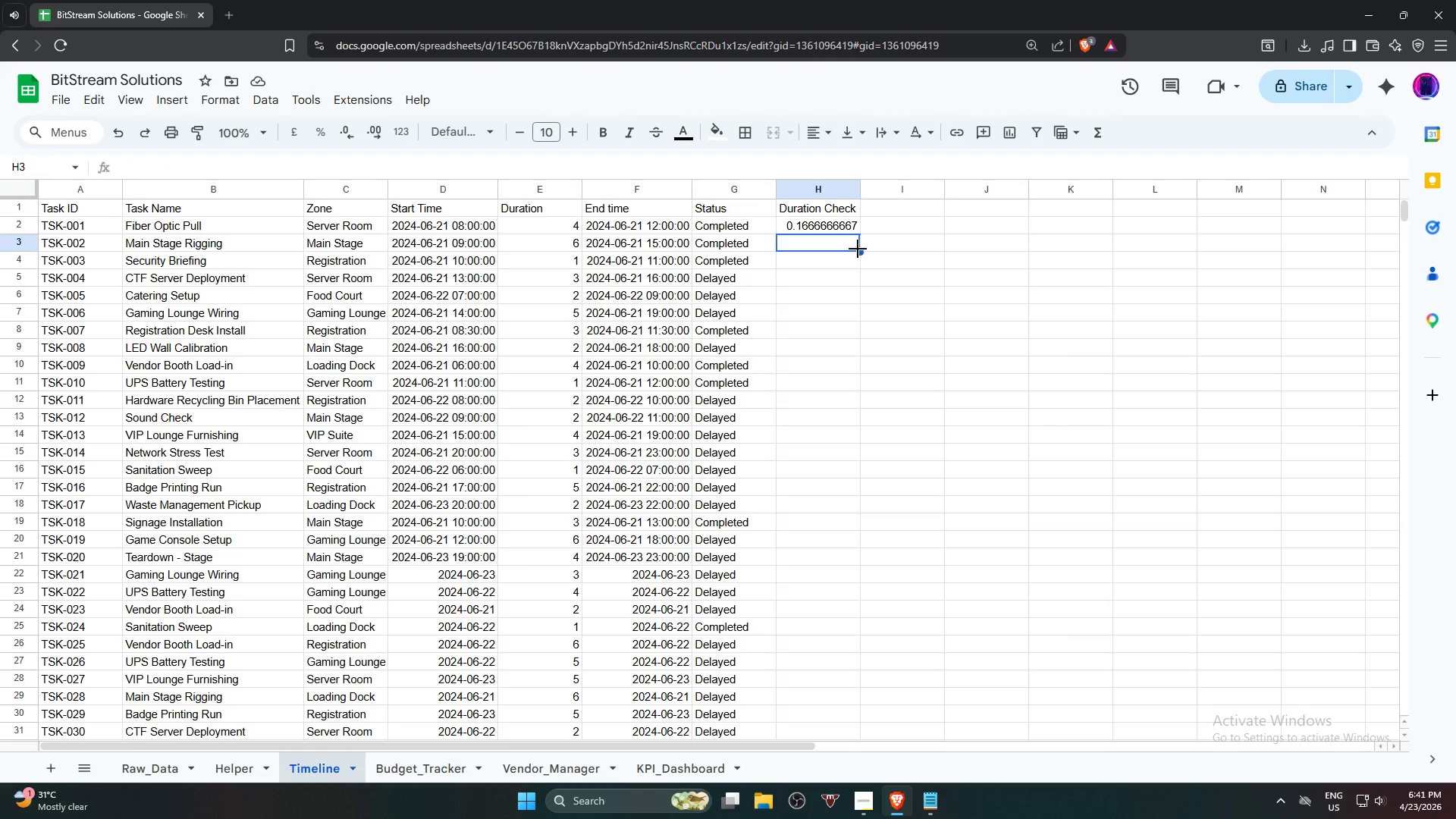 
left_click_drag(start_coordinate=[859, 251], to_coordinate=[843, 276])
 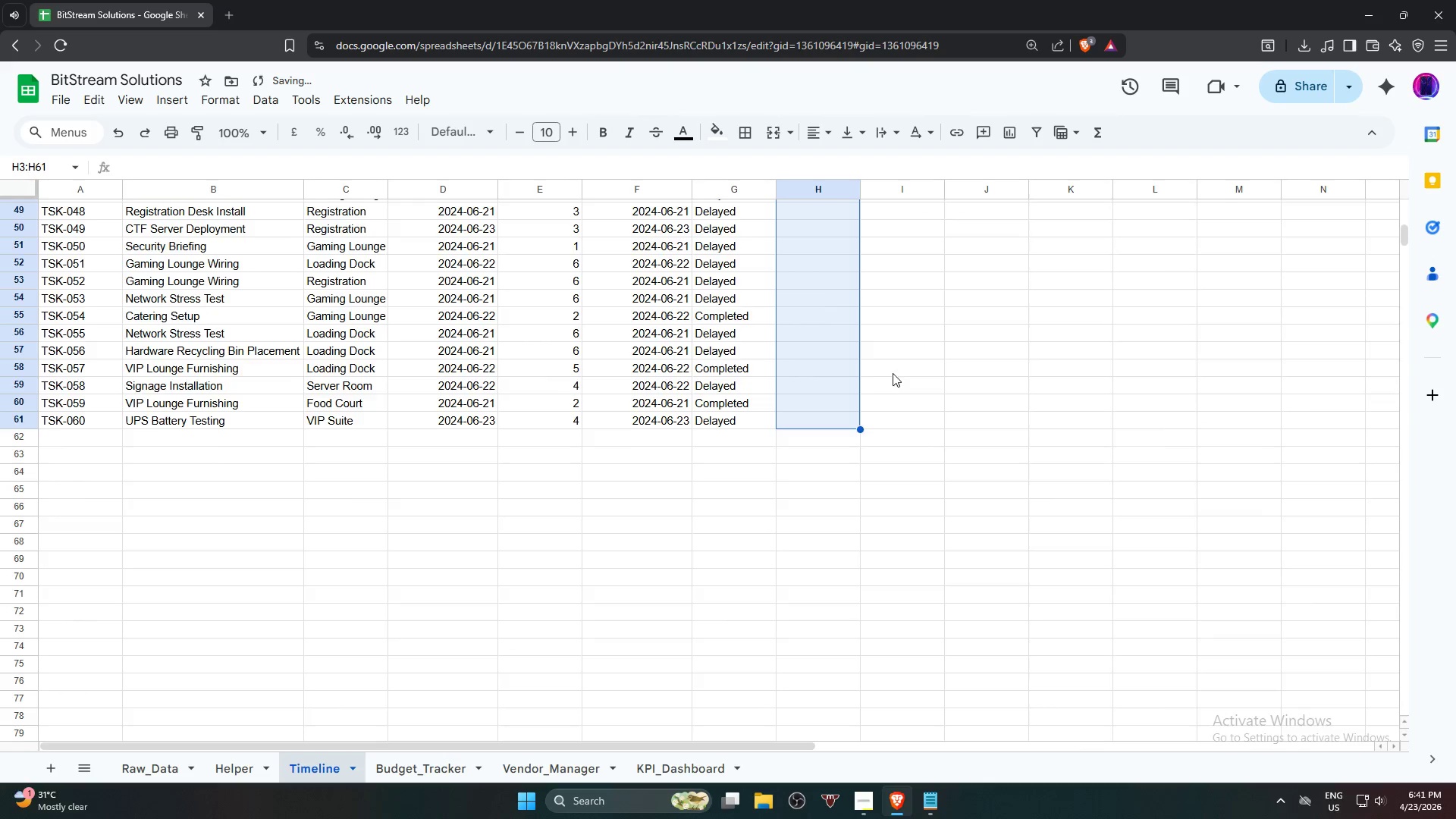 
scroll: coordinate [904, 430], scroll_direction: down, amount: 13.0
 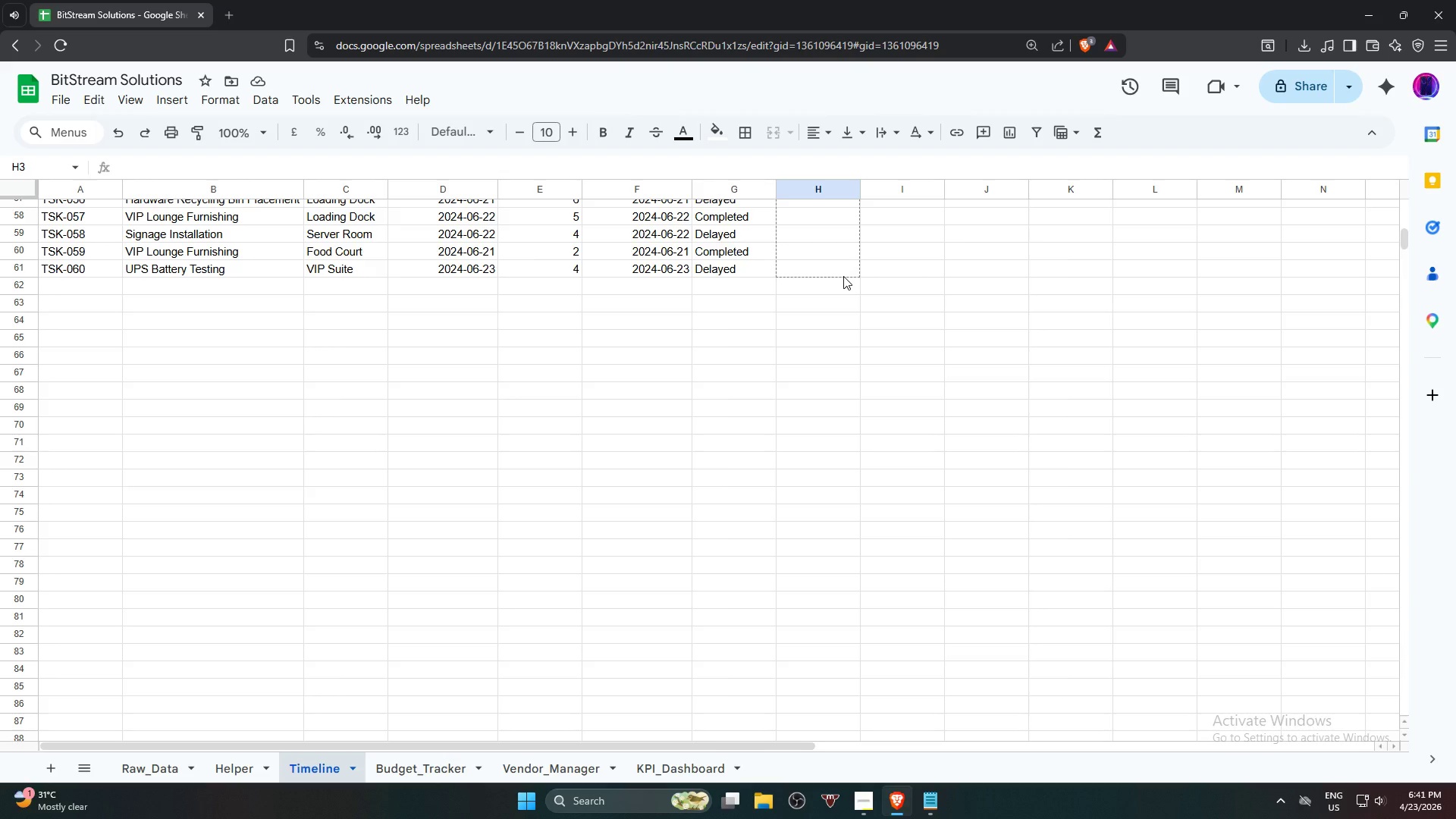 
scroll: coordinate [802, 474], scroll_direction: up, amount: 15.0
 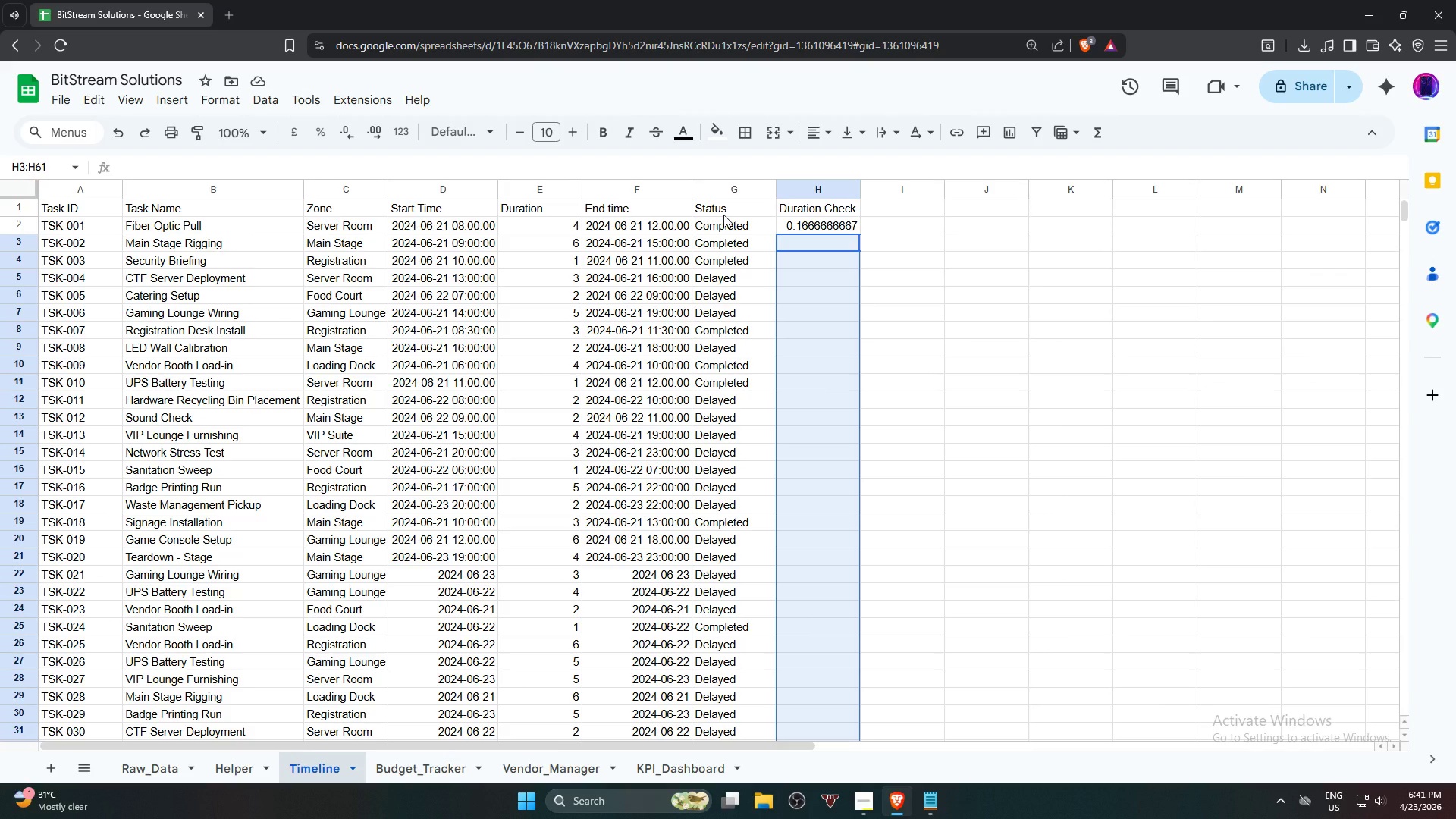 
wait(9.56)
 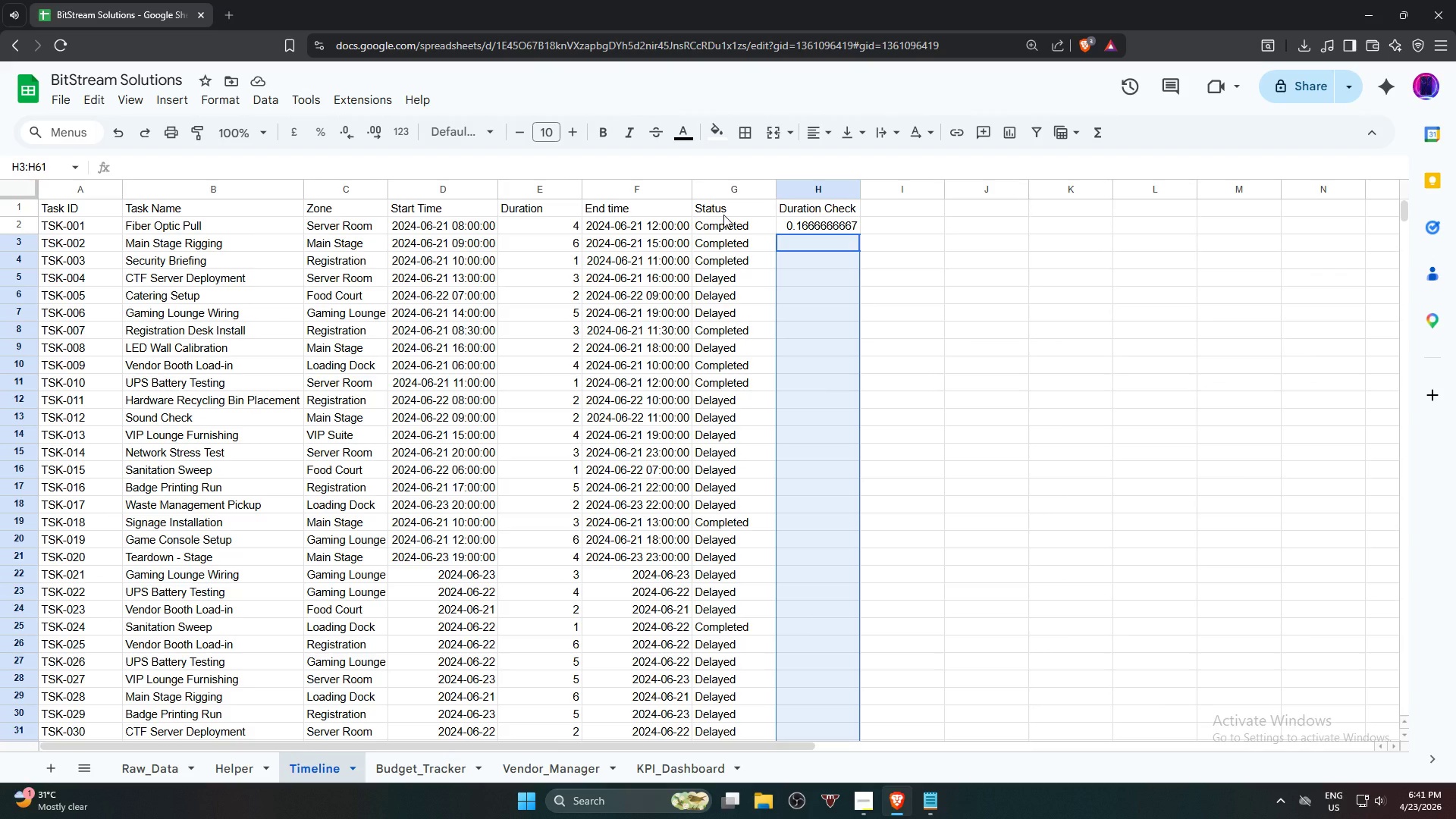 
left_click([736, 230])
 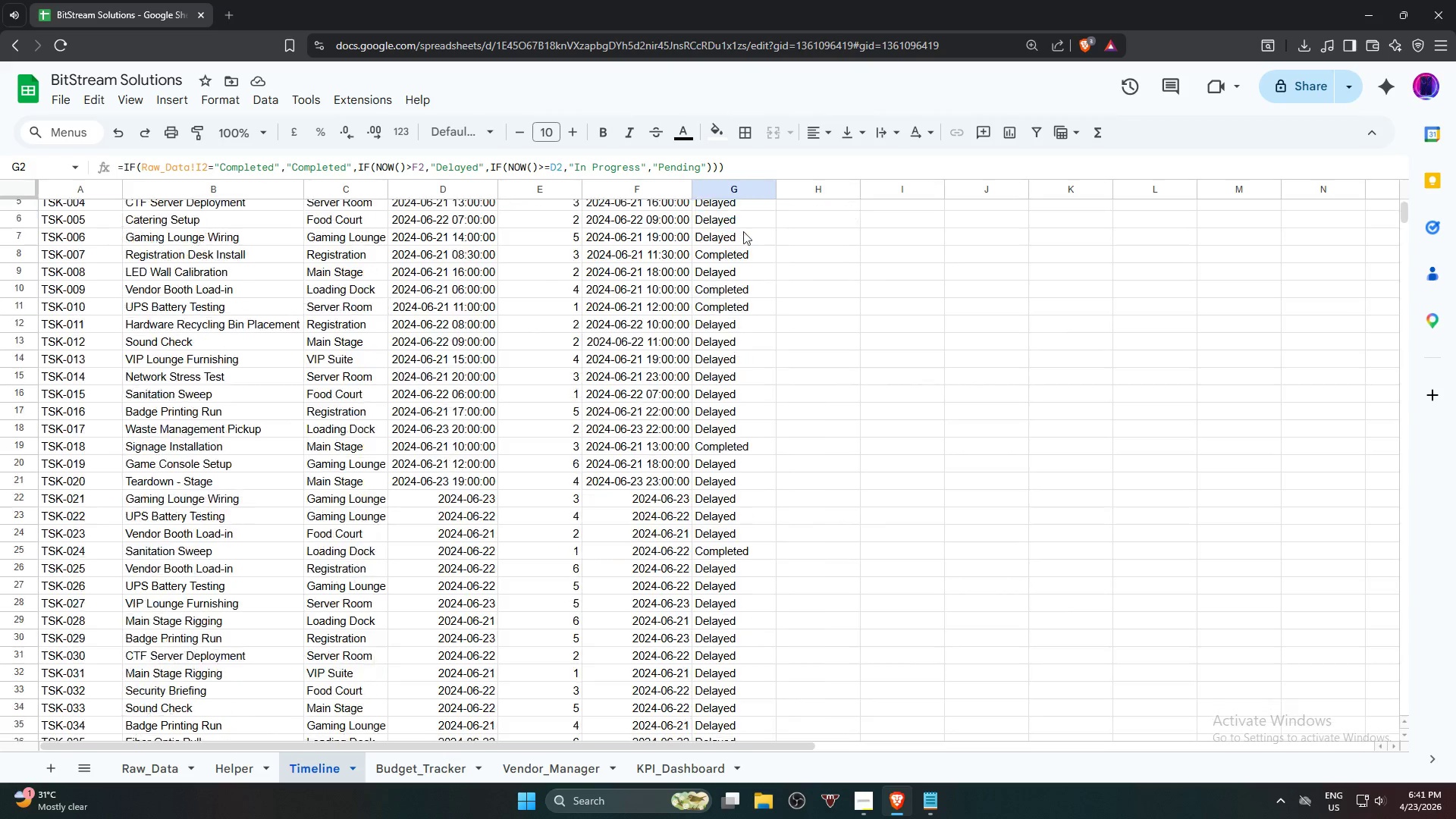 
hold_key(key=ShiftLeft, duration=1.11)
 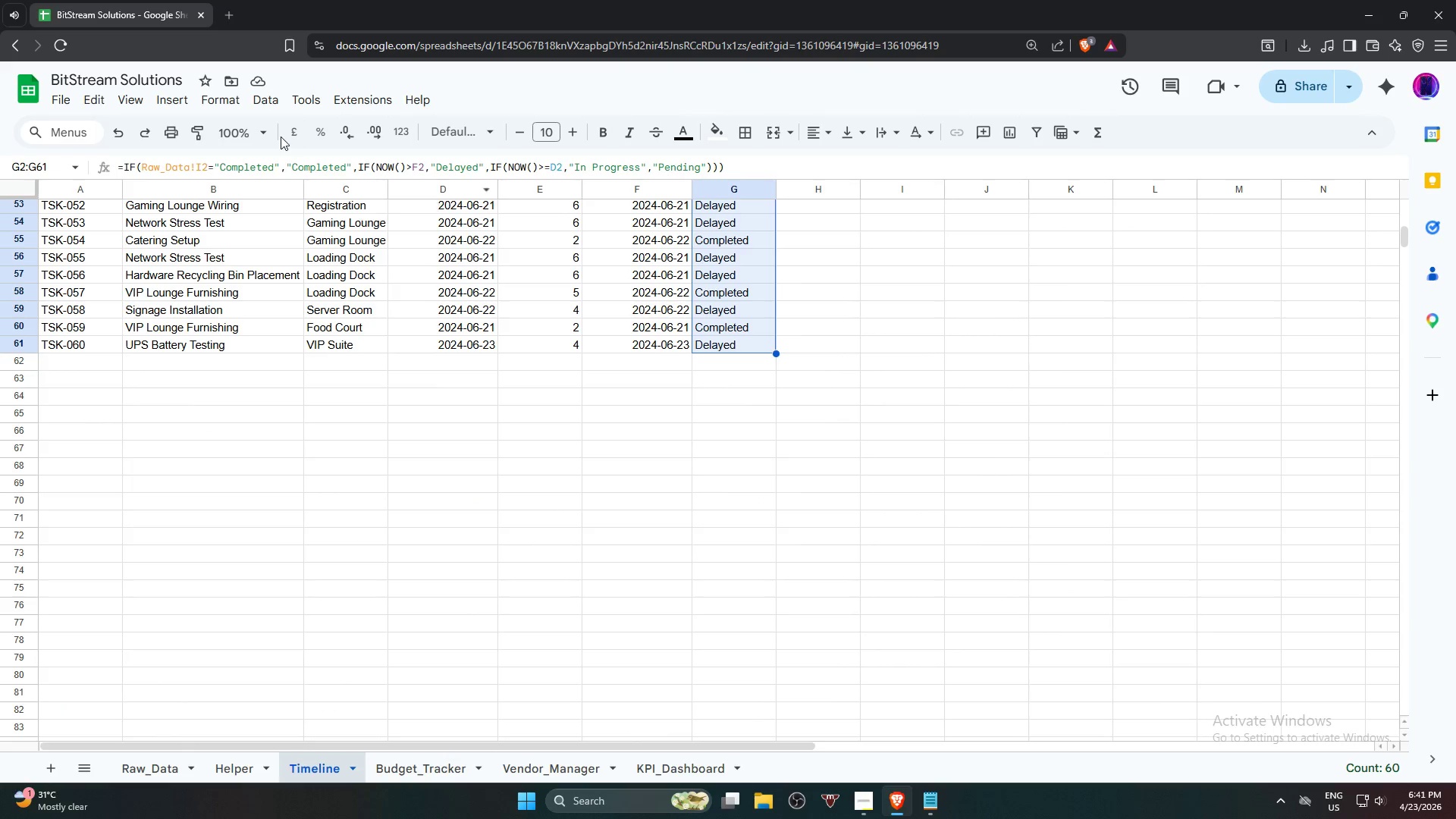 
scroll: coordinate [730, 327], scroll_direction: down, amount: 12.0
 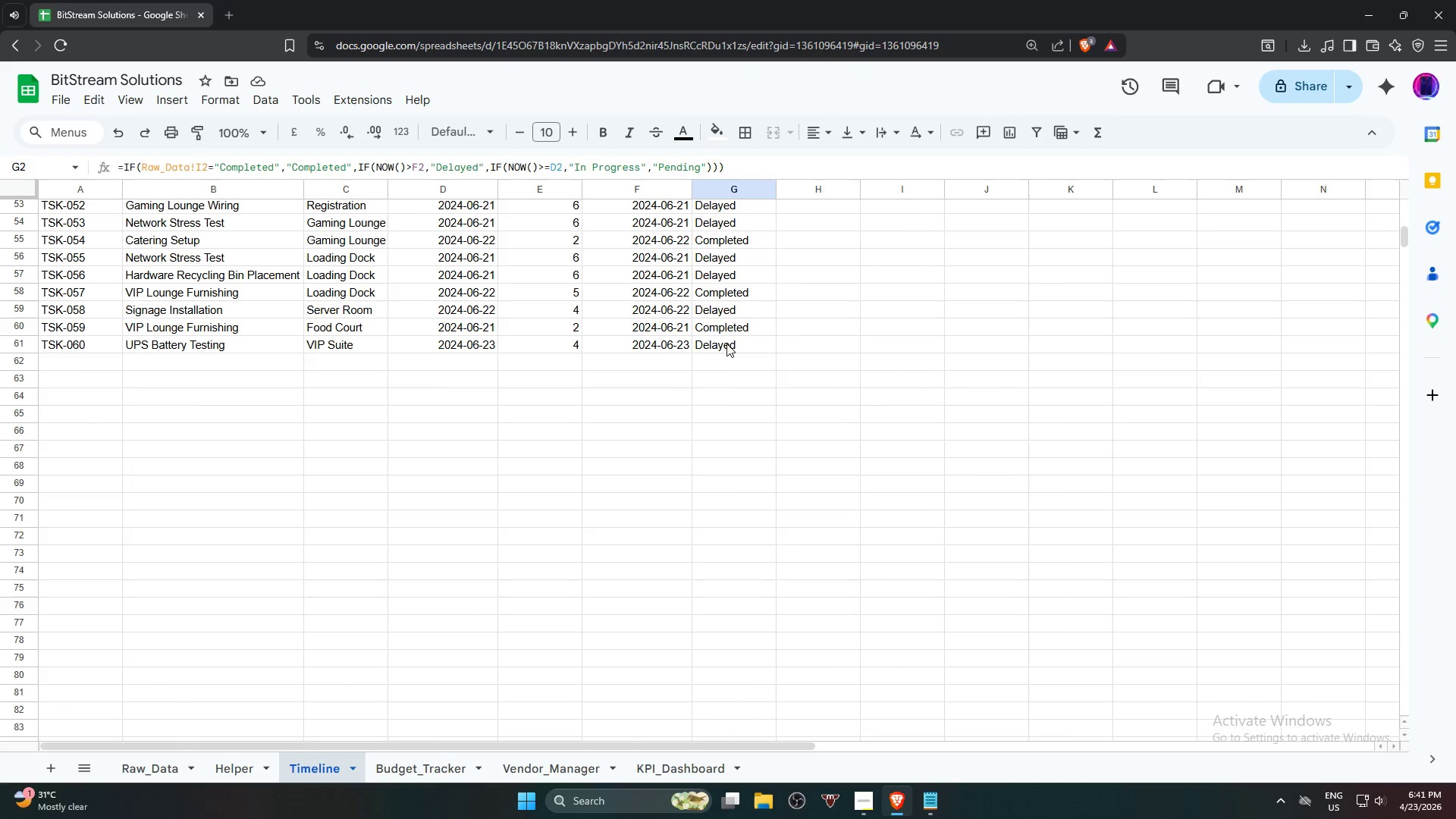 
left_click([730, 345])
 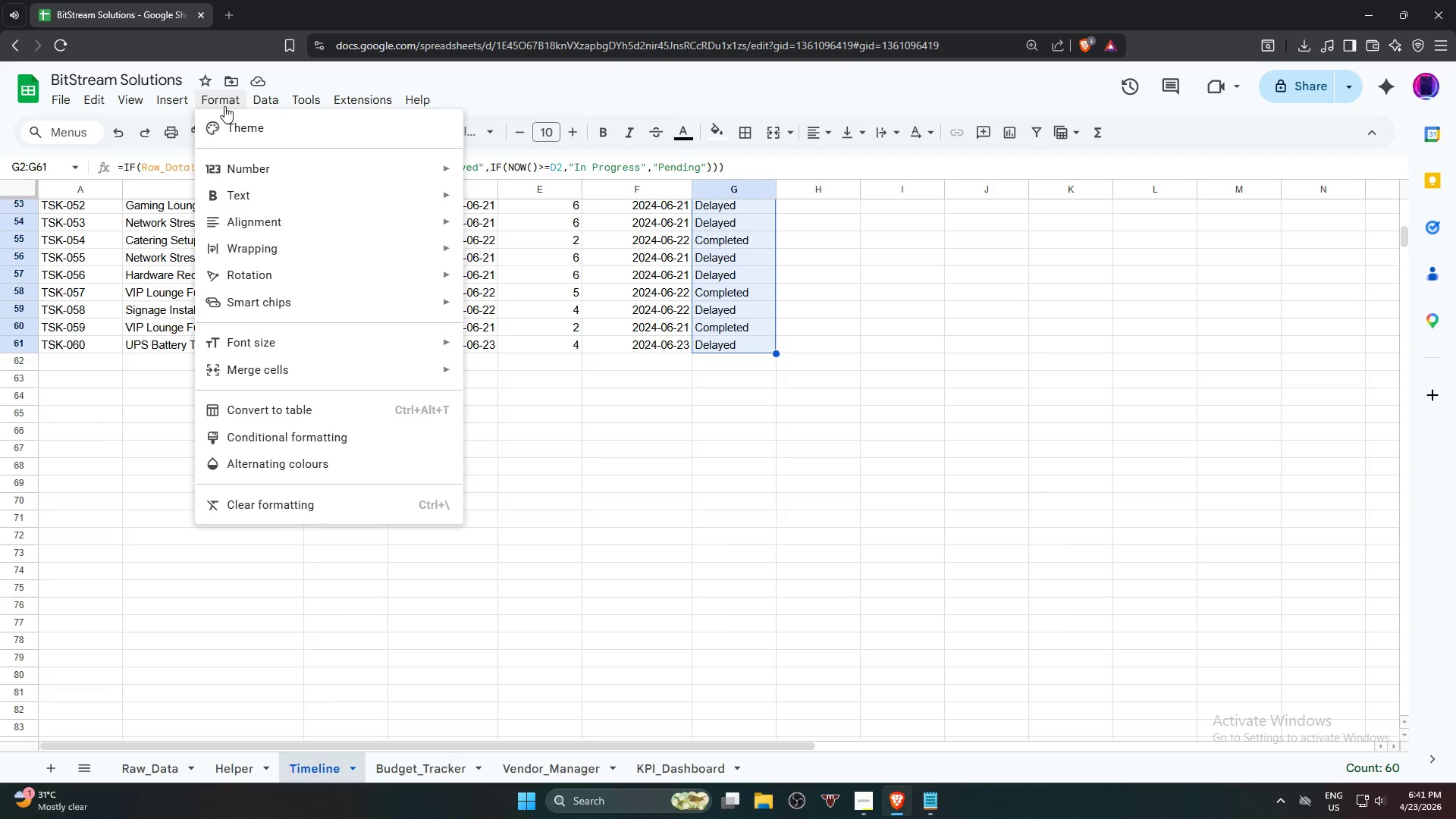 
wait(6.28)
 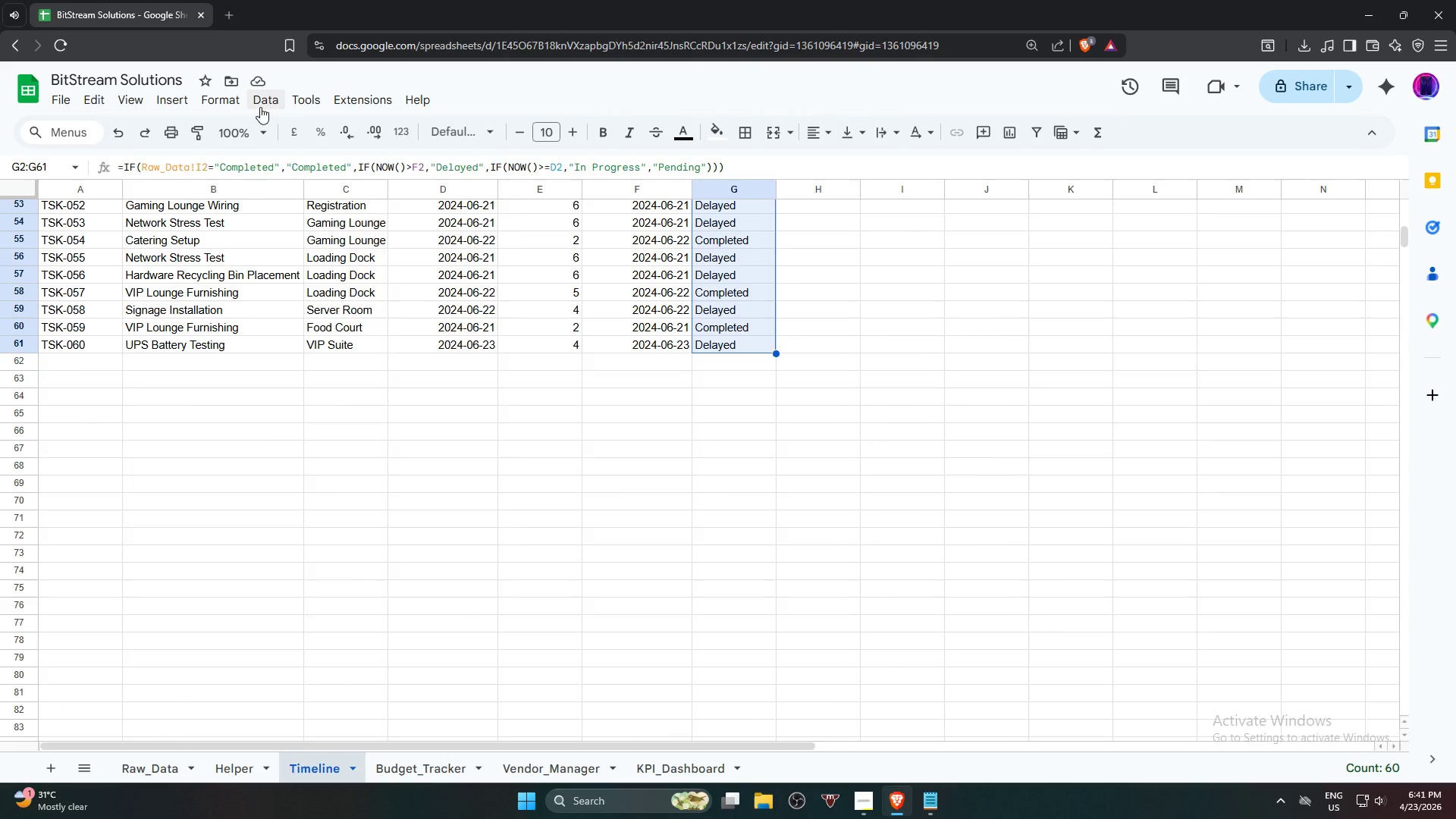 
left_click([312, 428])
 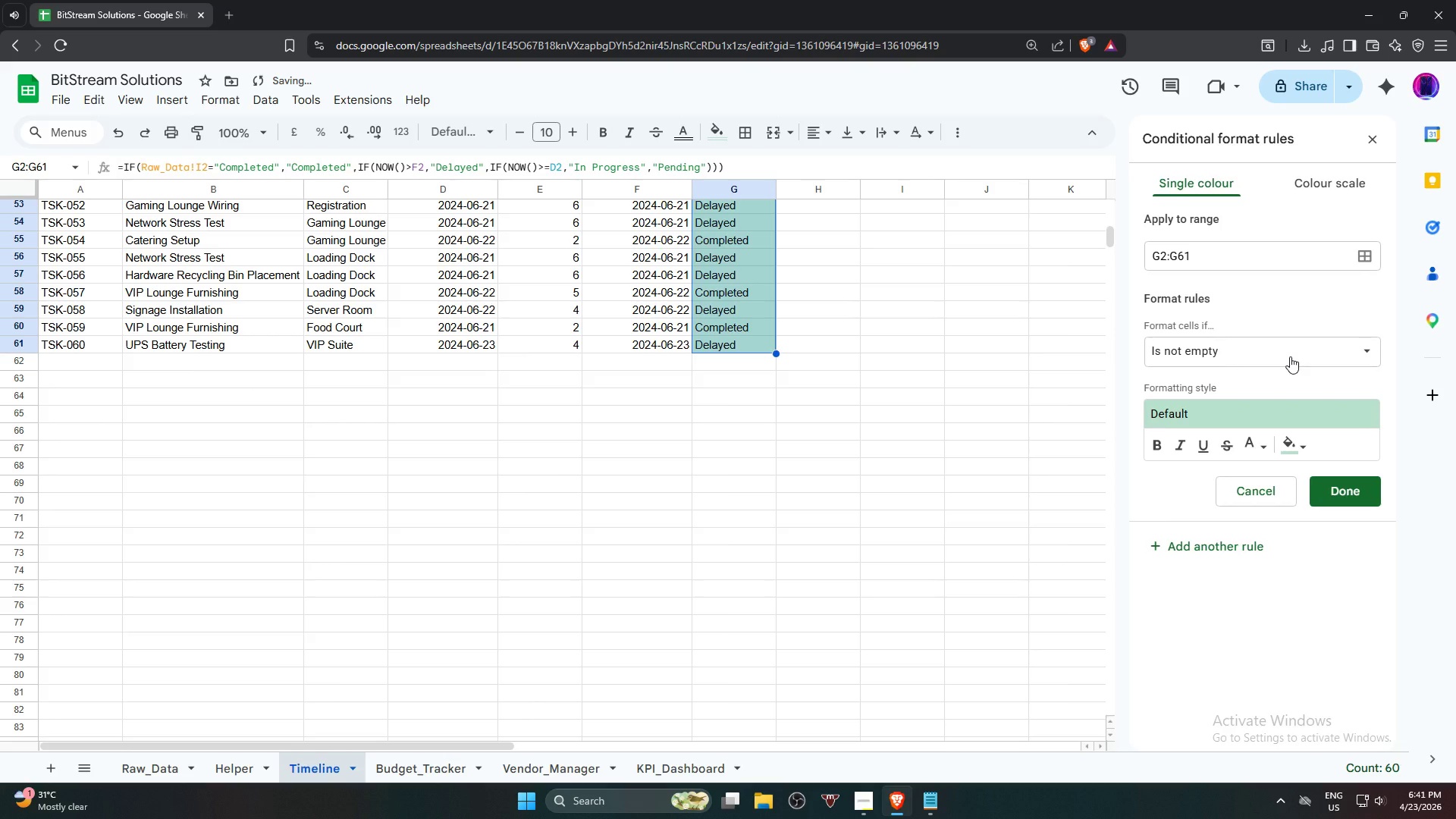 
left_click([1290, 356])
 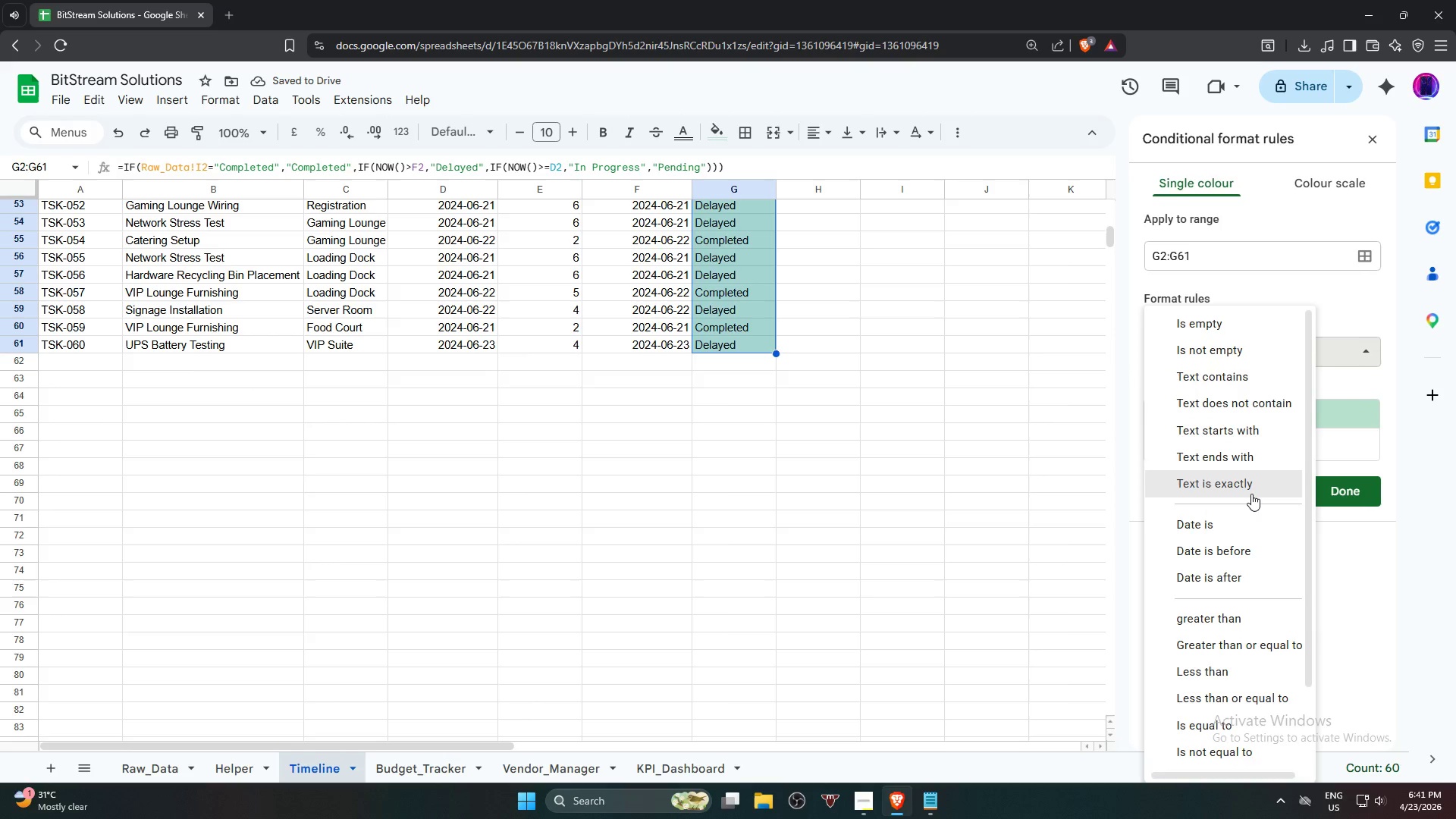 
left_click([1252, 489])
 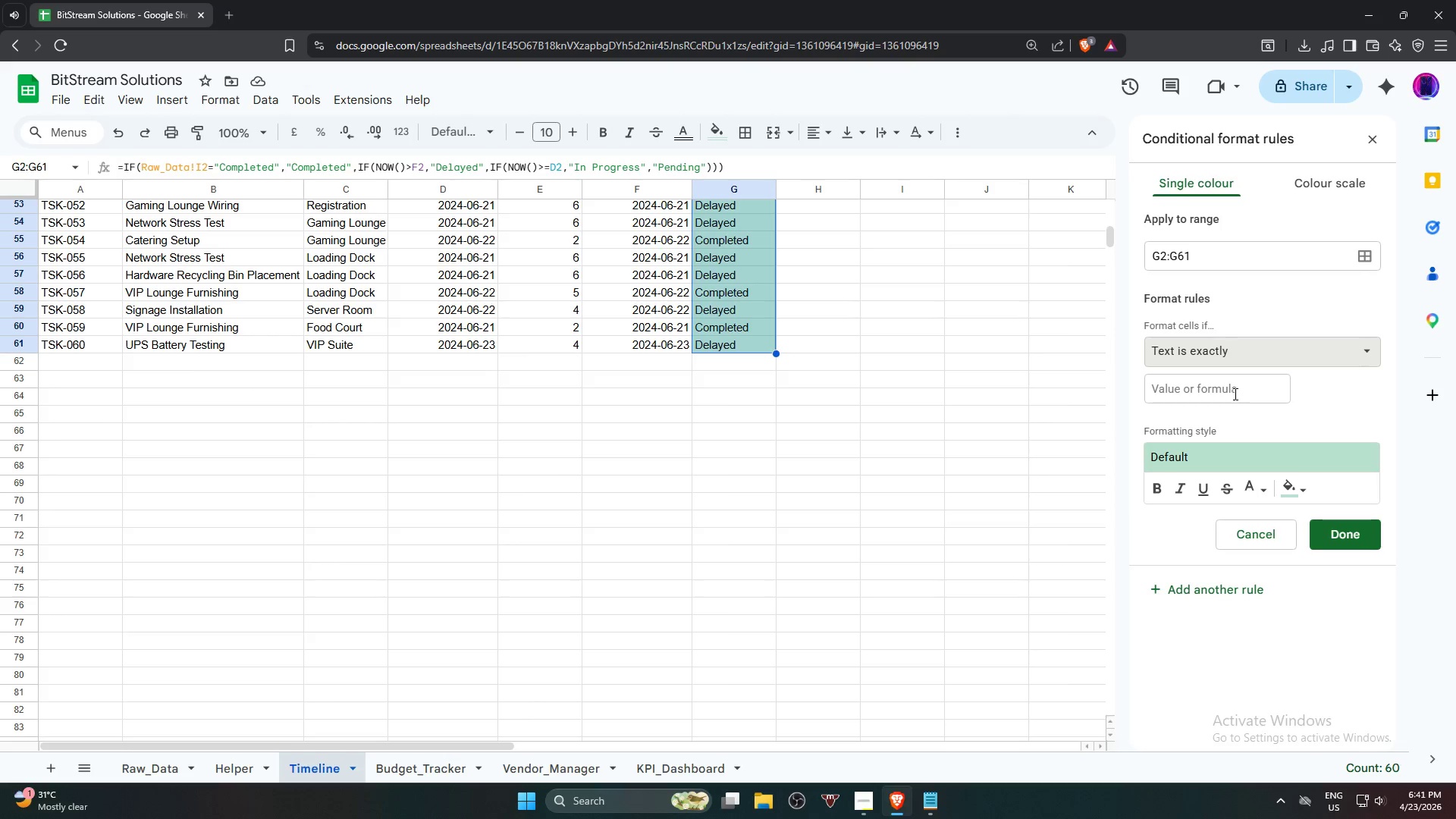 
left_click([1232, 393])
 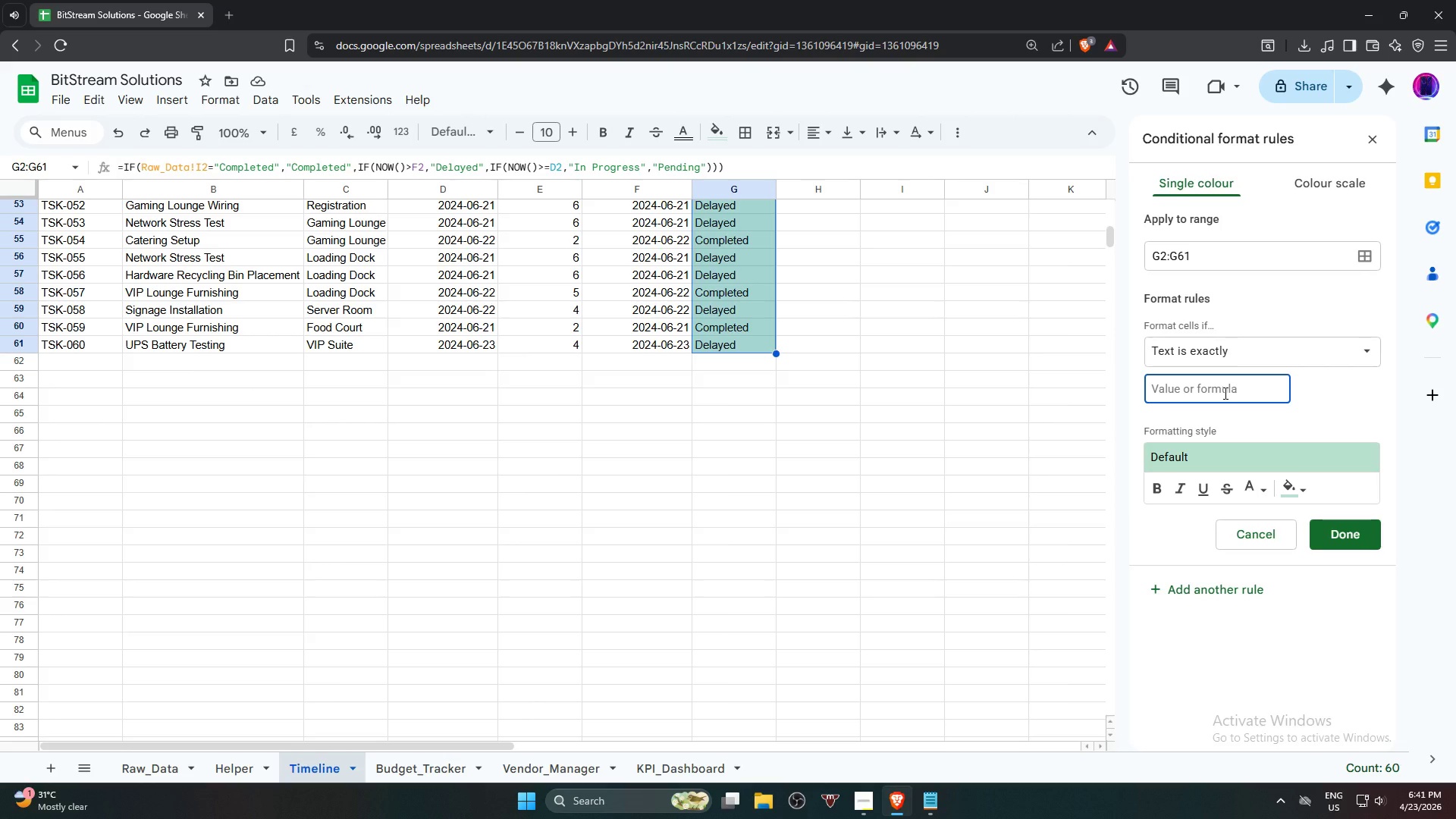 
type(Completed)
 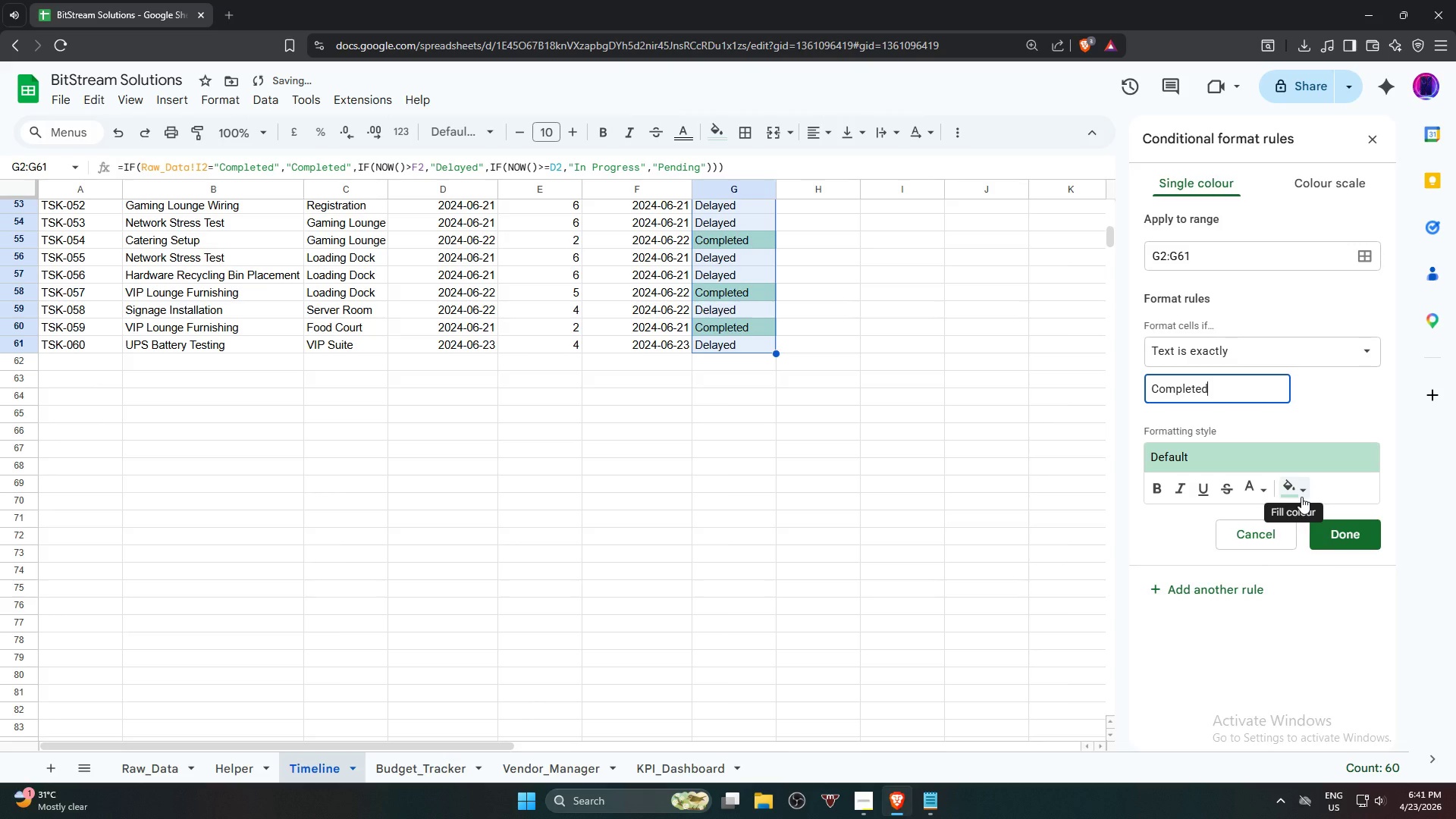 
left_click([1301, 497])
 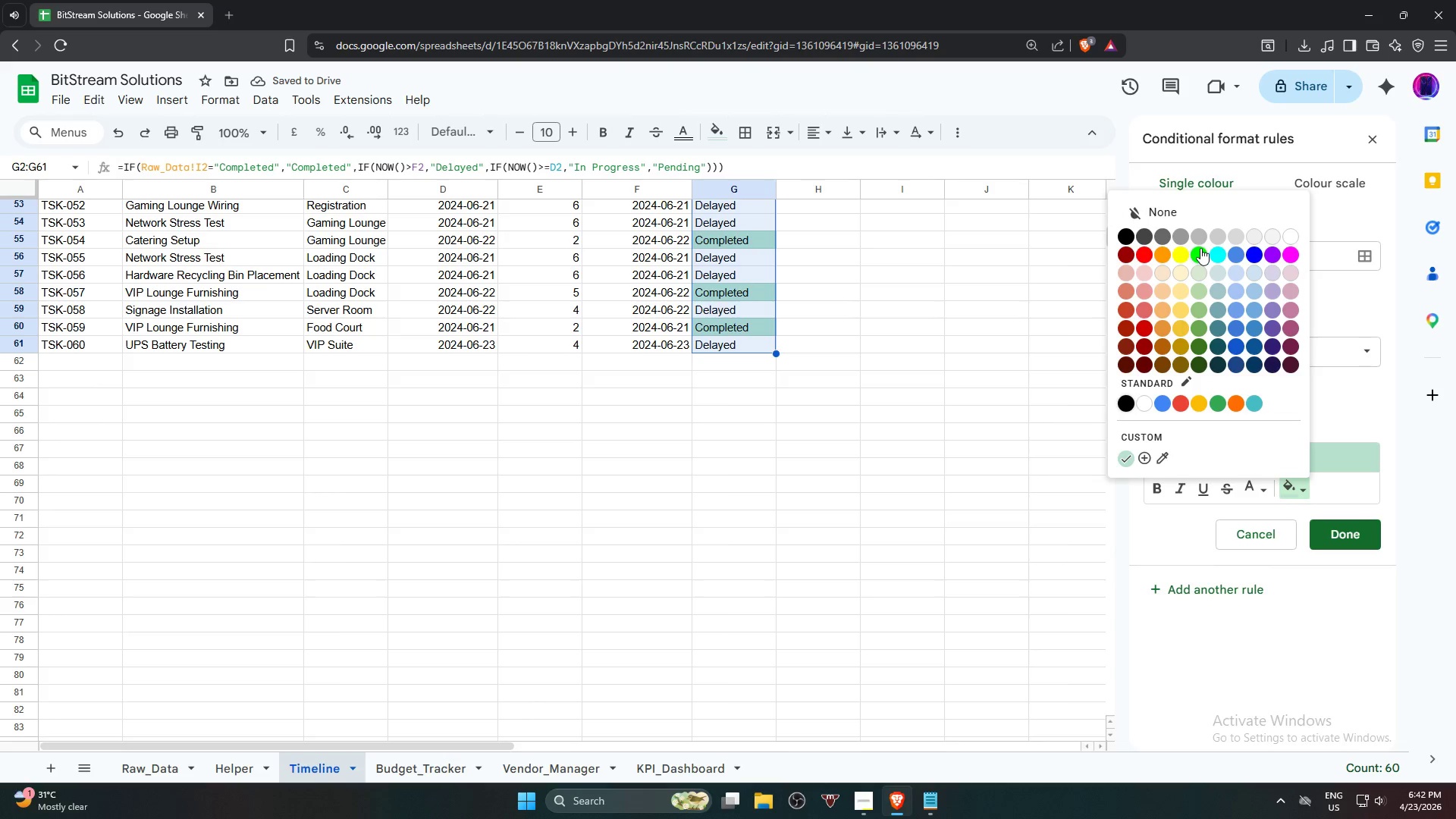 
left_click([1200, 252])
 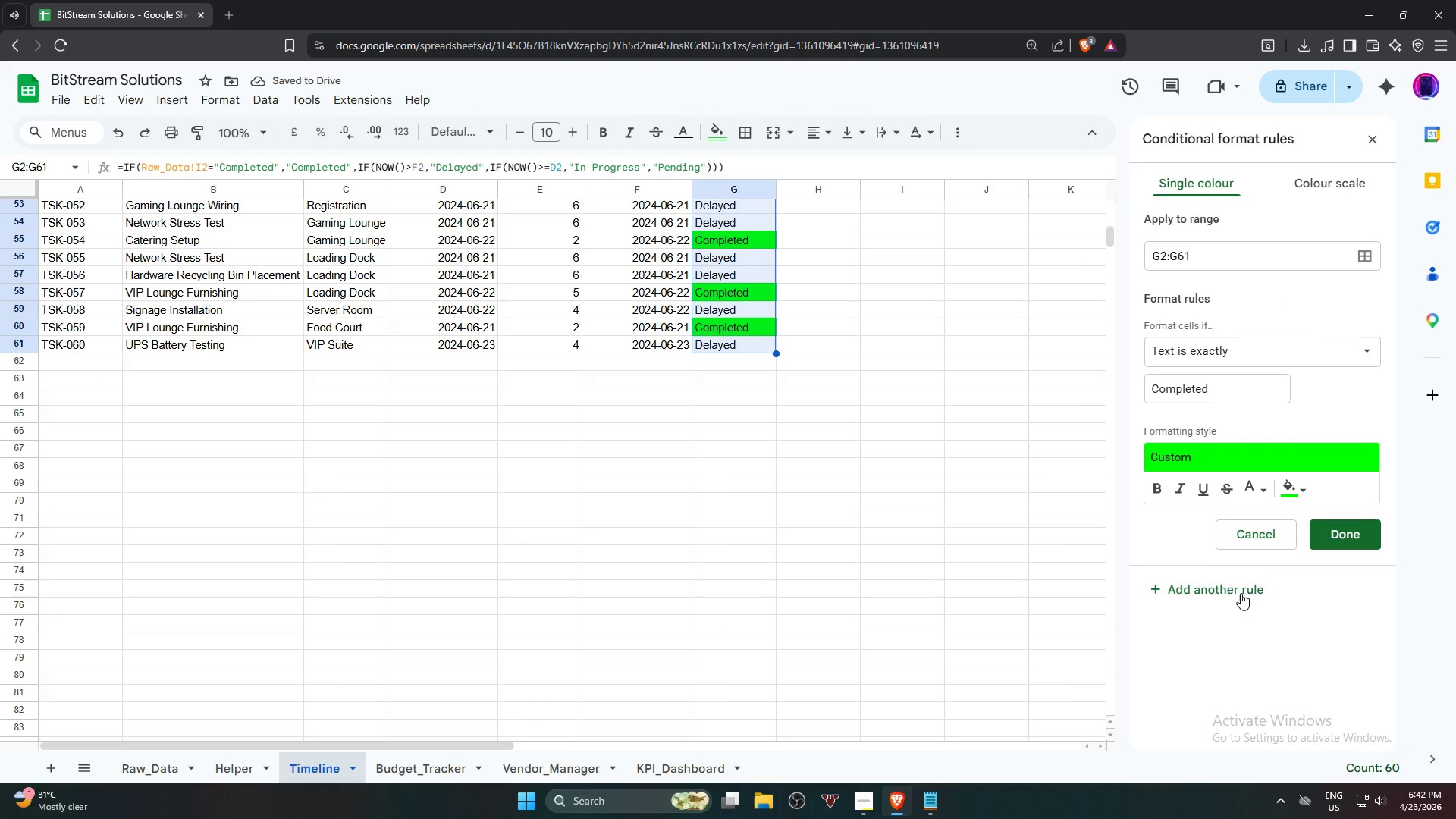 
left_click([1241, 593])
 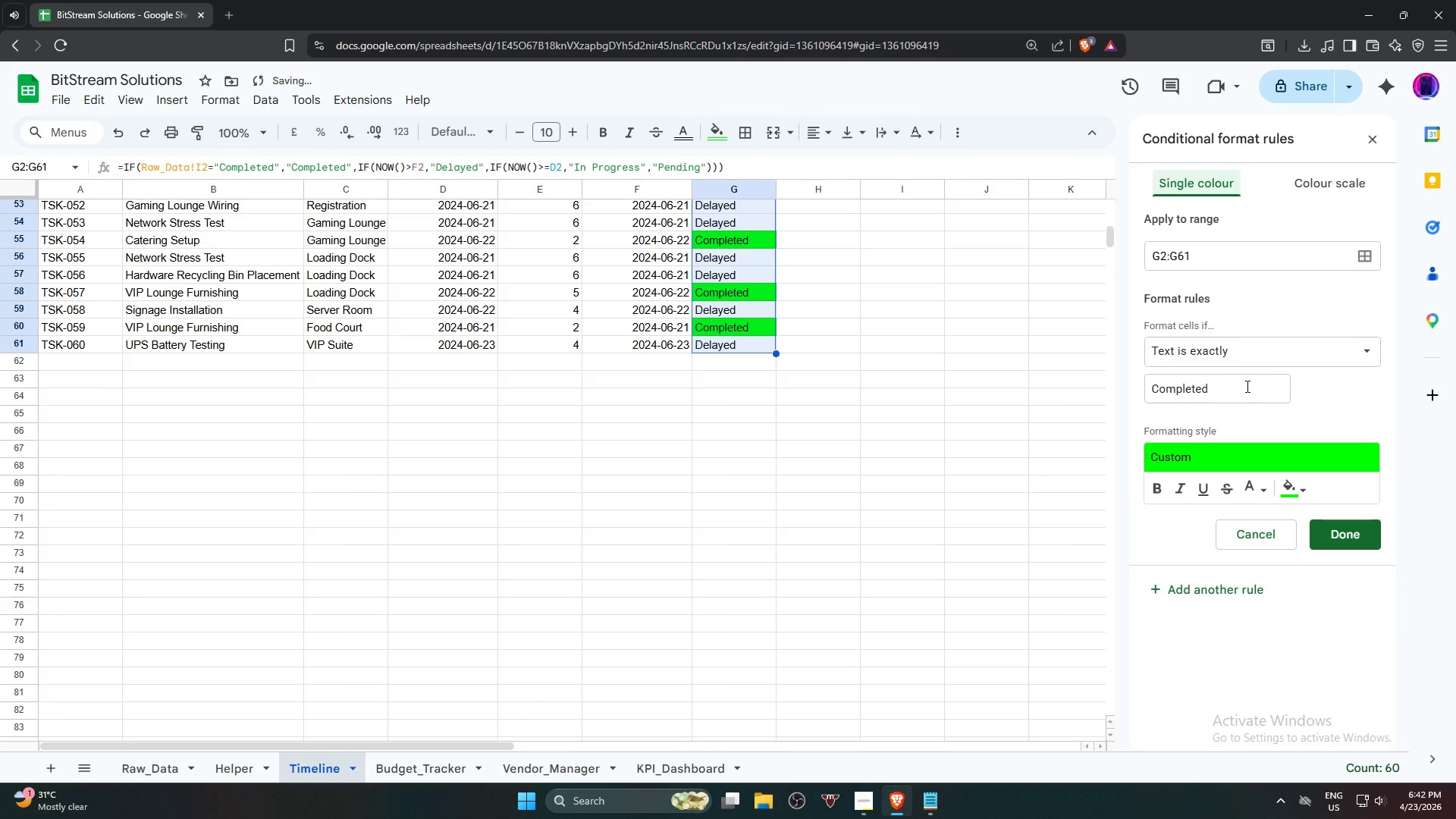 
left_click_drag(start_coordinate=[1244, 389], to_coordinate=[1032, 386])
 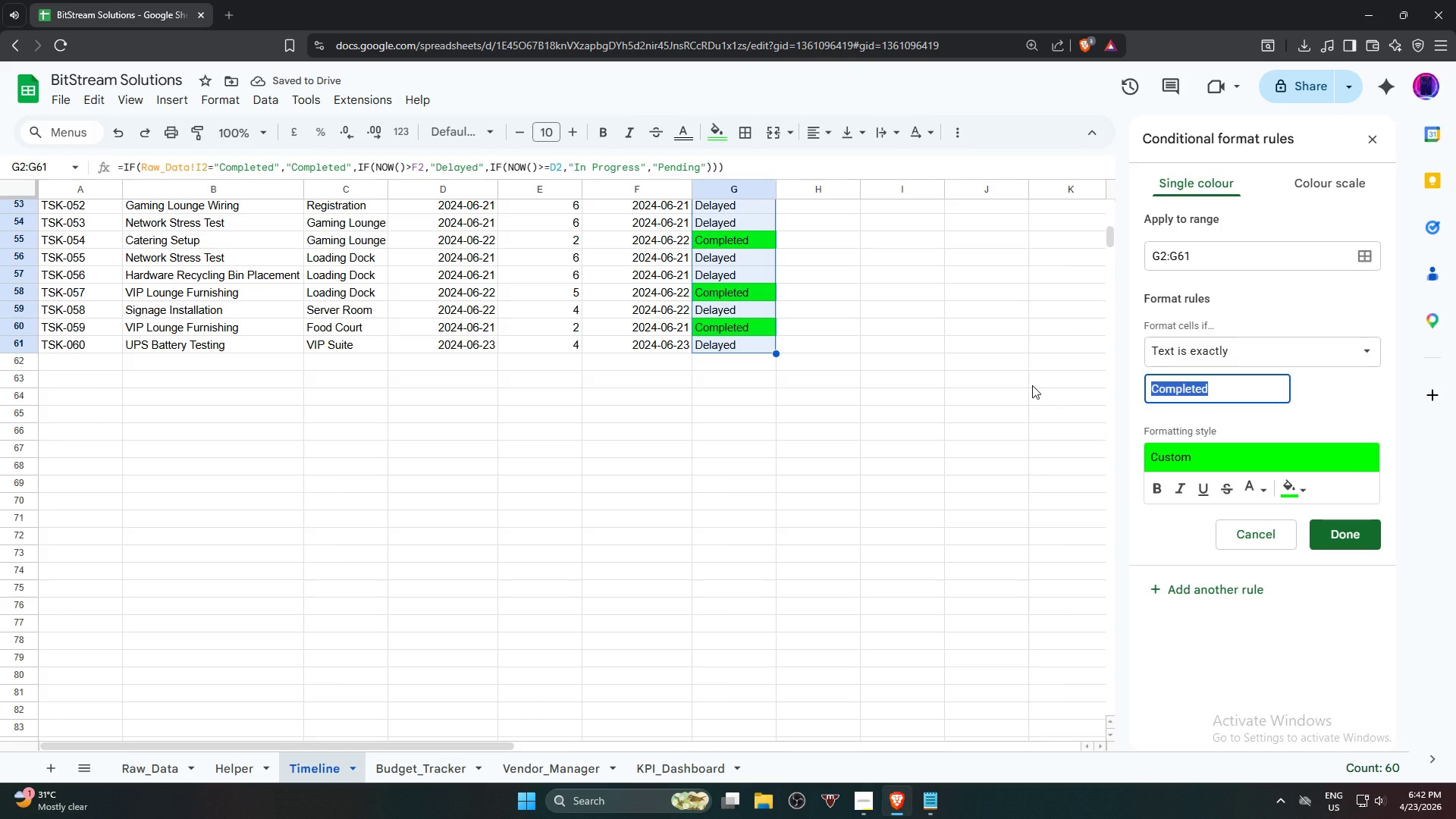 
hold_key(key=ShiftRight, duration=0.97)
 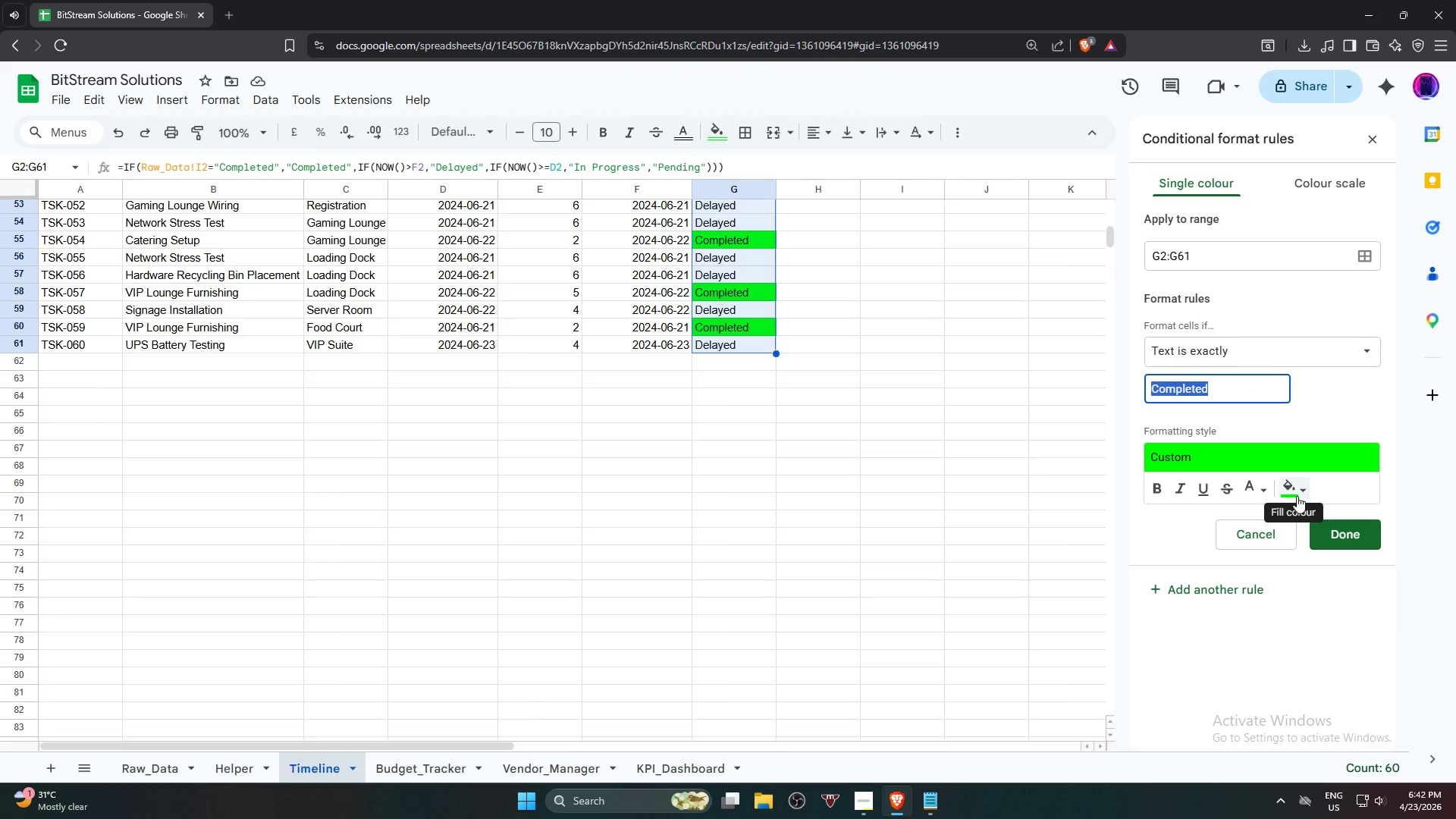 
left_click([1300, 493])
 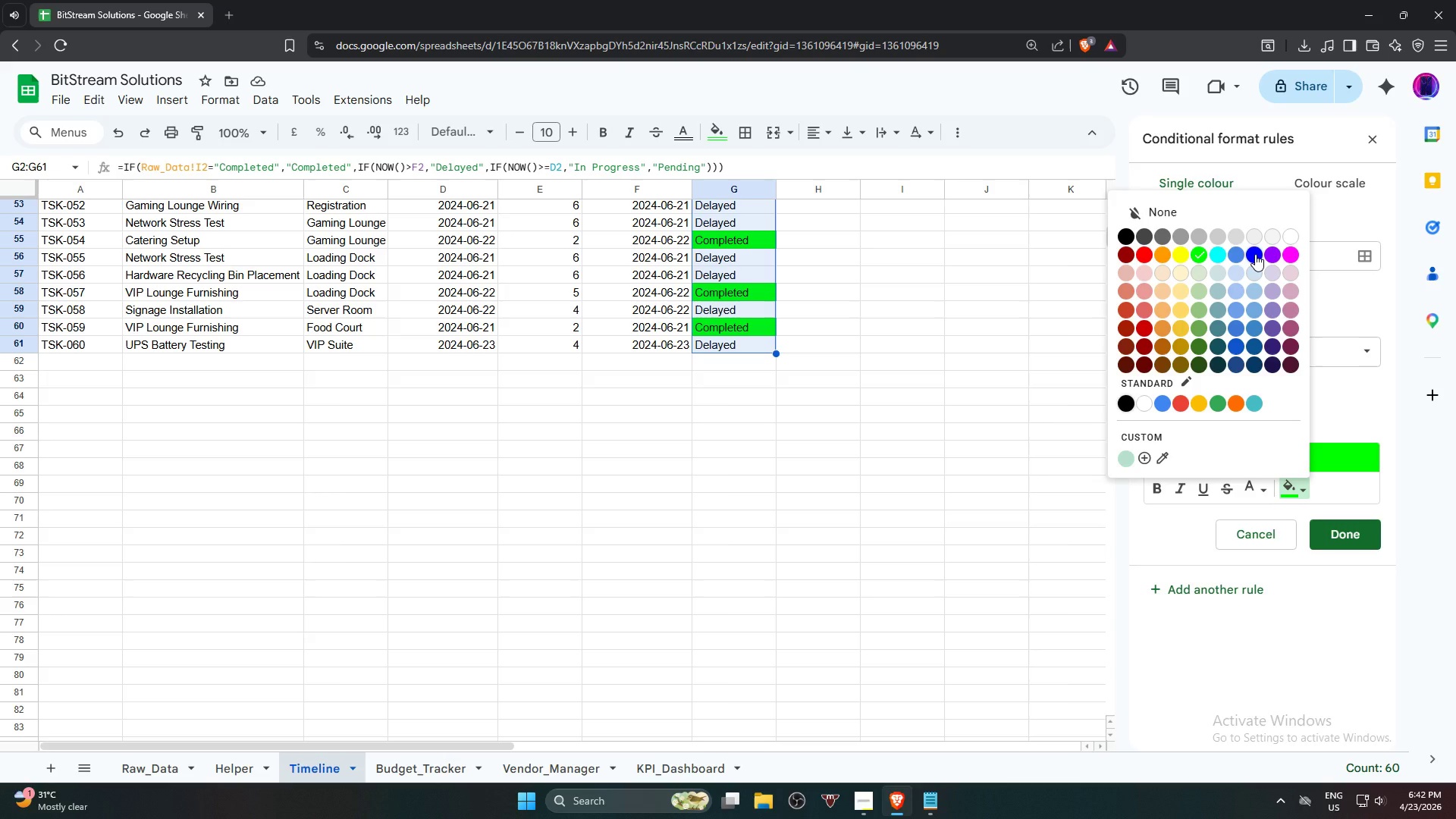 
left_click([1255, 254])
 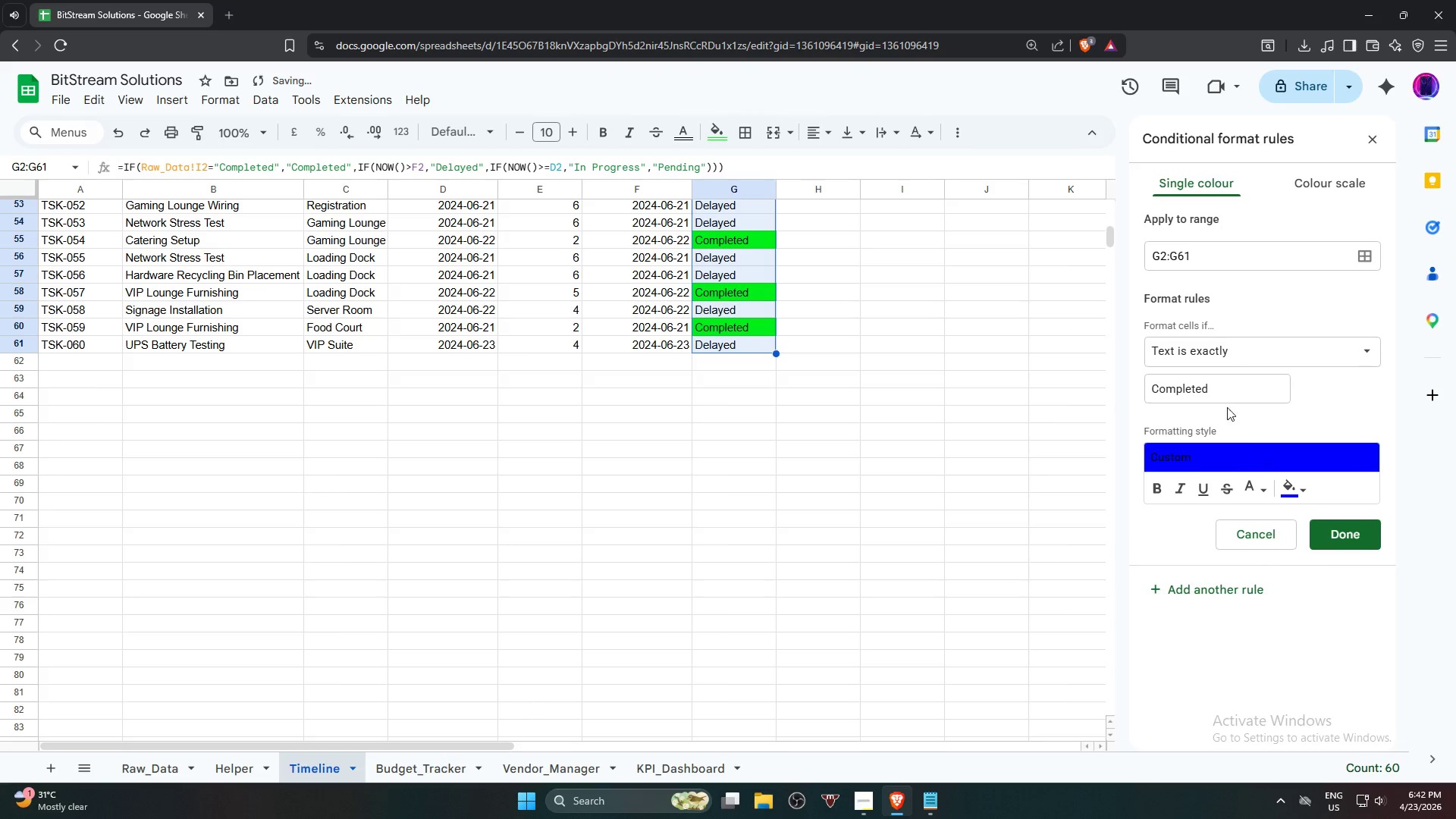 
left_click_drag(start_coordinate=[1232, 395], to_coordinate=[1087, 386])
 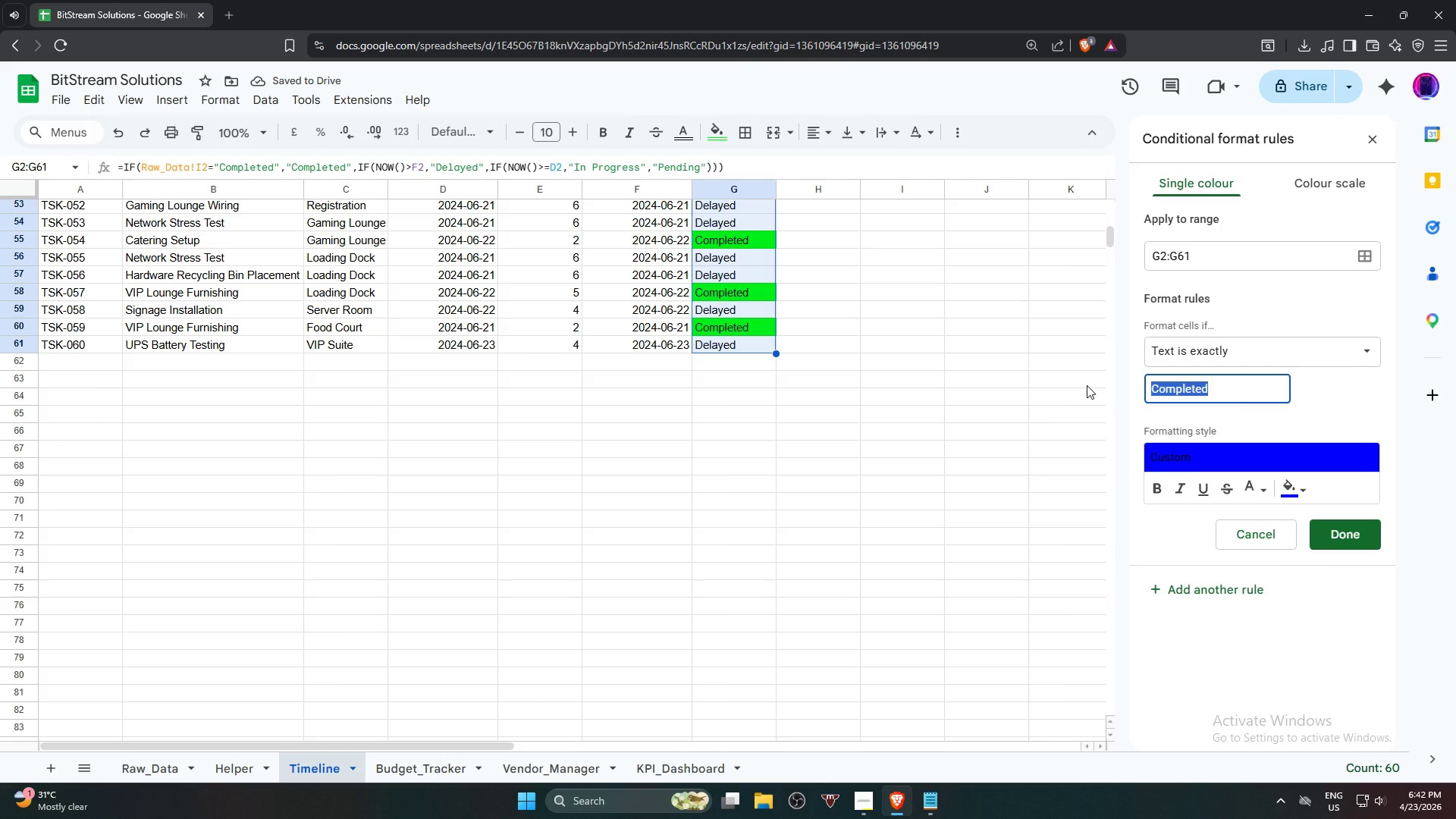 
type(BLu)
key(Backspace)
key(Backspace)
key(Backspace)
type(i)
key(Backspace)
type(In-)
key(Backspace)
type( pr)
key(Backspace)
key(Backspace)
type(Progress)
 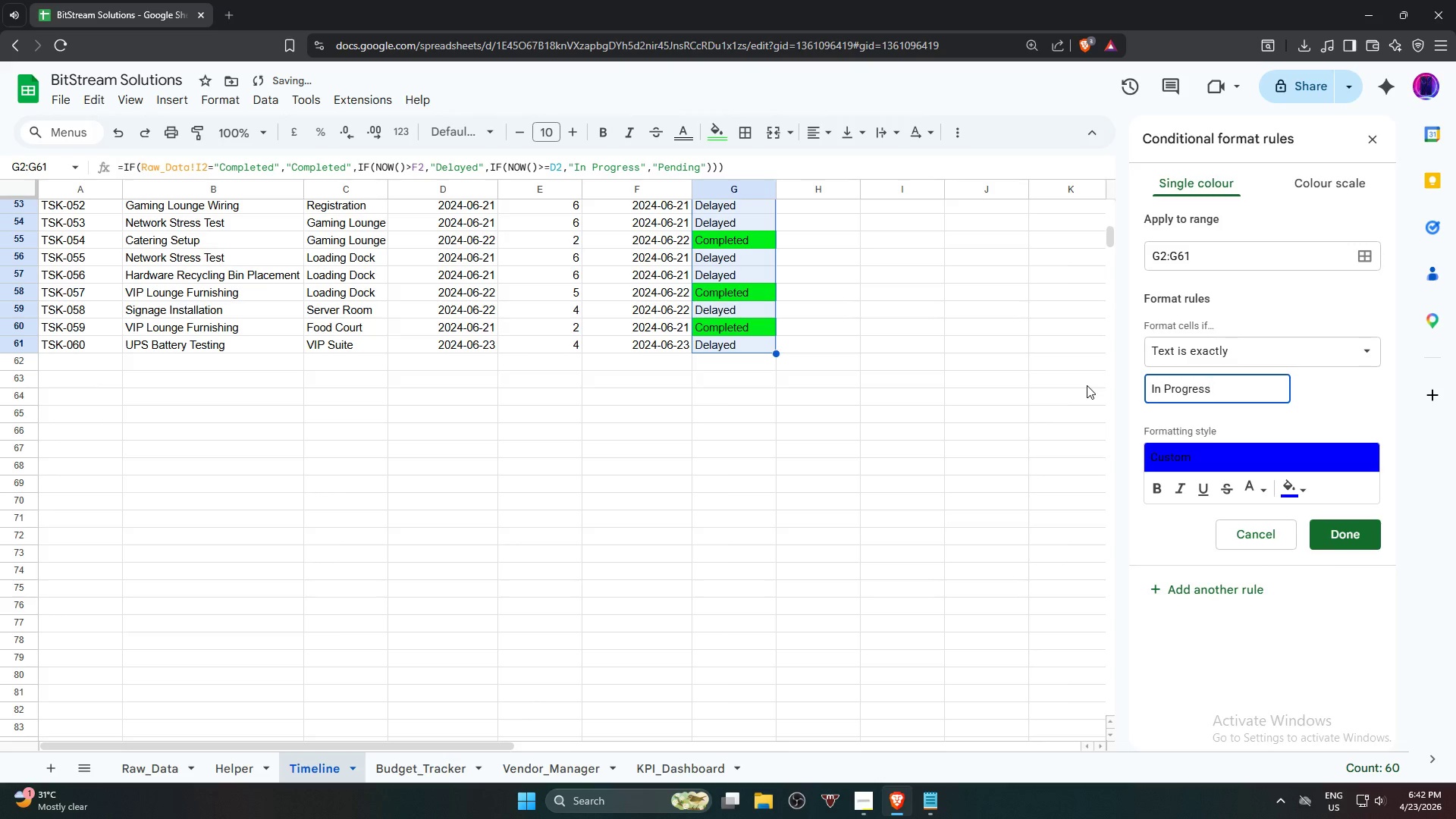 
wait(5.92)
 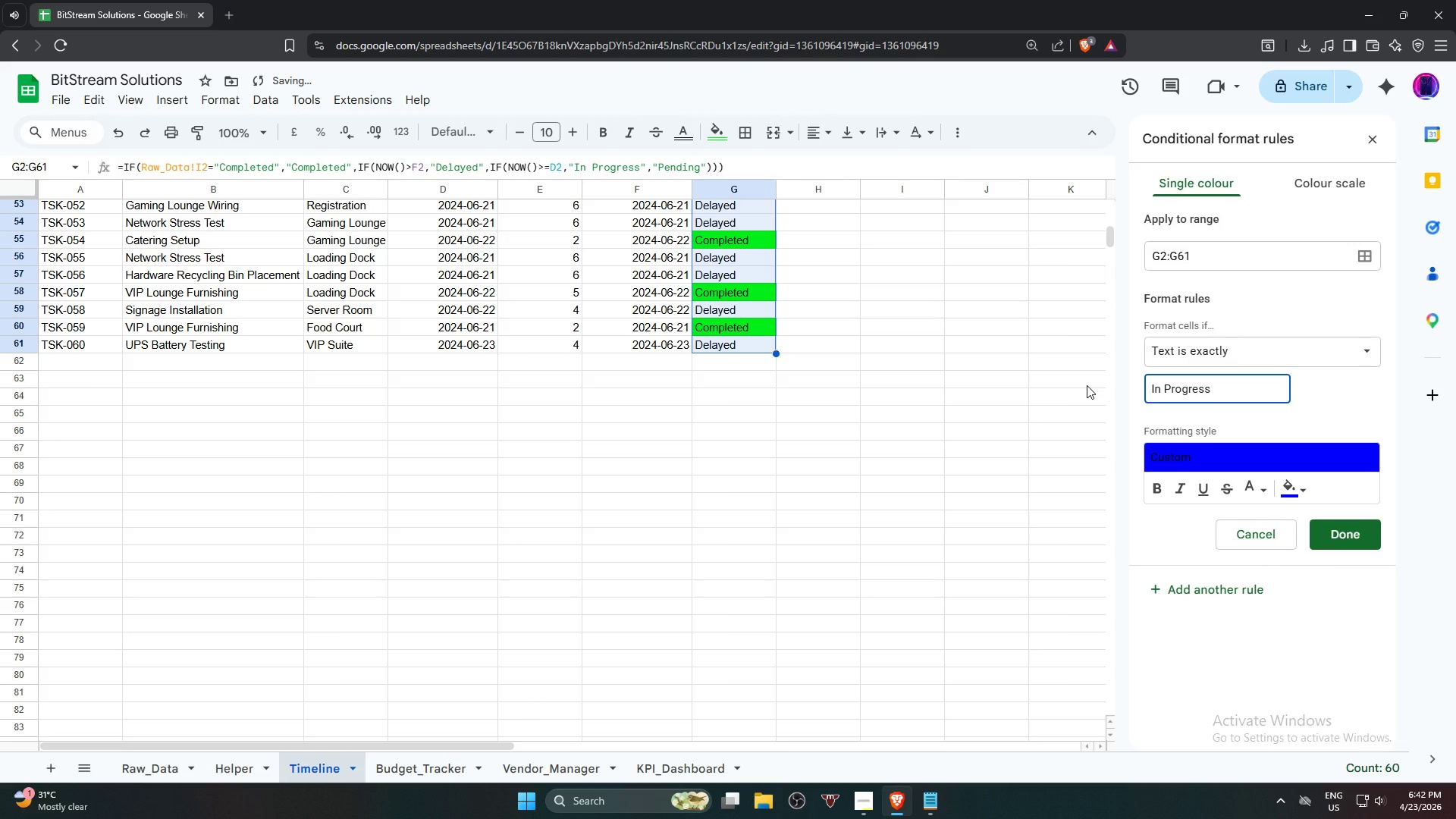 
left_click([1235, 590])
 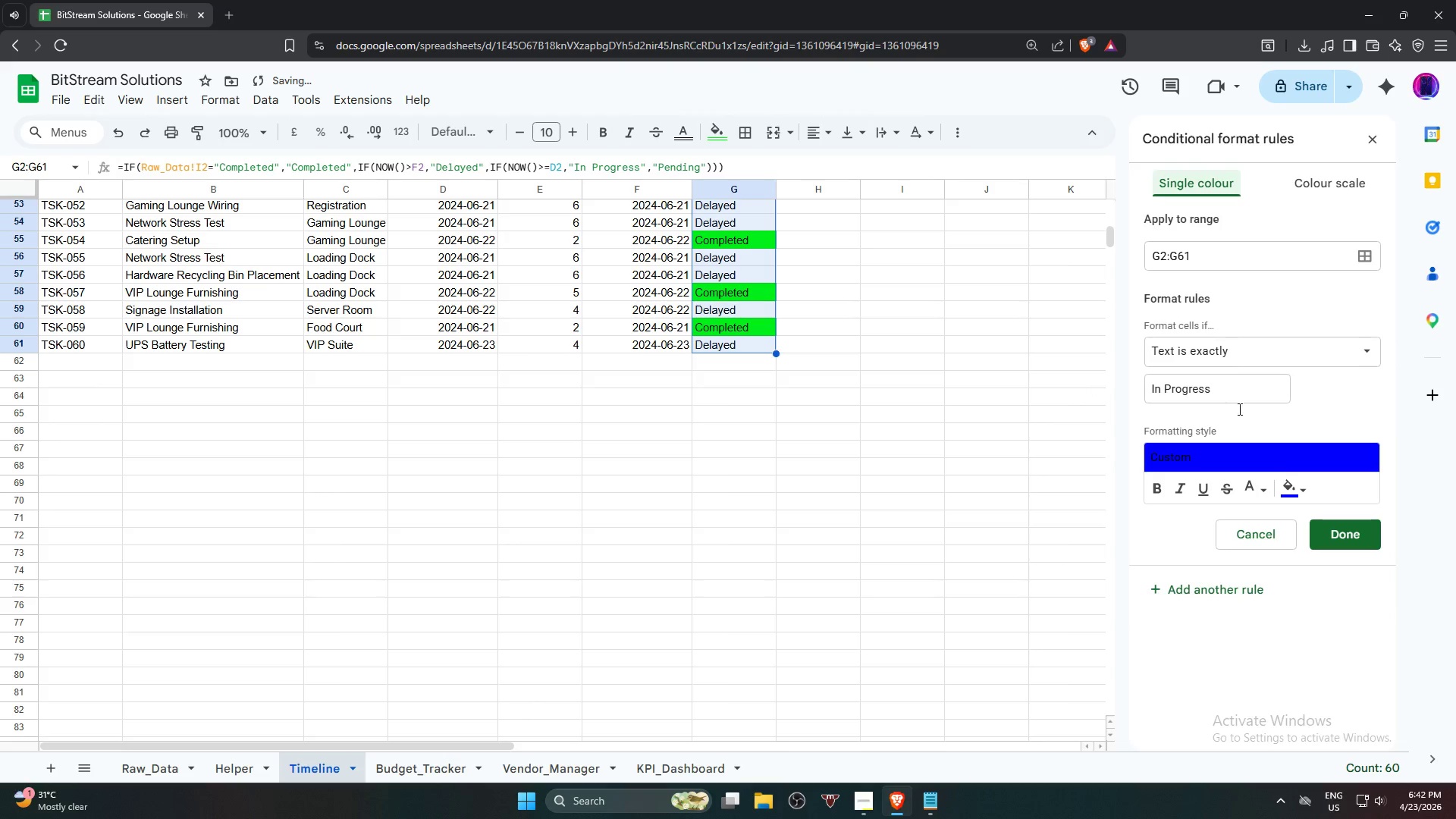 
left_click([1294, 482])
 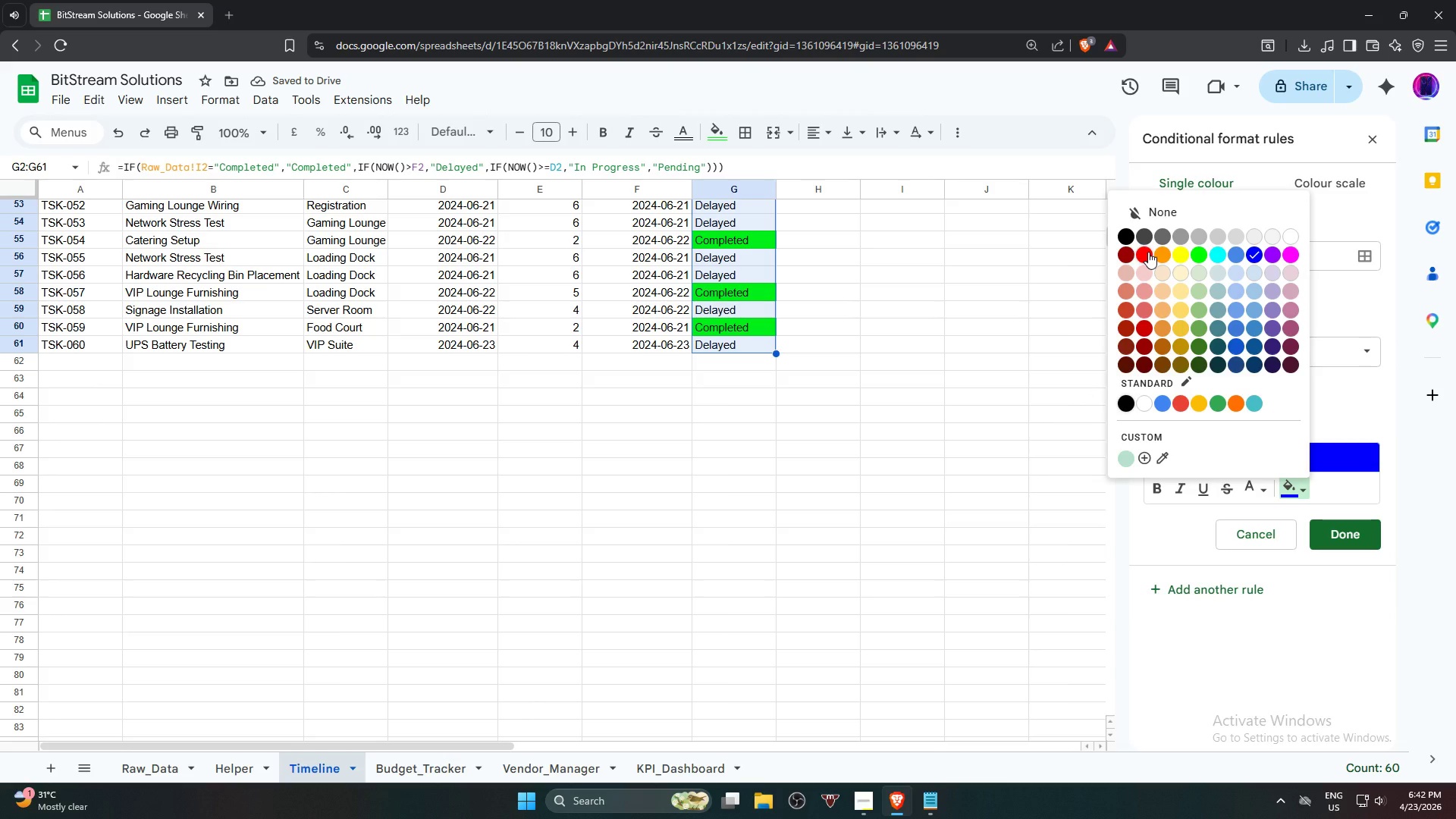 
left_click([1148, 252])
 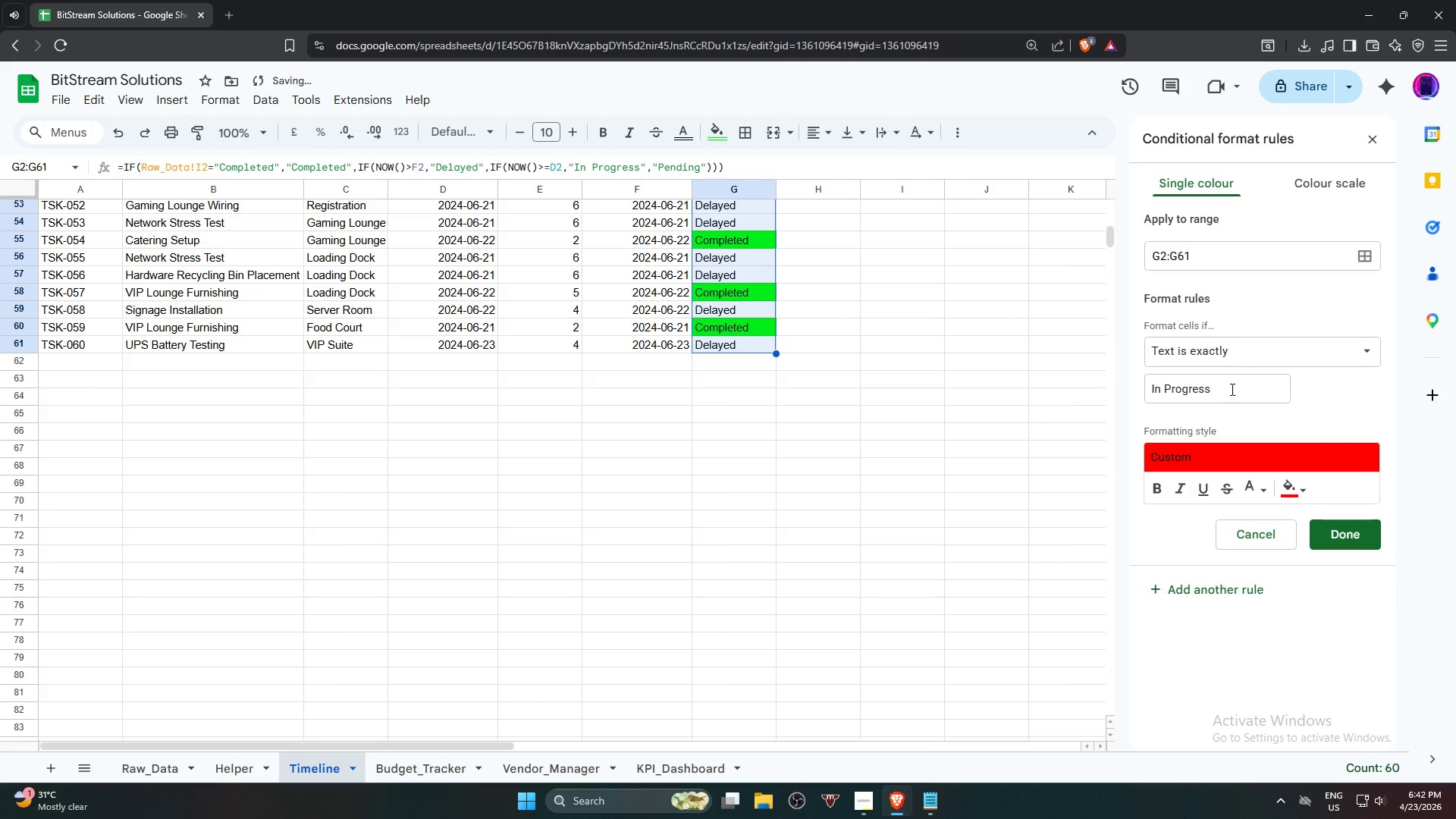 
left_click_drag(start_coordinate=[1231, 391], to_coordinate=[1054, 376])
 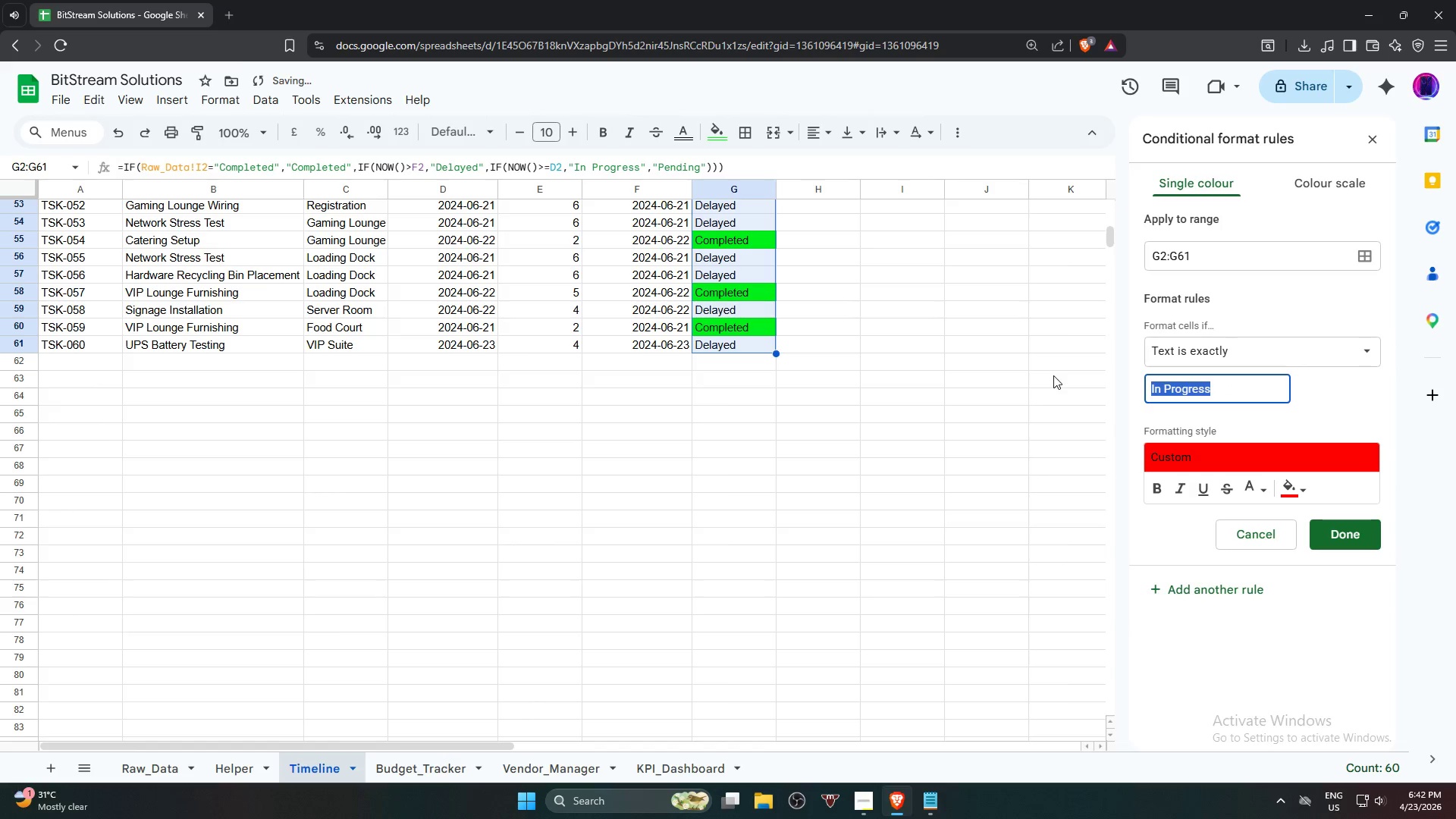 
type(Delayed)
 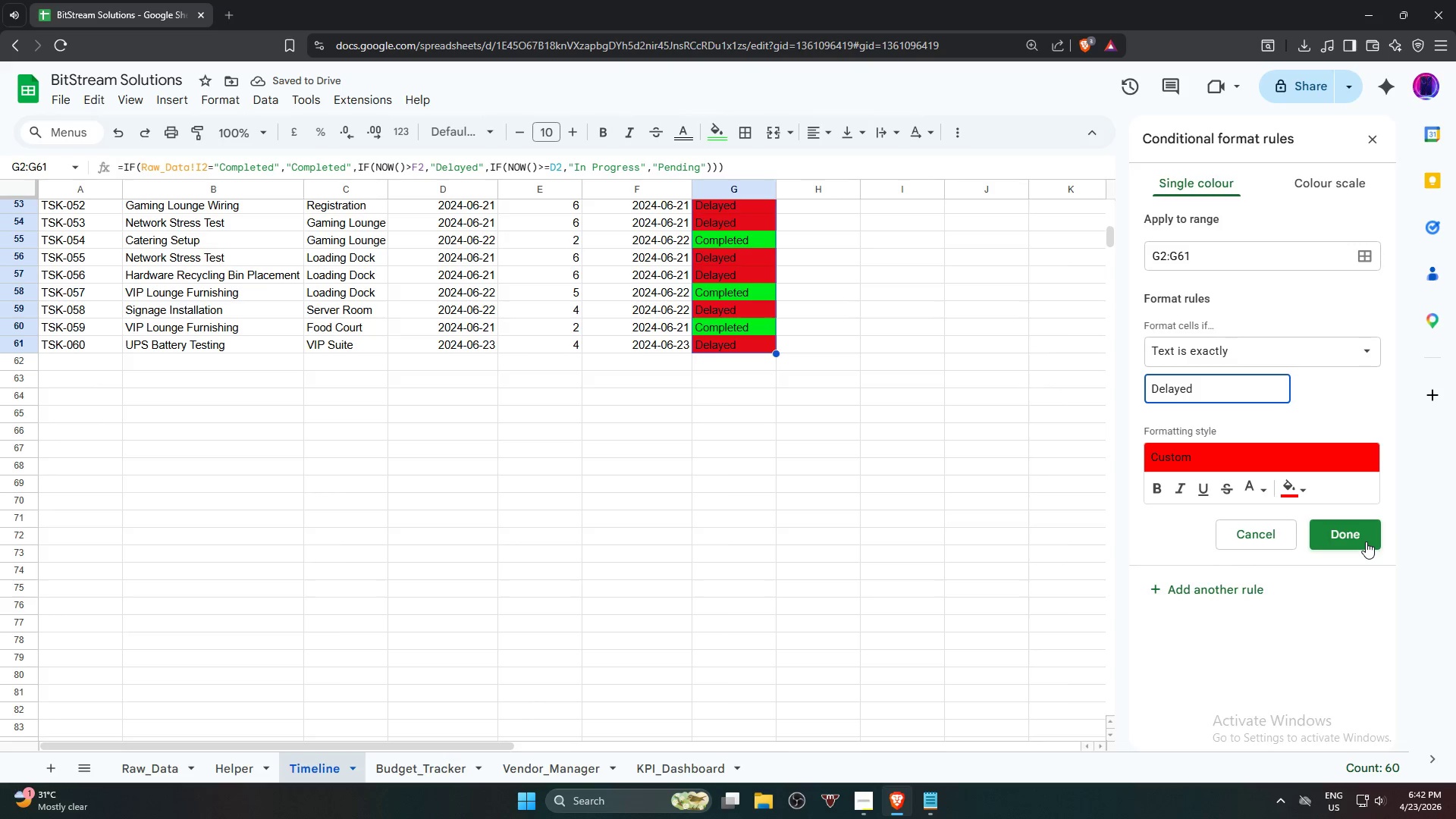 
left_click([1366, 541])
 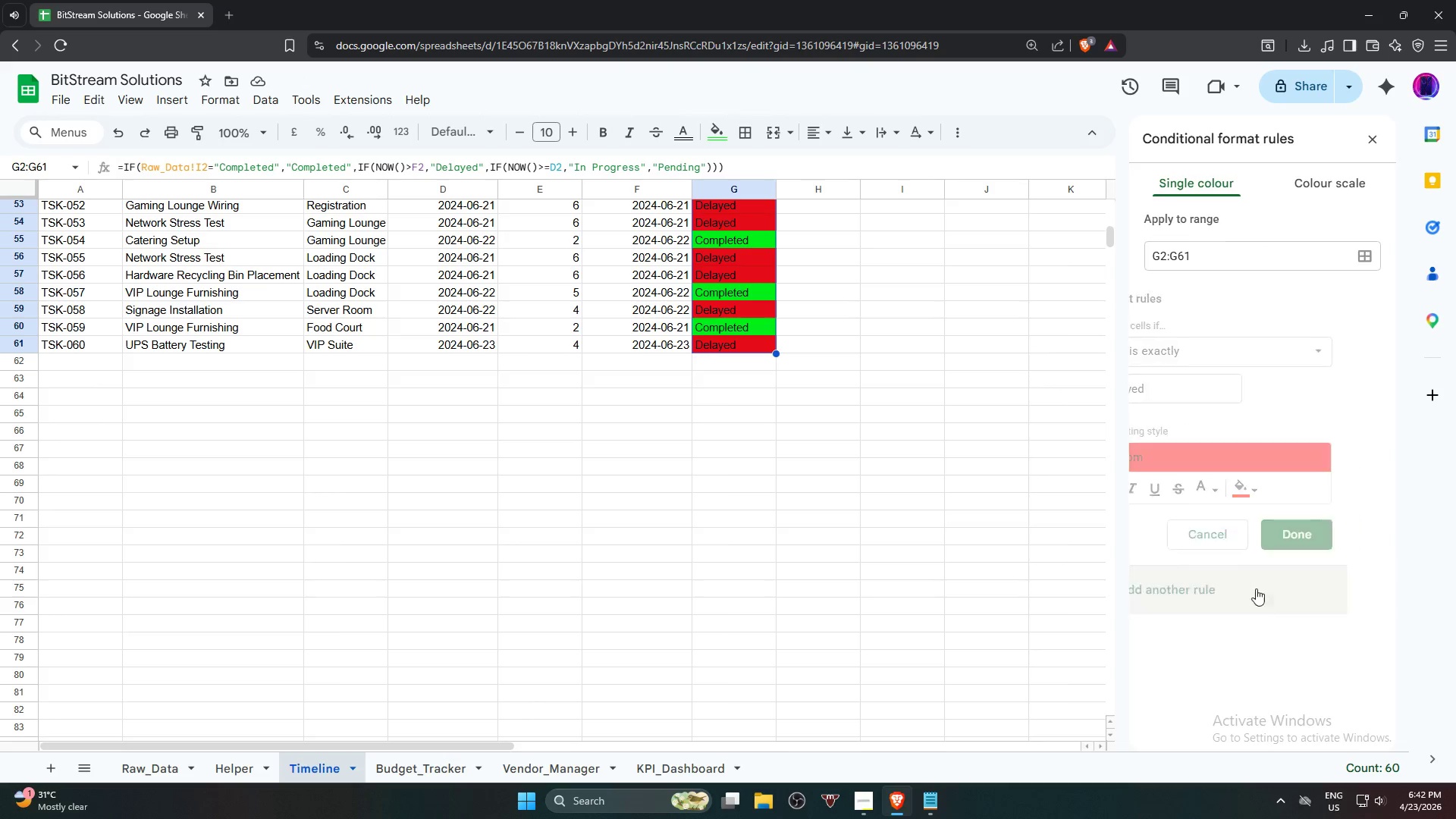 
left_click_drag(start_coordinate=[1231, 387], to_coordinate=[1118, 387])
 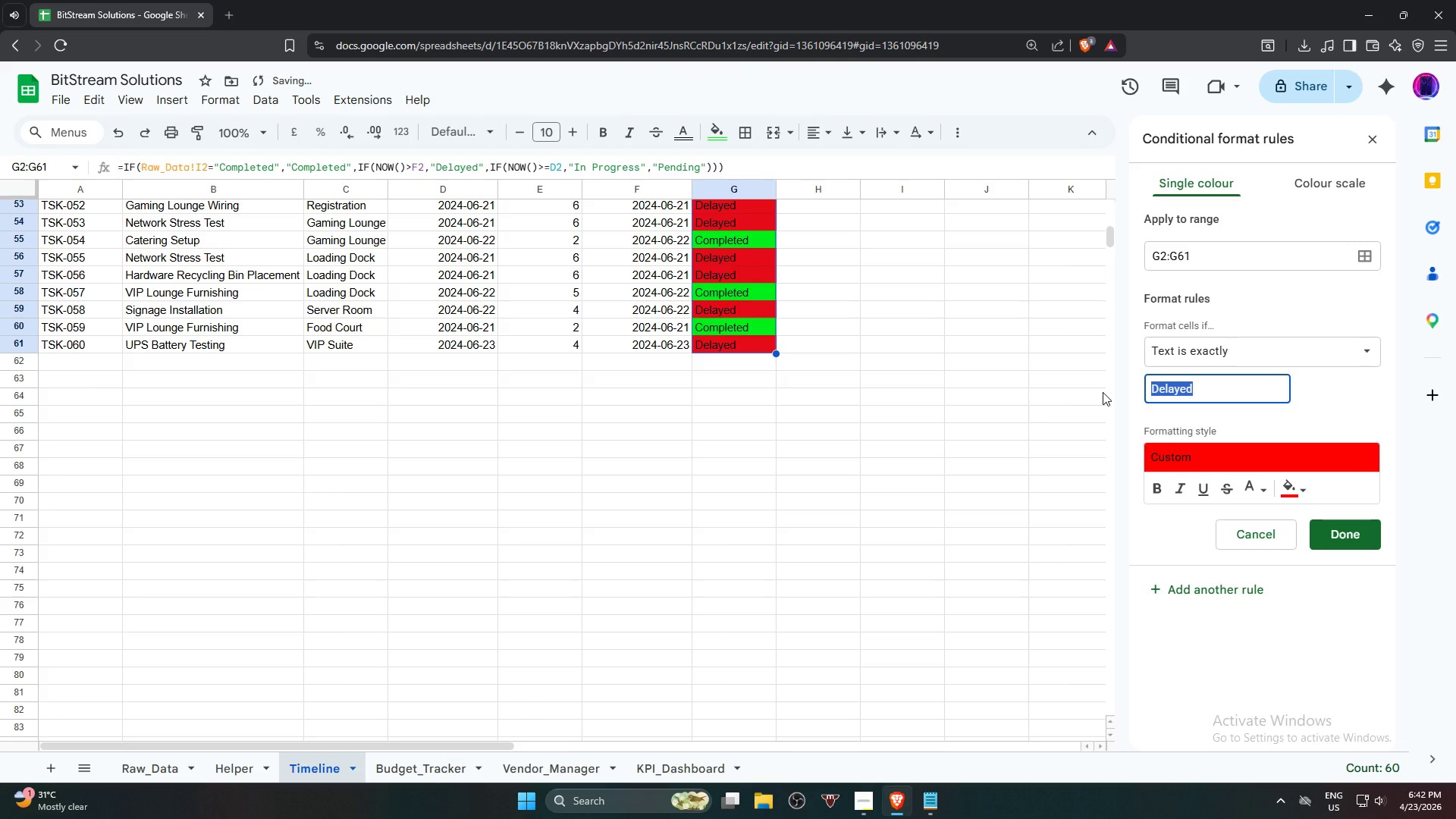 
type(Pending)
 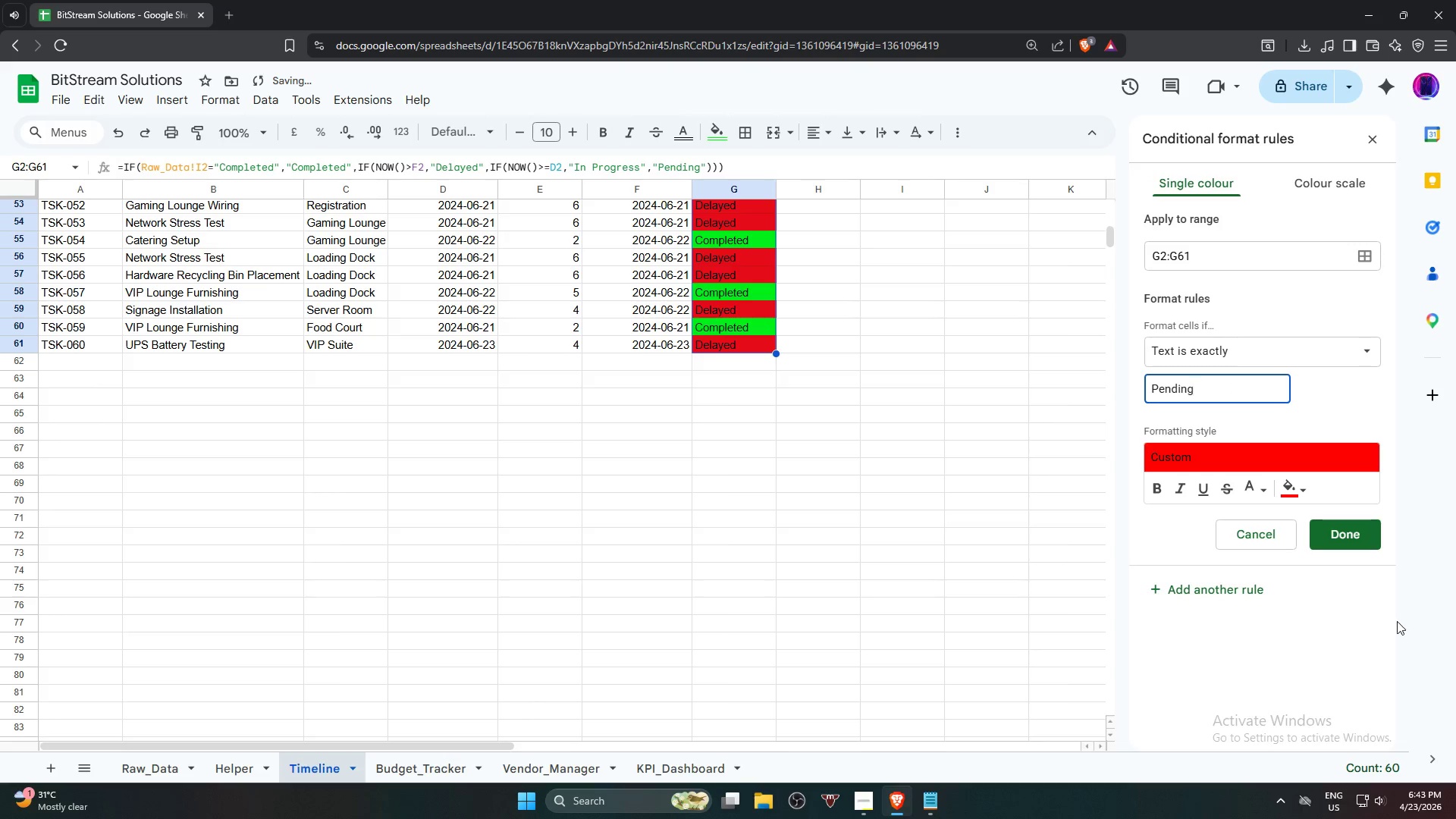 
left_click([1299, 484])
 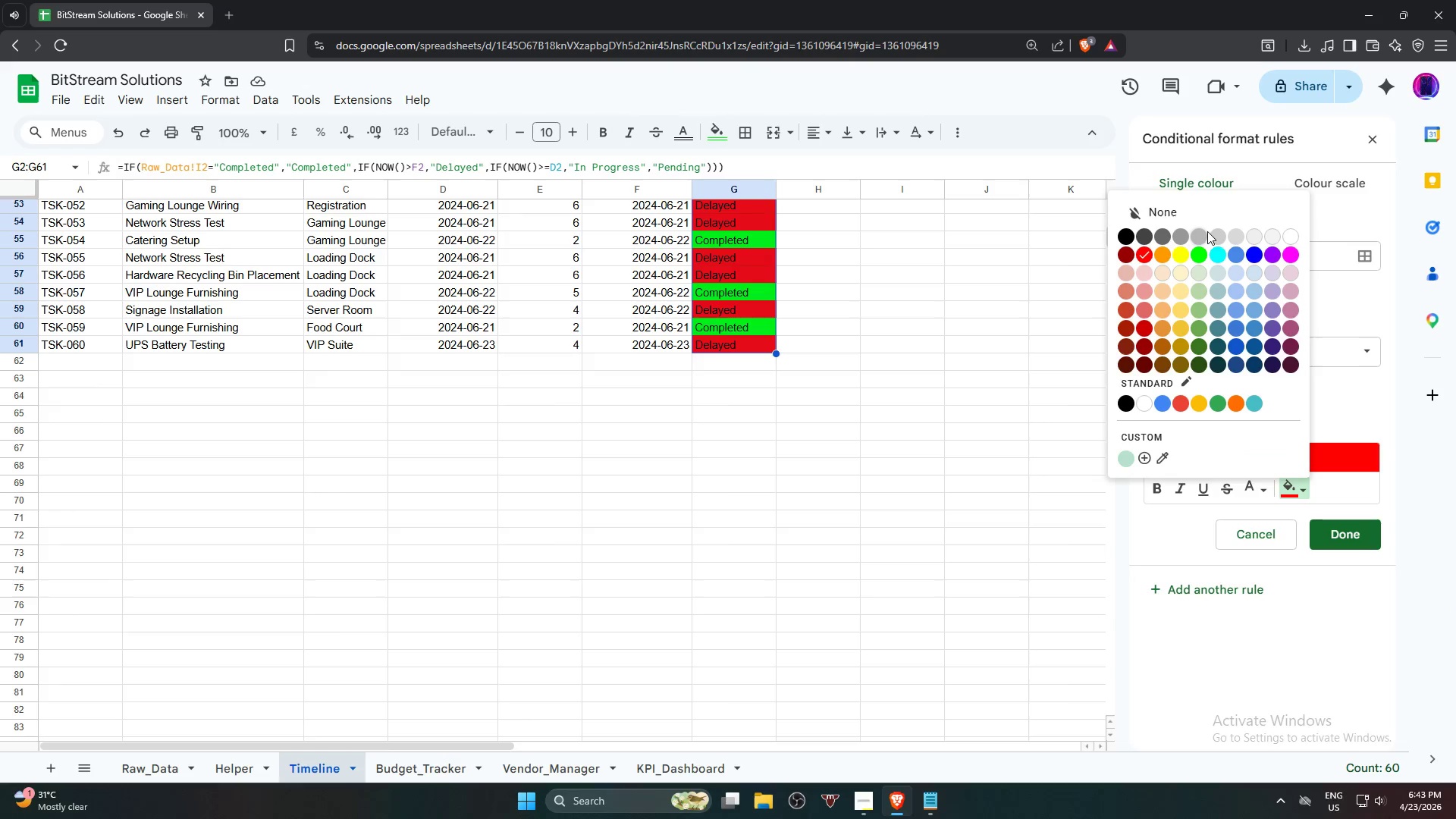 
wait(5.44)
 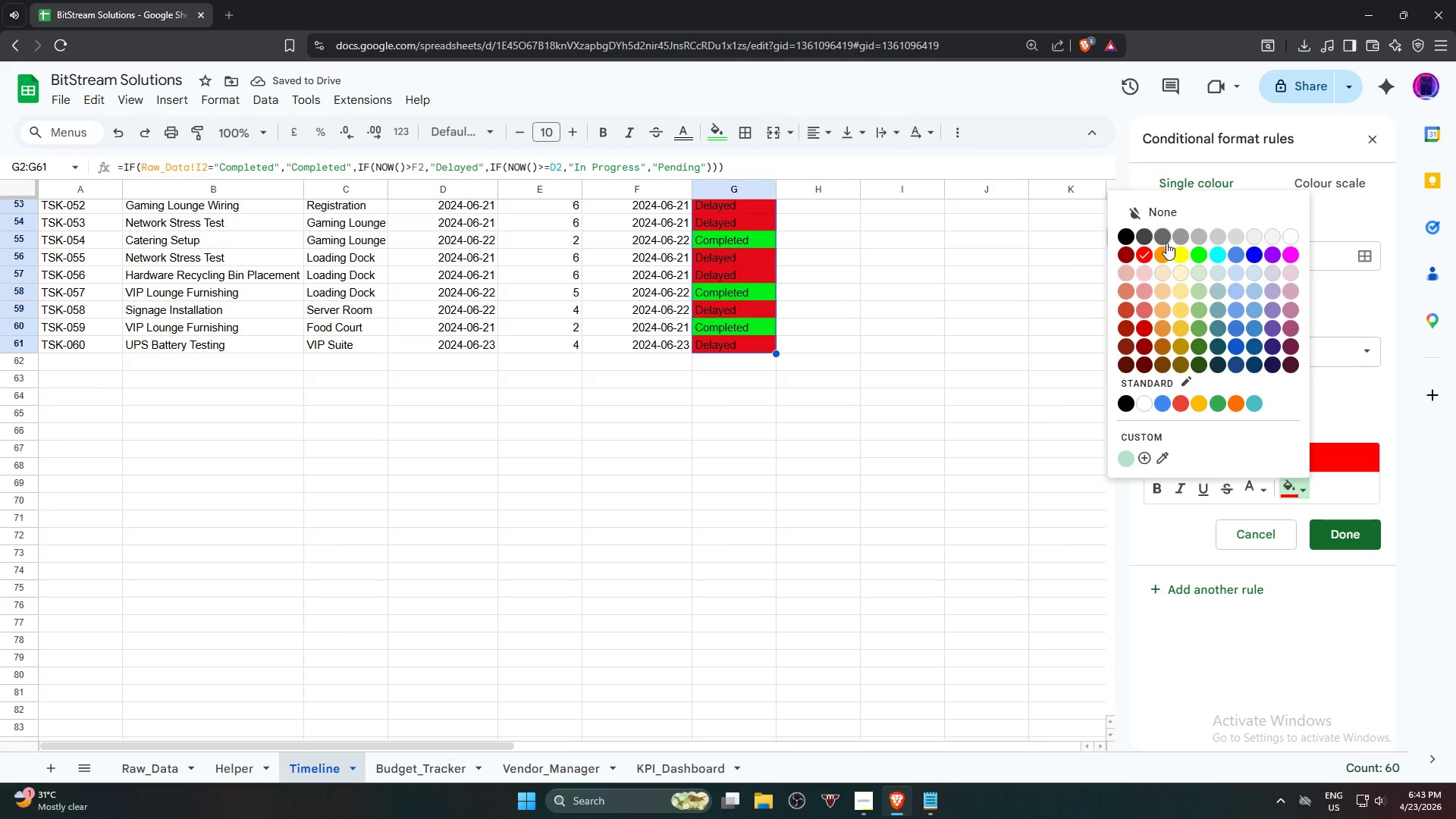 
left_click([1219, 235])
 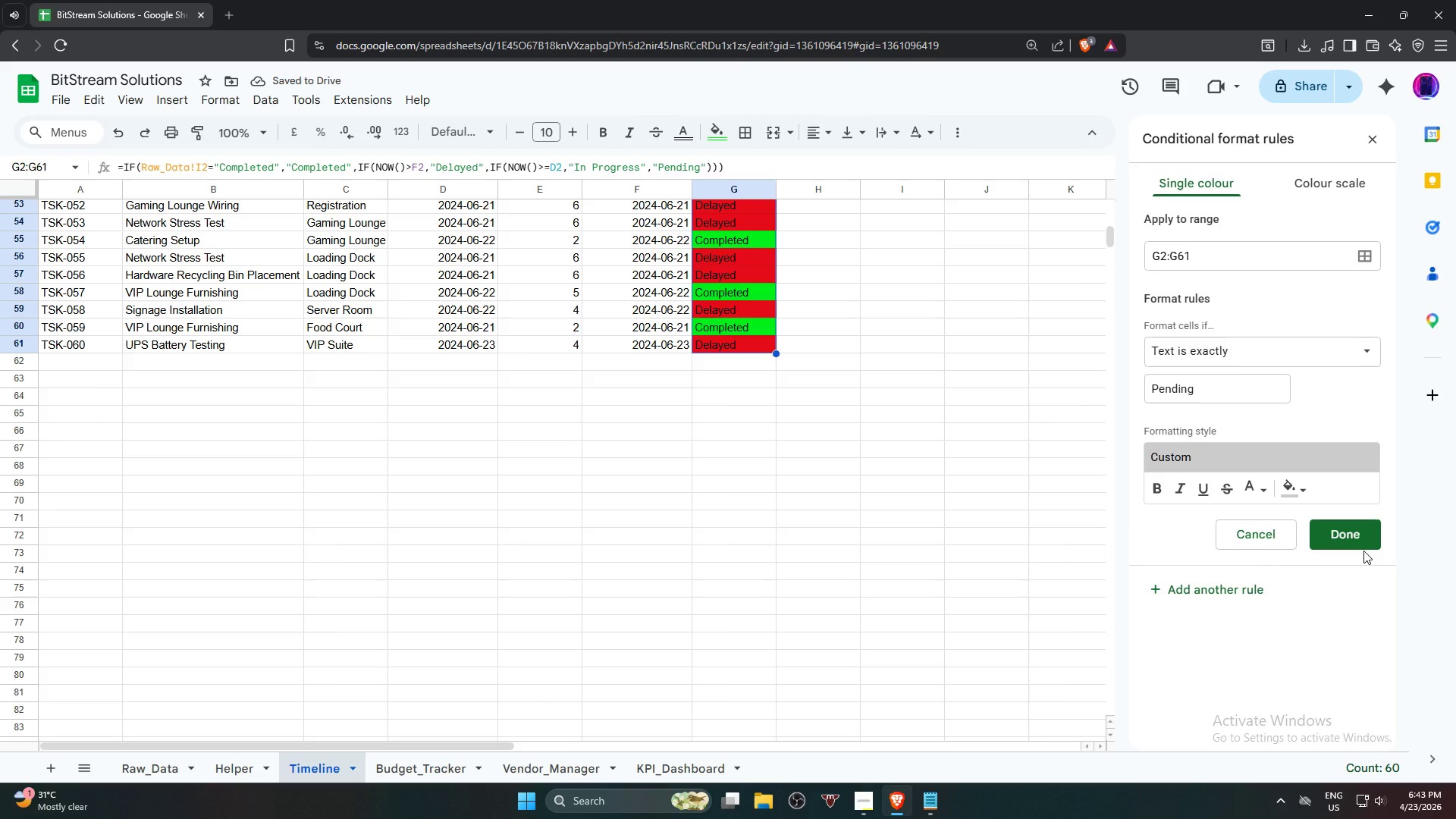 
wait(5.12)
 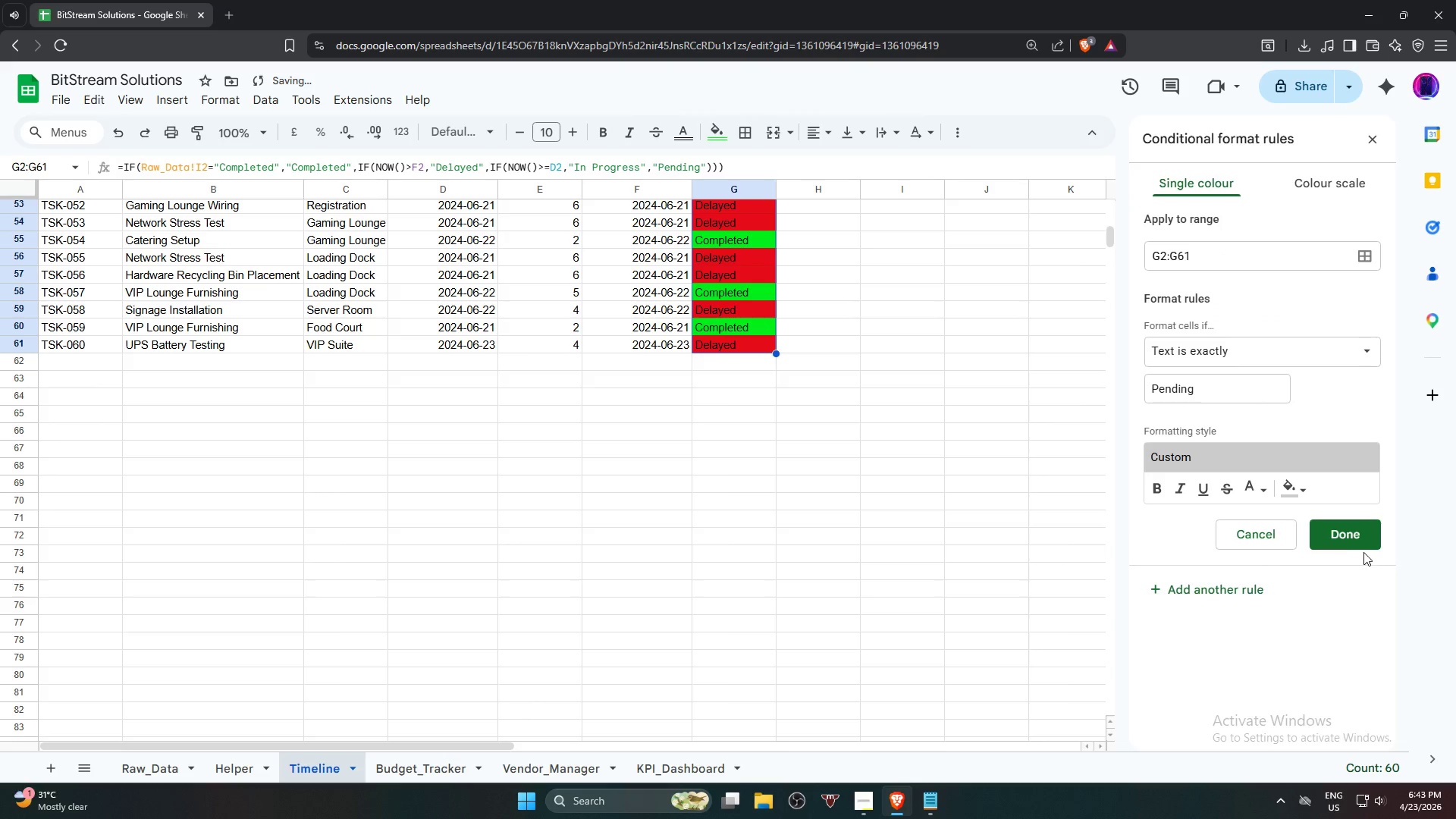 
left_click([1363, 551])
 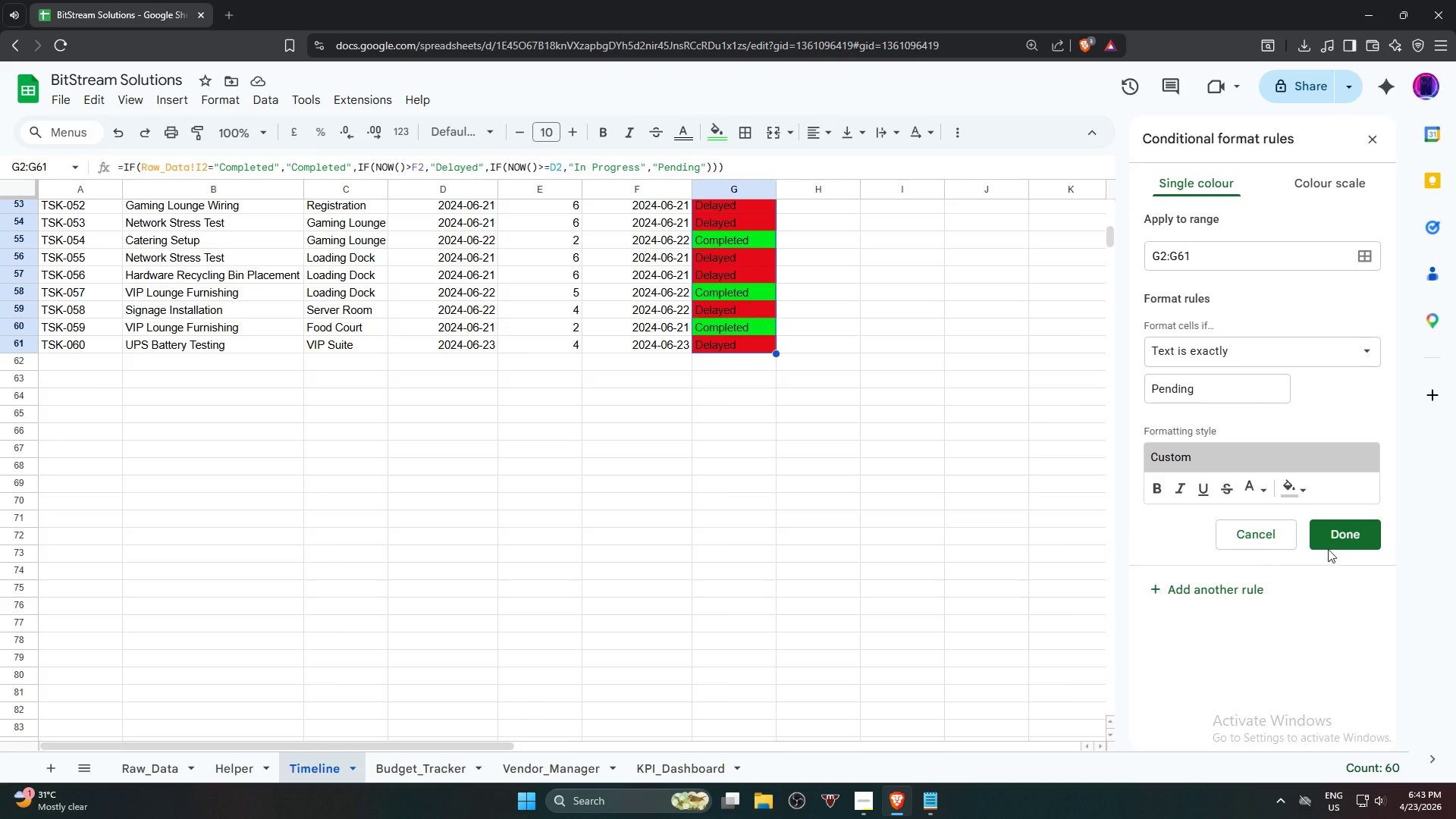 
left_click([1327, 535])
 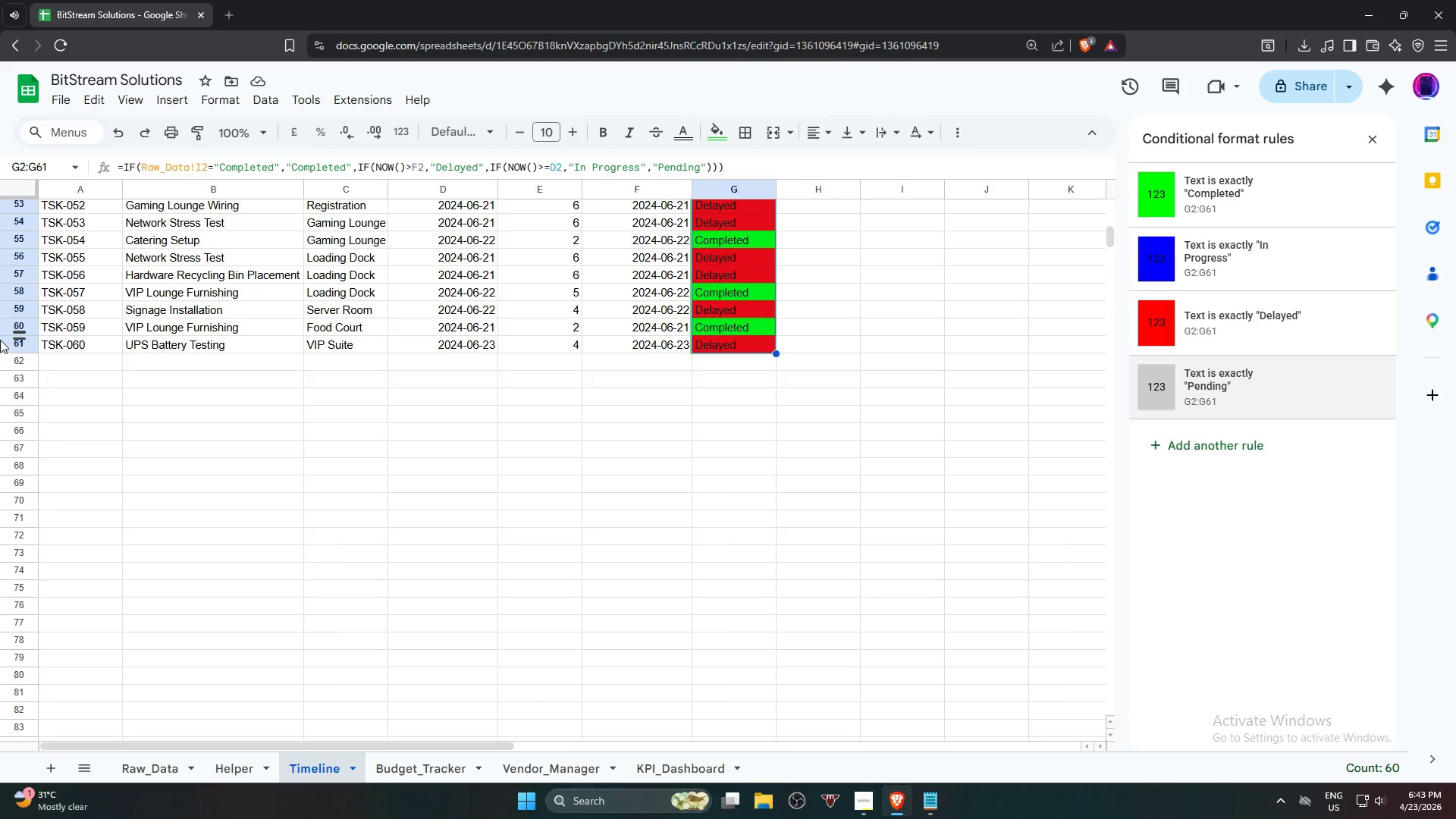 
wait(7.11)
 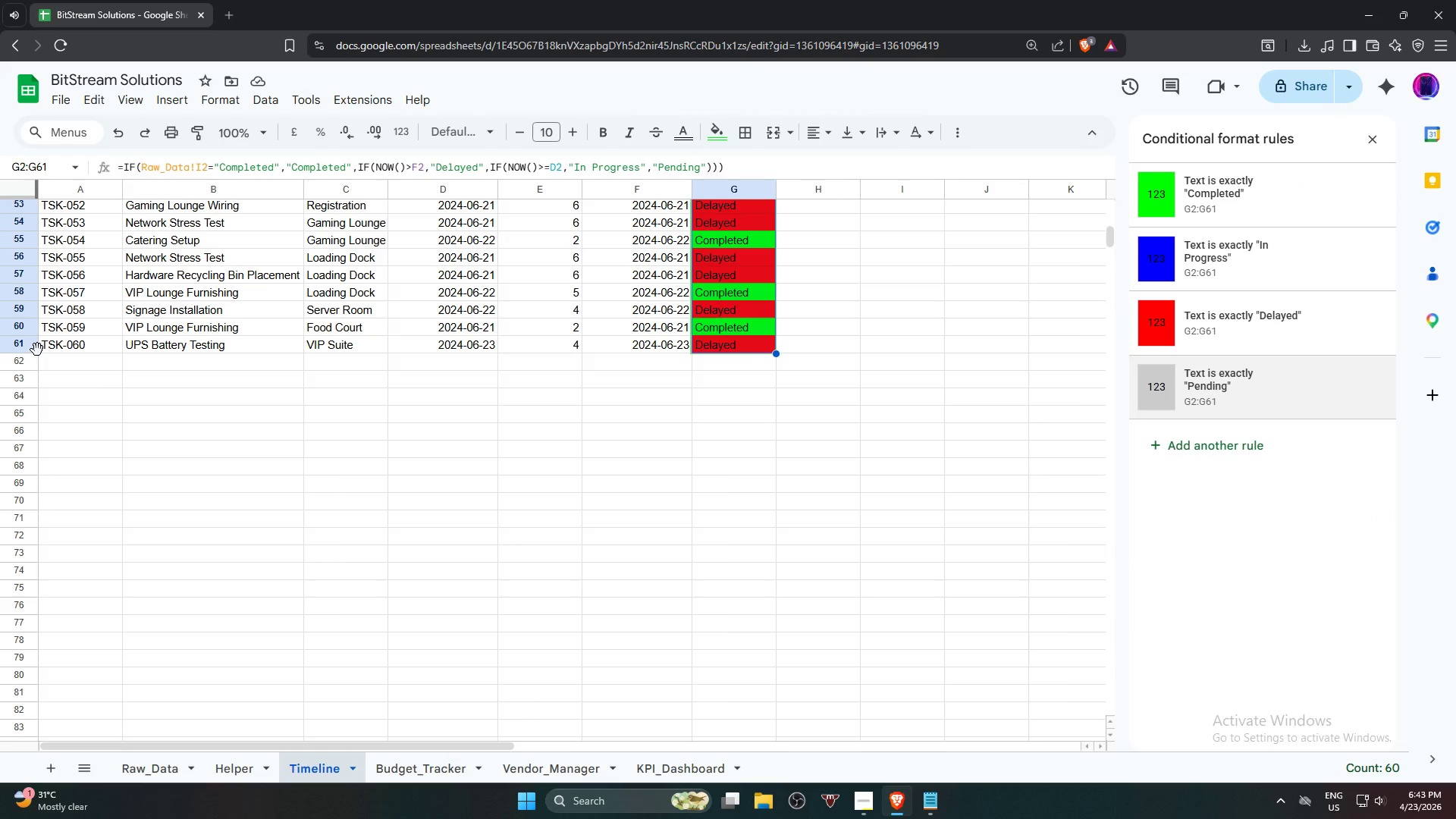 
left_click([395, 767])
 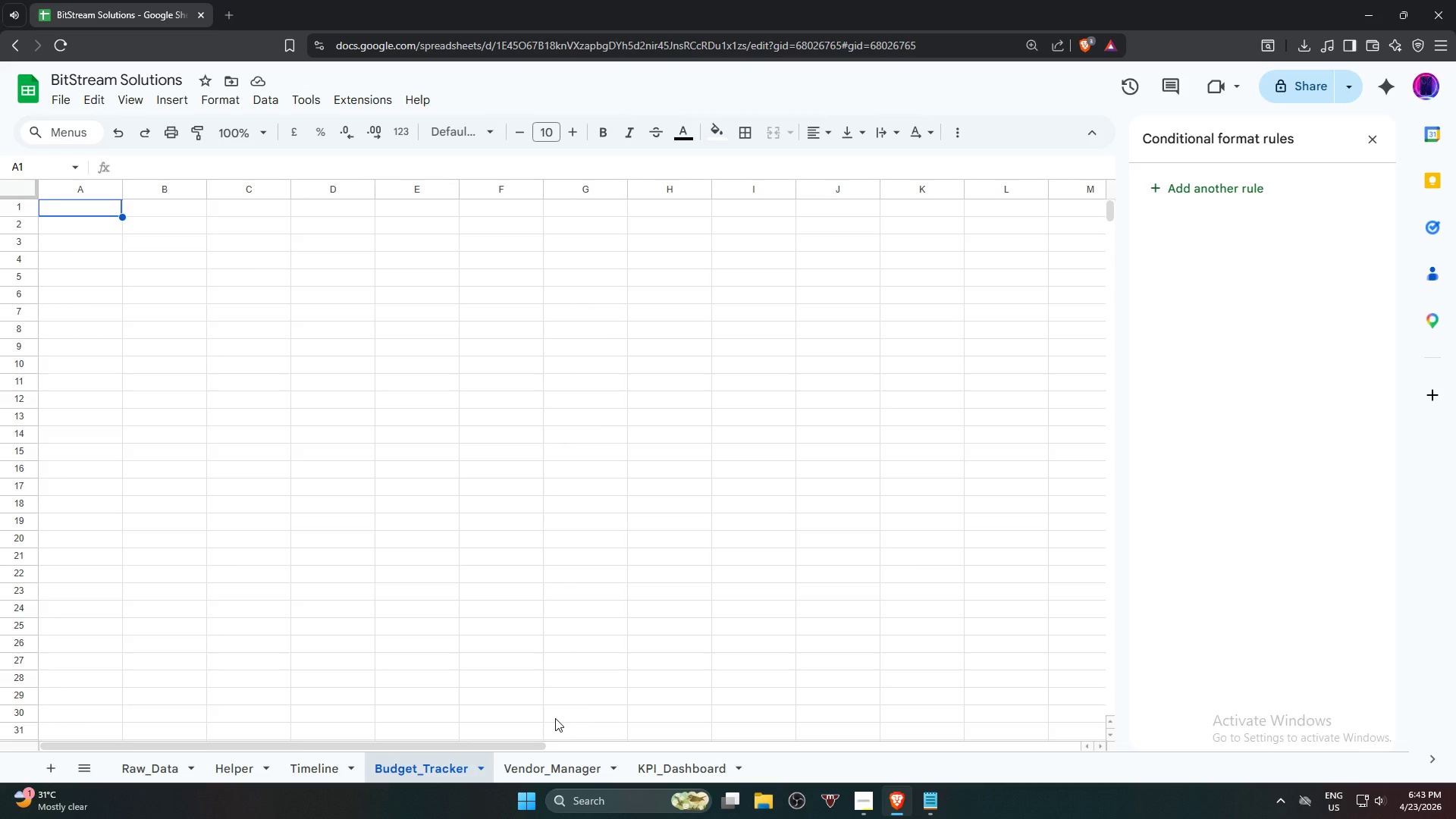 
wait(17.61)
 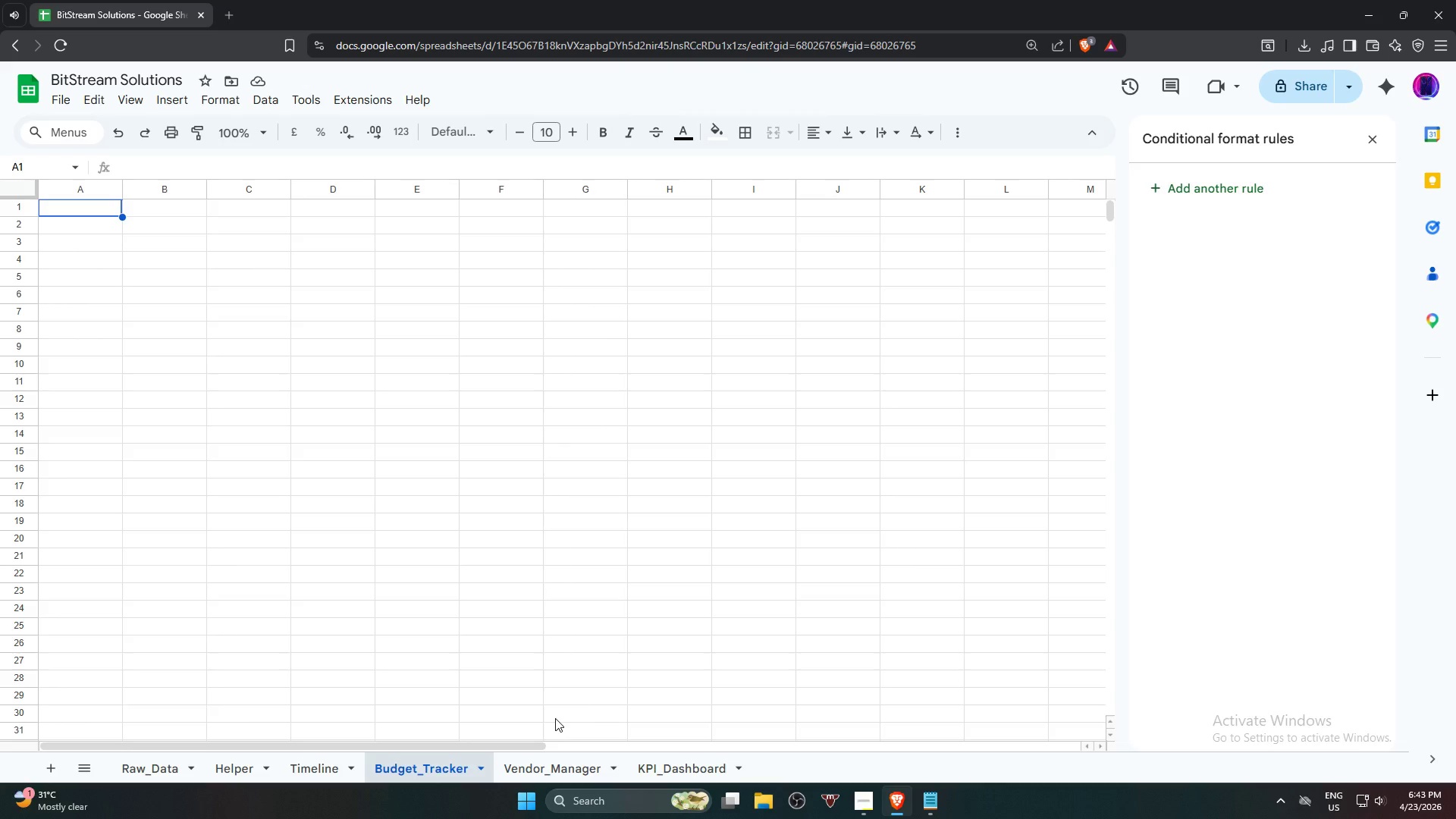 
type(Task ID)
 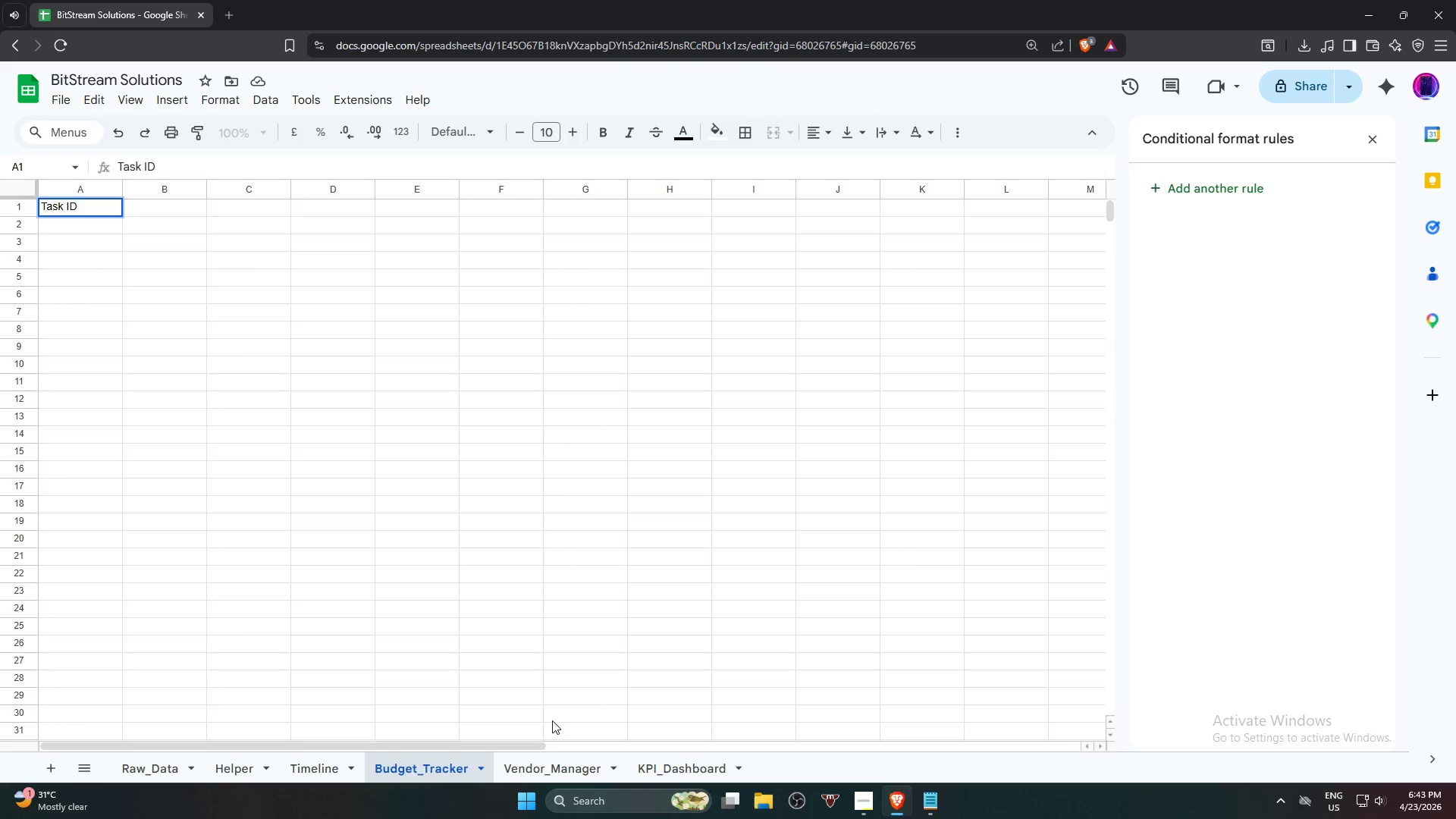 
key(ArrowRight)
 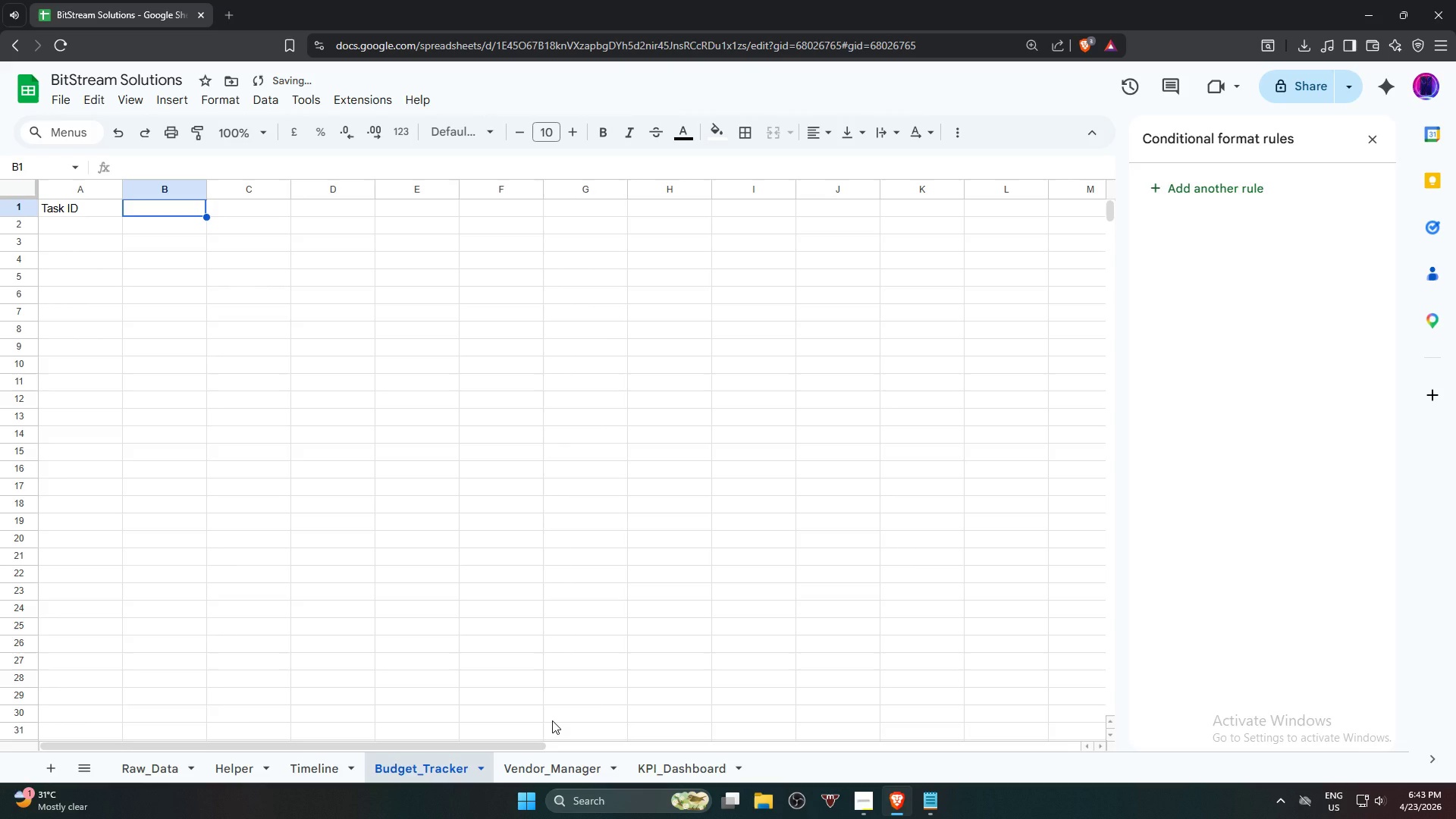 
type(Task)
 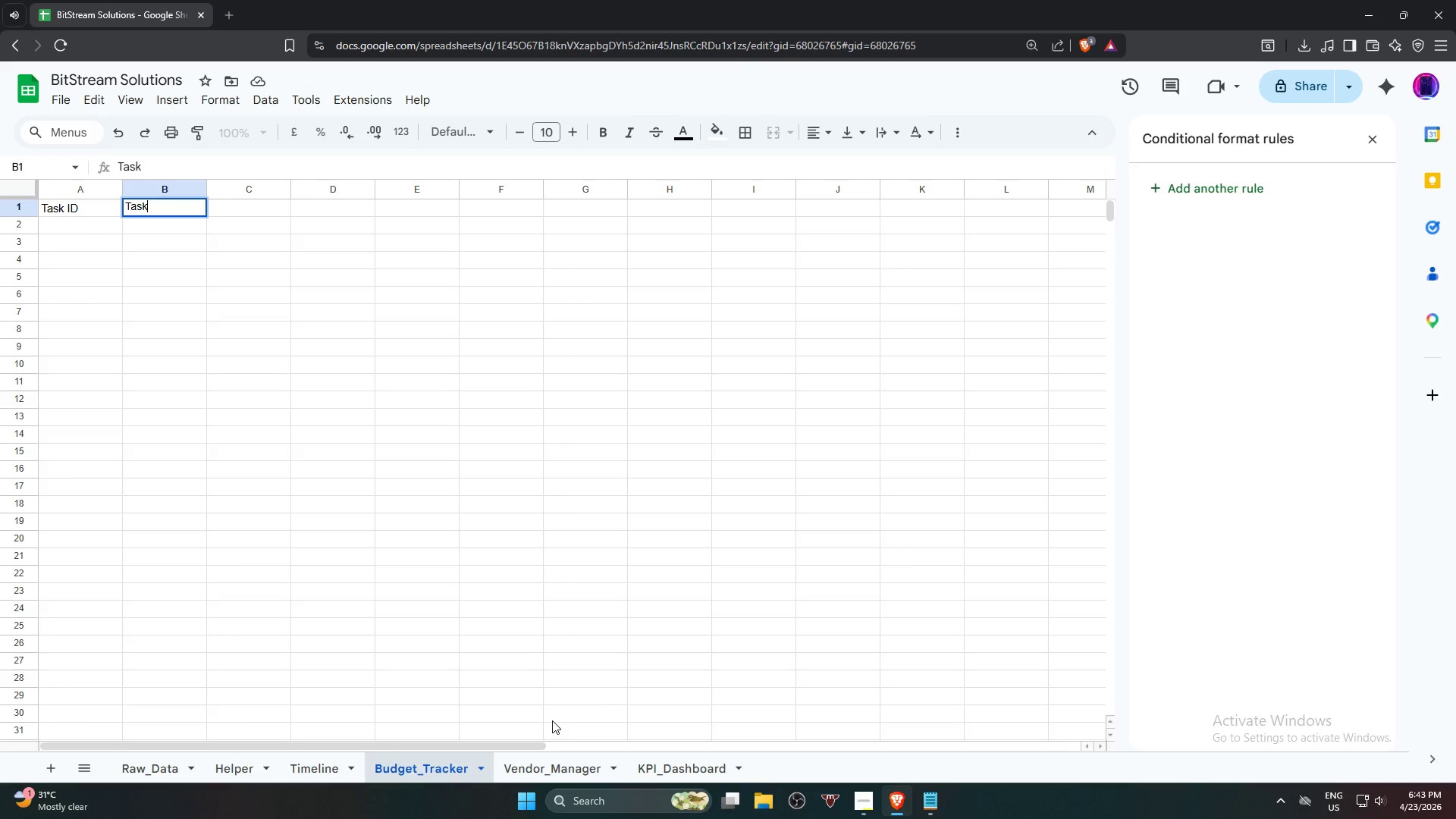 
type( n)
key(Backspace)
type(Name)
 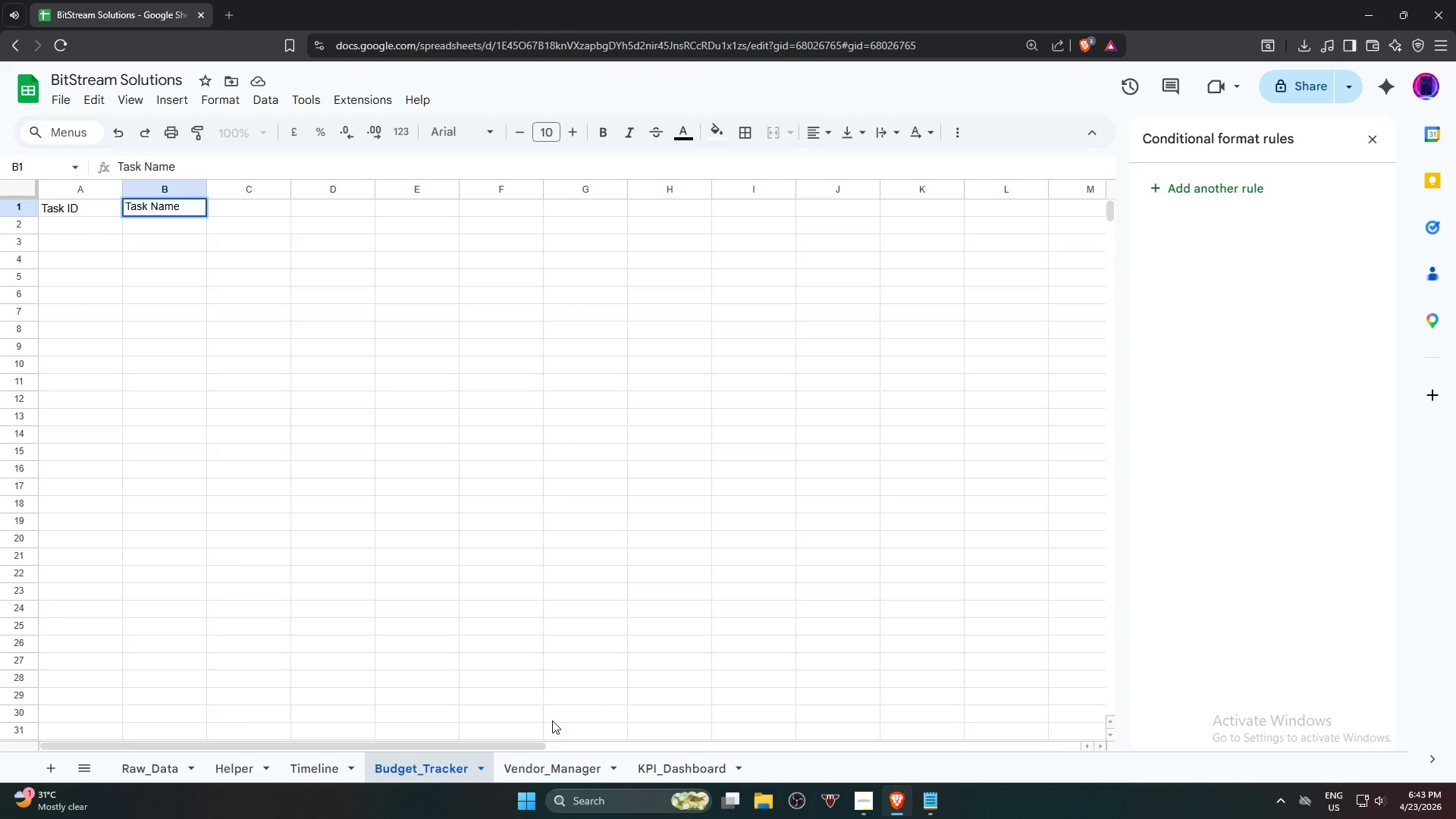 
key(ArrowRight)
 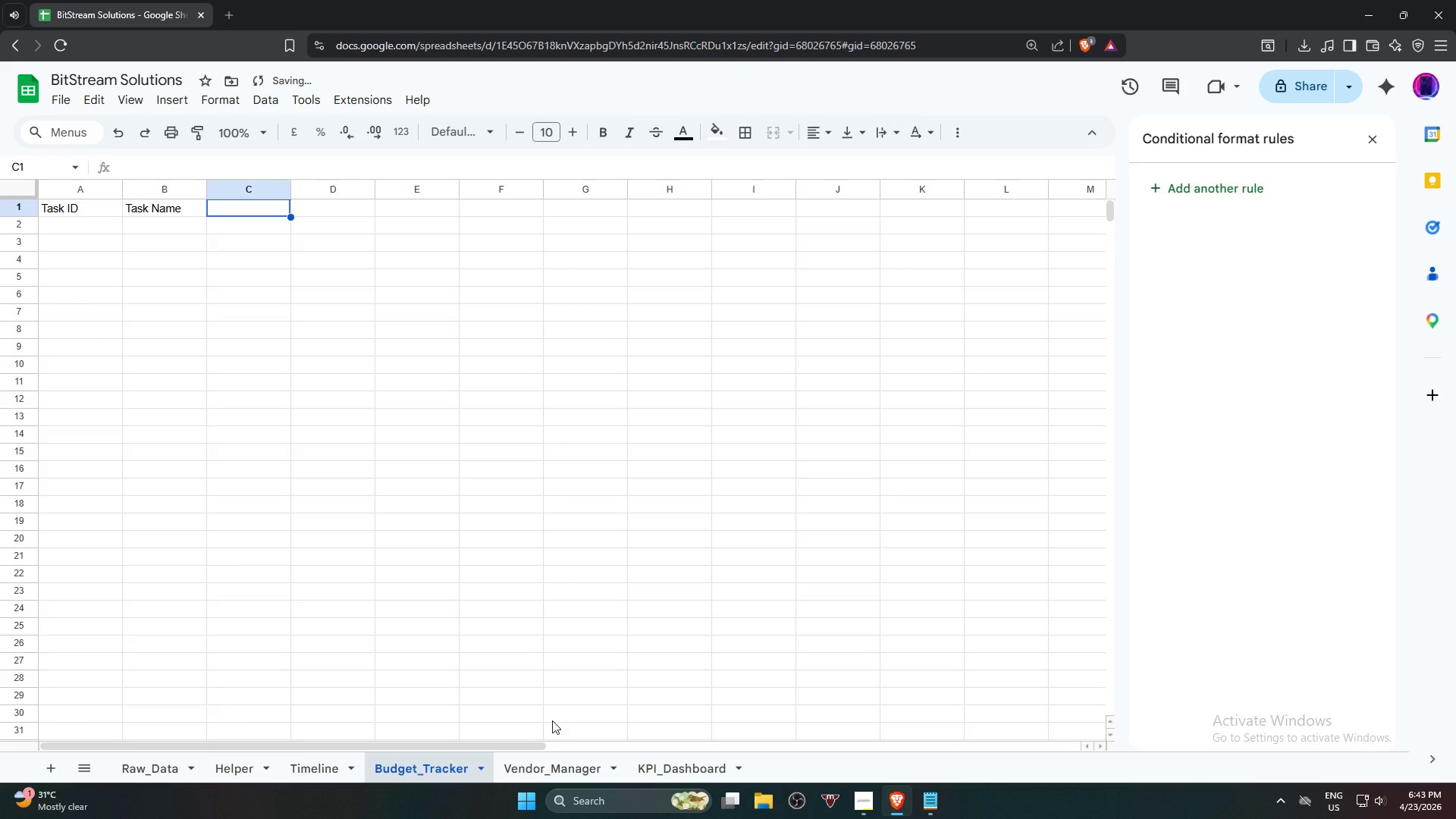 
type(Estimated Cost)
 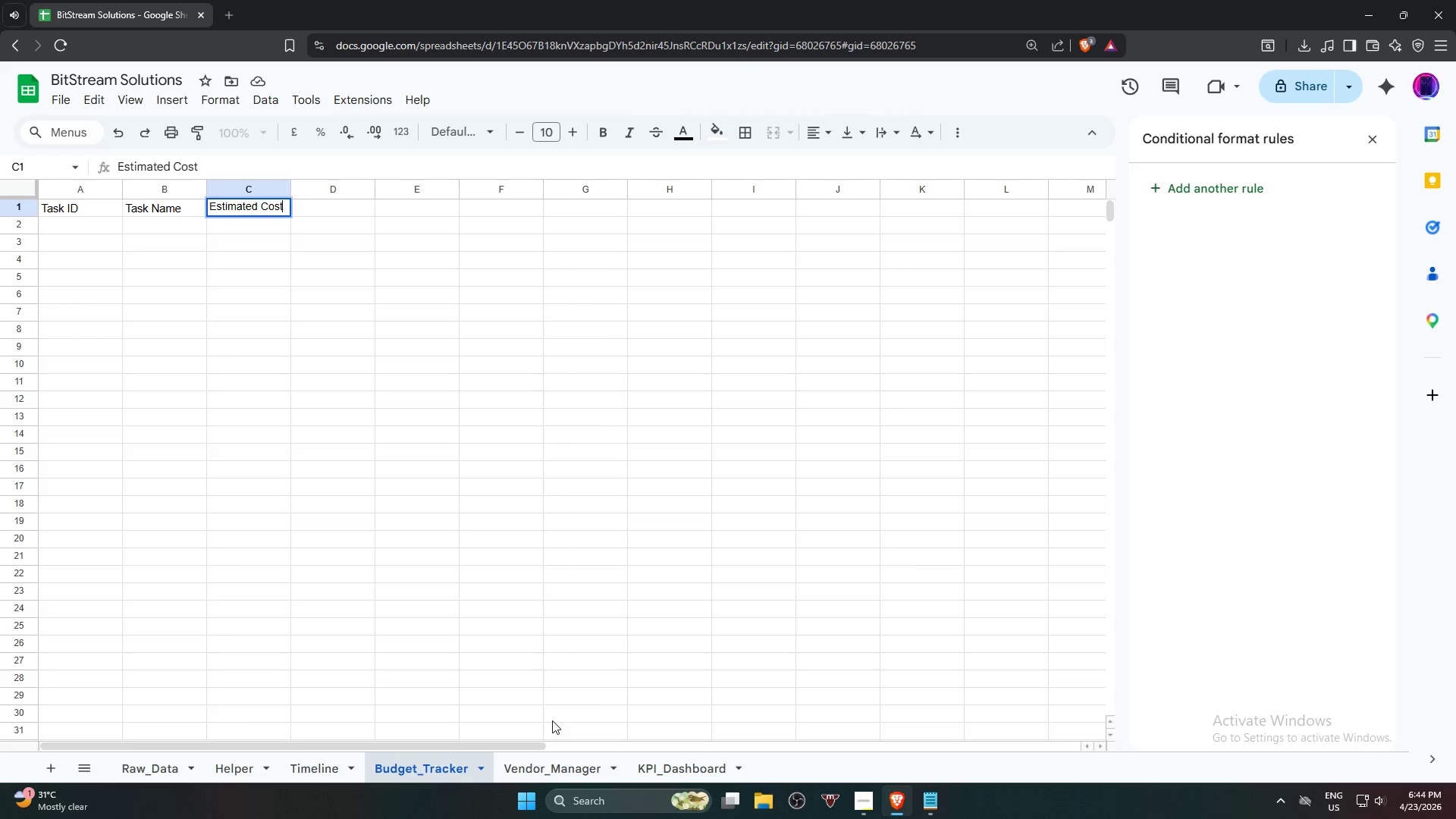 
key(ArrowRight)
 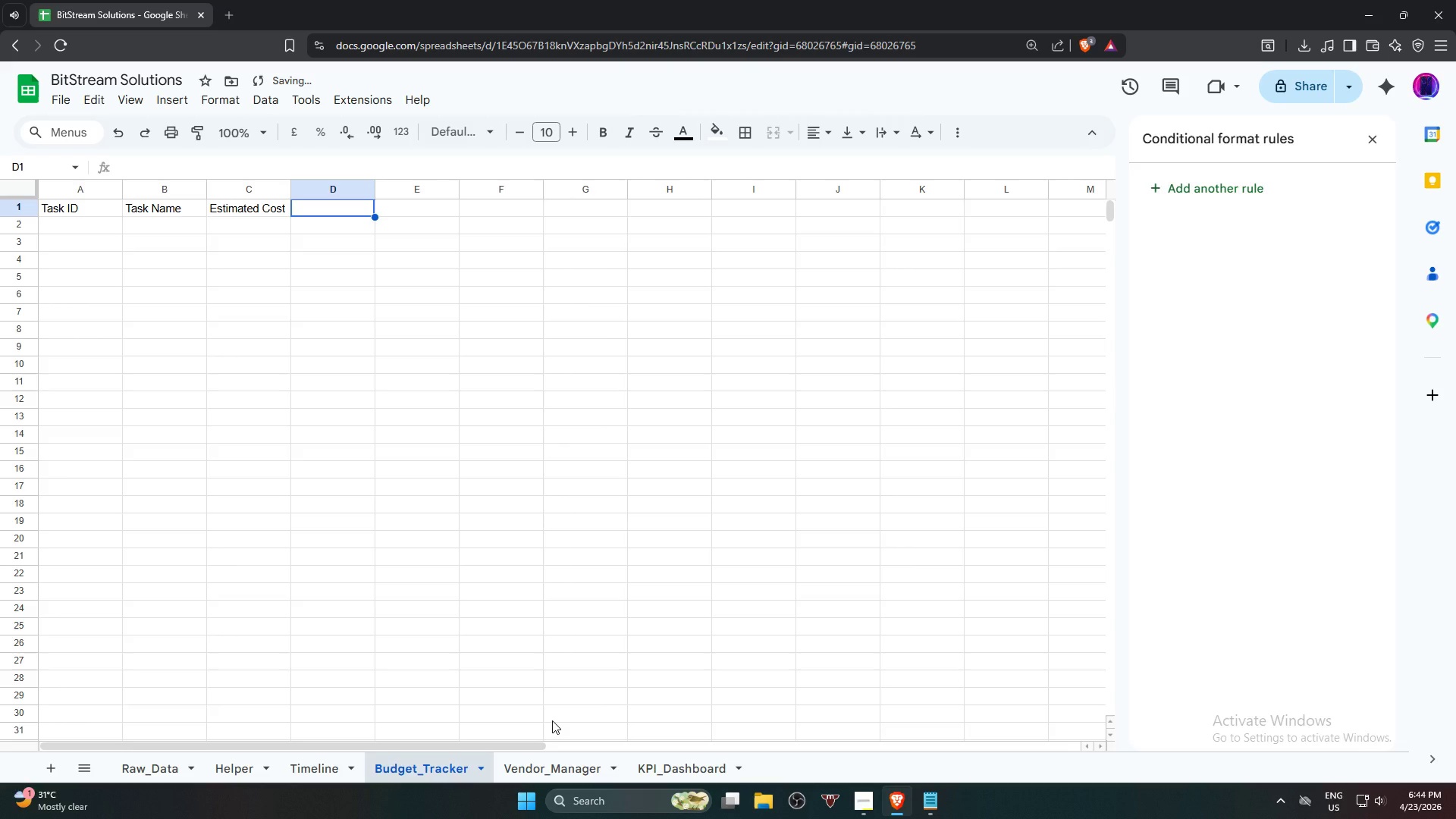 
type(Actual Cost)
 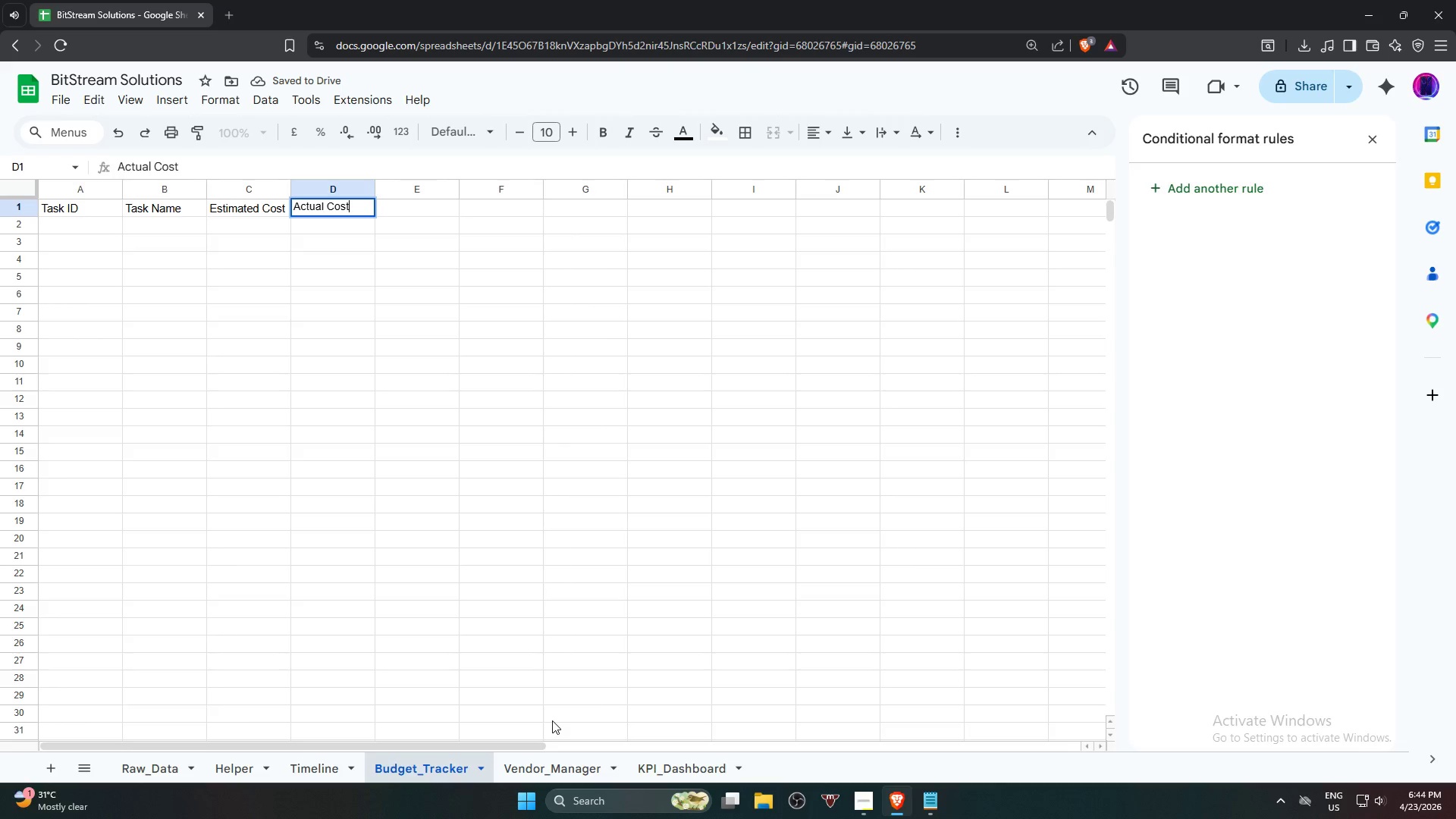 
key(ArrowRight)
 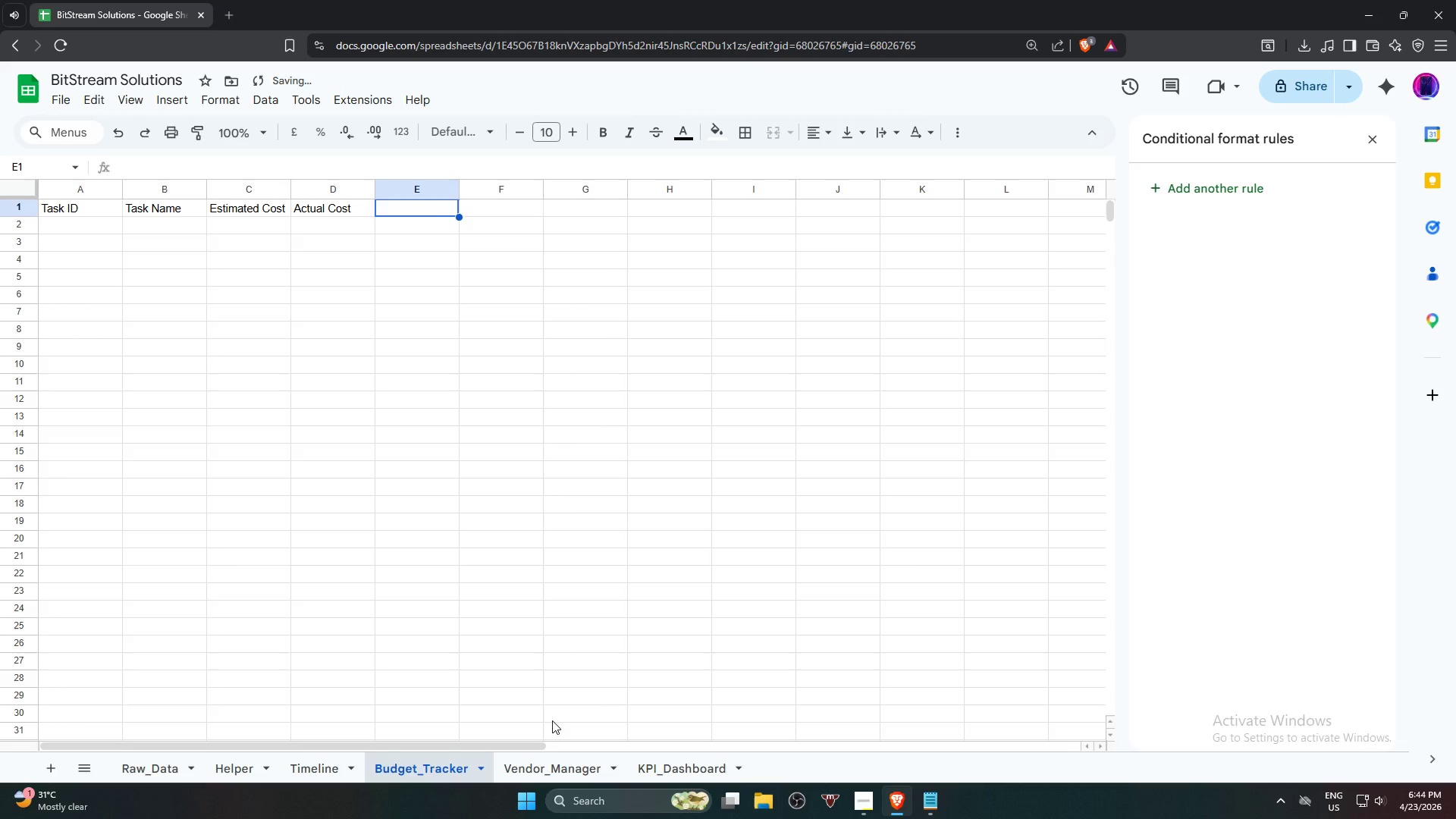 
type(Variance)
 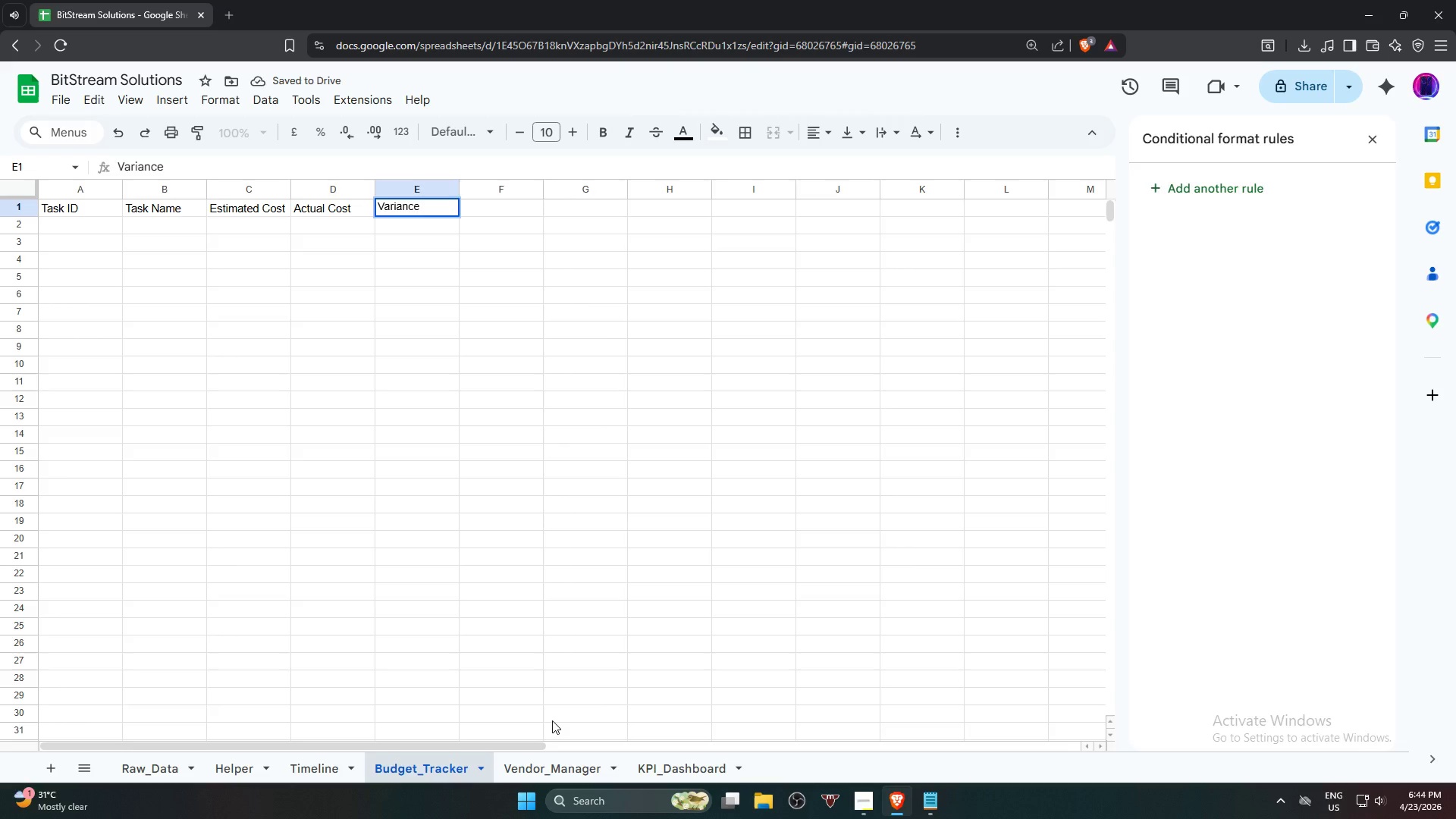 
key(ArrowRight)
 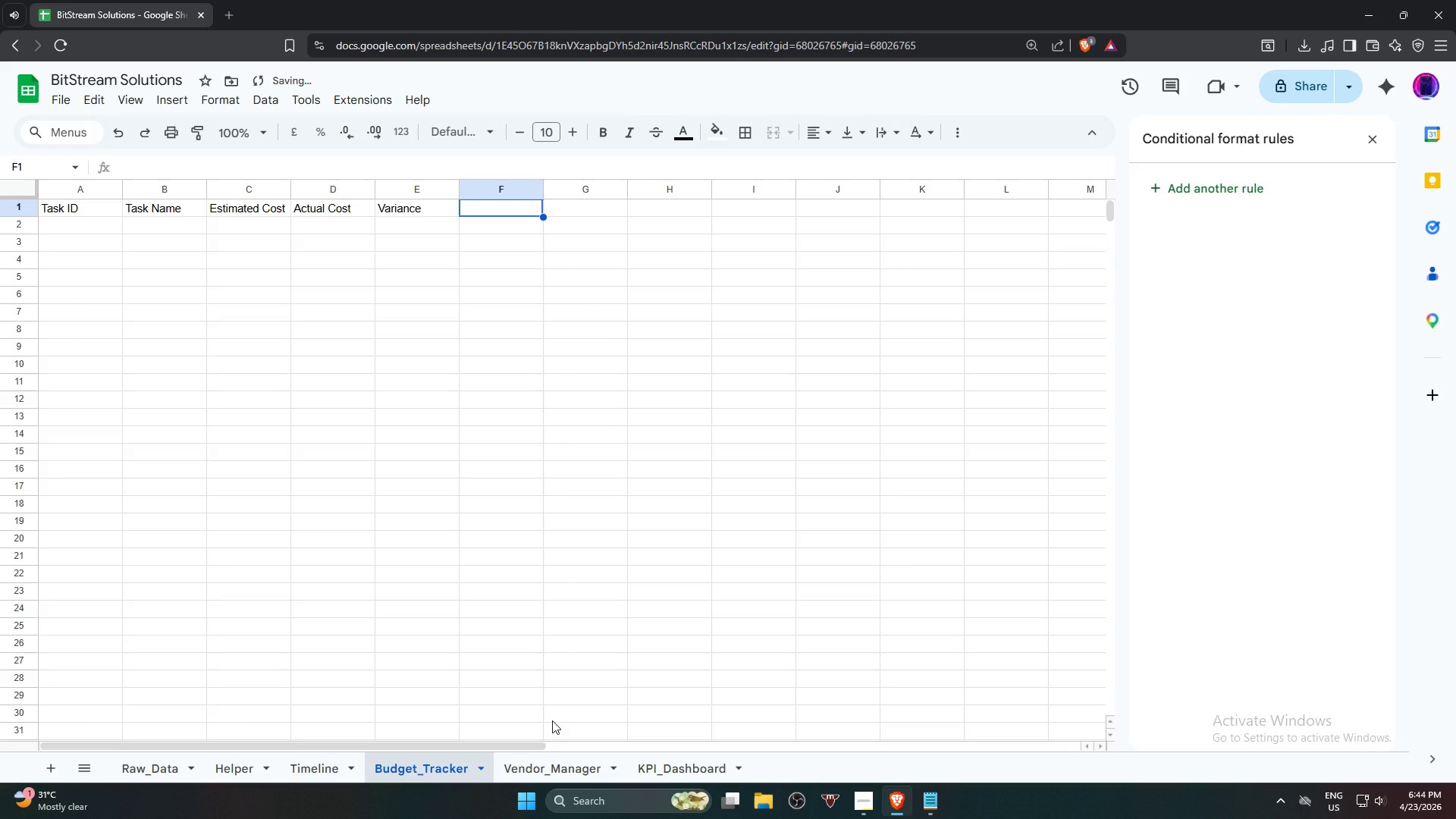 
type(Variance %)
 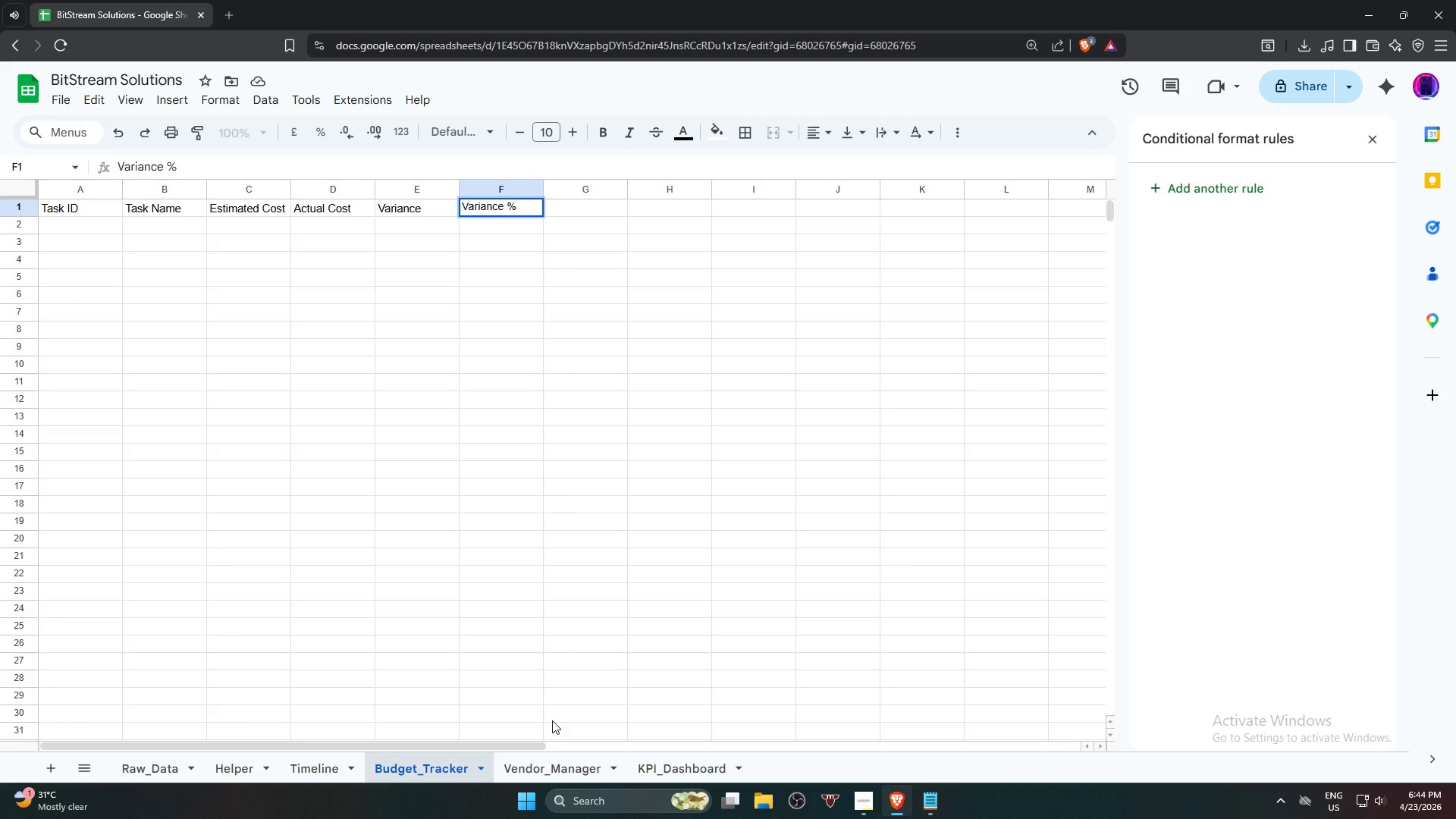 
key(ArrowRight)
 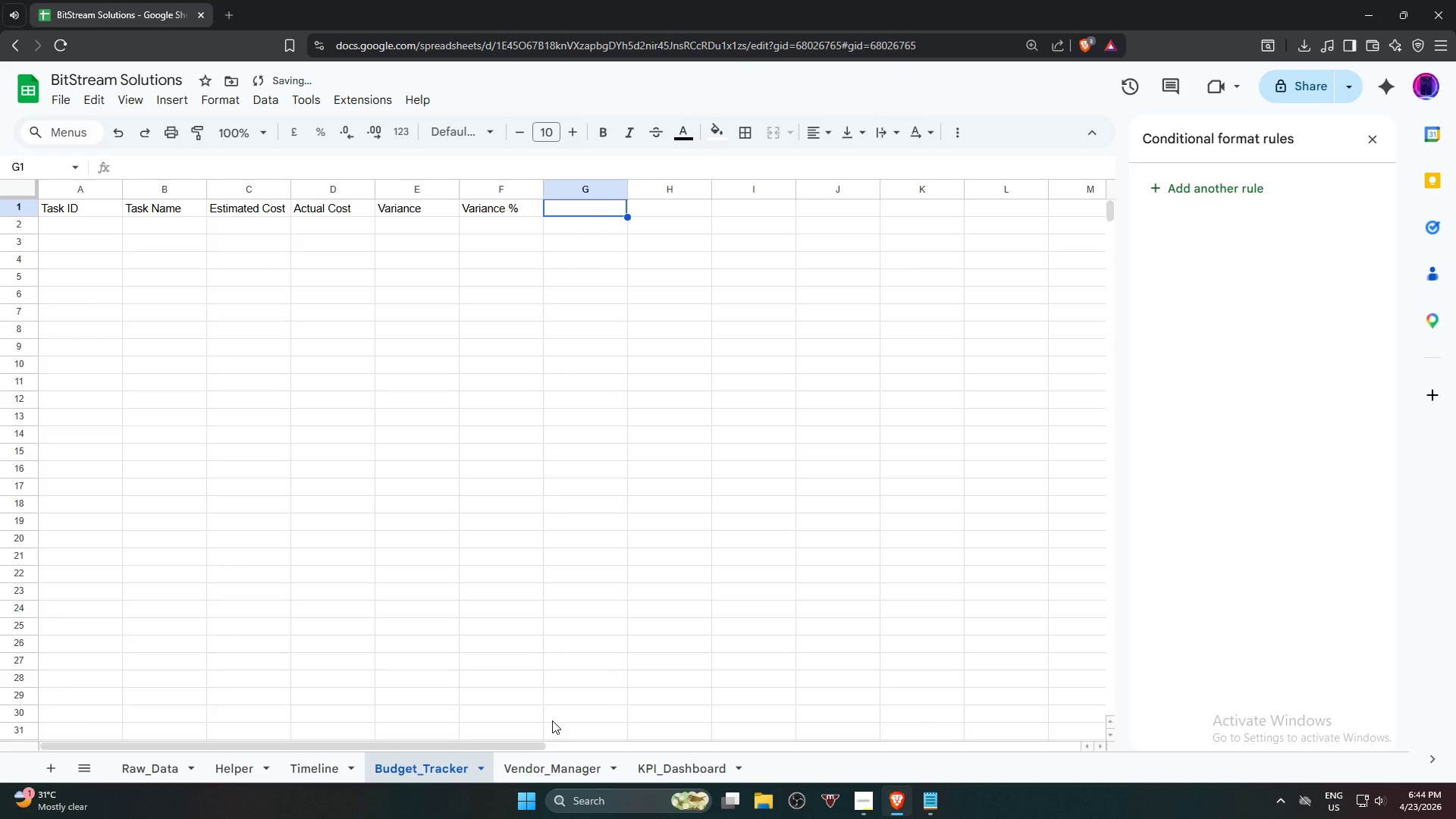 
type(Nudg)
key(Backspace)
key(Backspace)
key(Backspace)
key(Backspace)
type(Budget Status)
 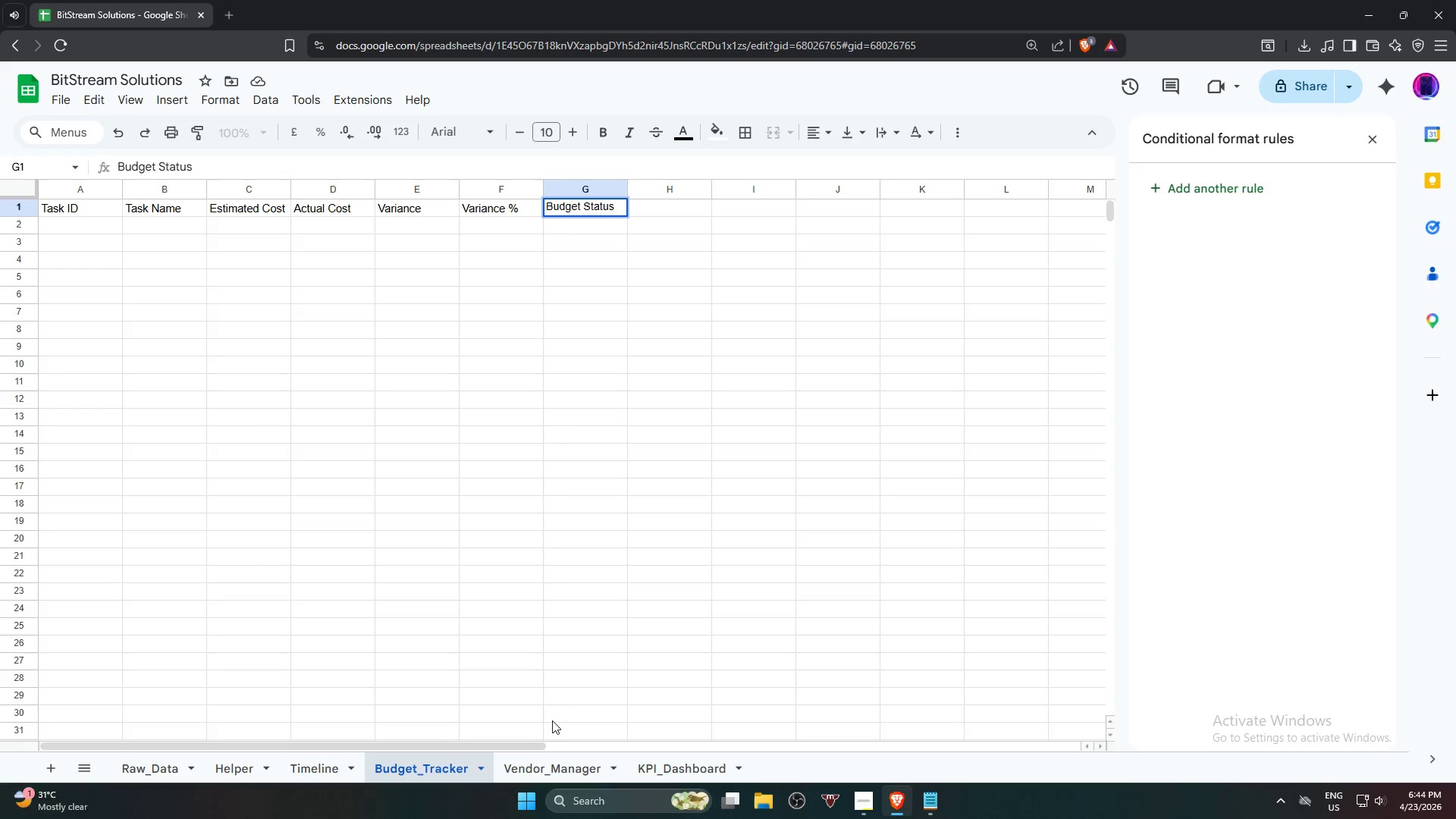 
wait(7.62)
 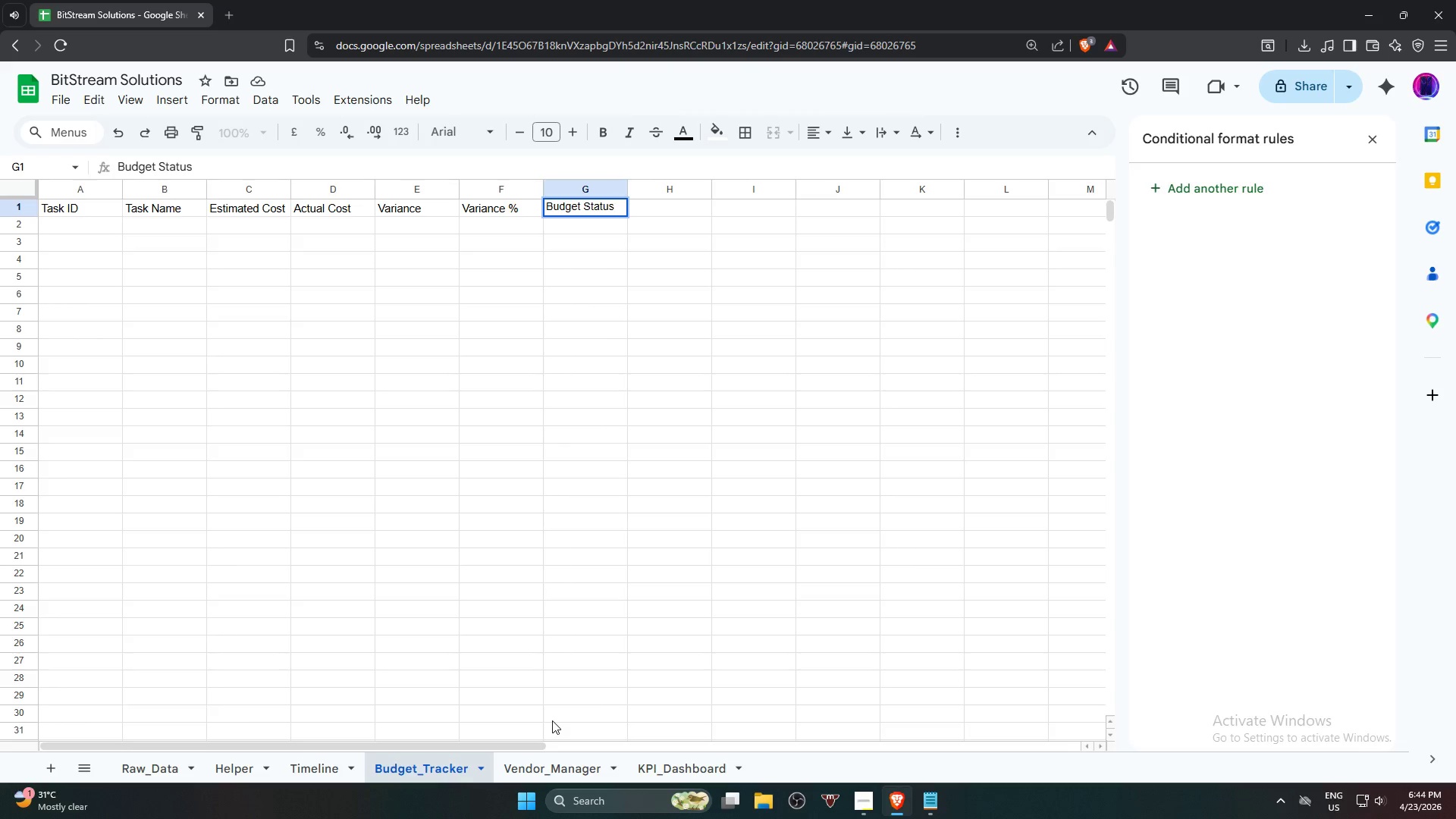 
left_click([87, 228])
 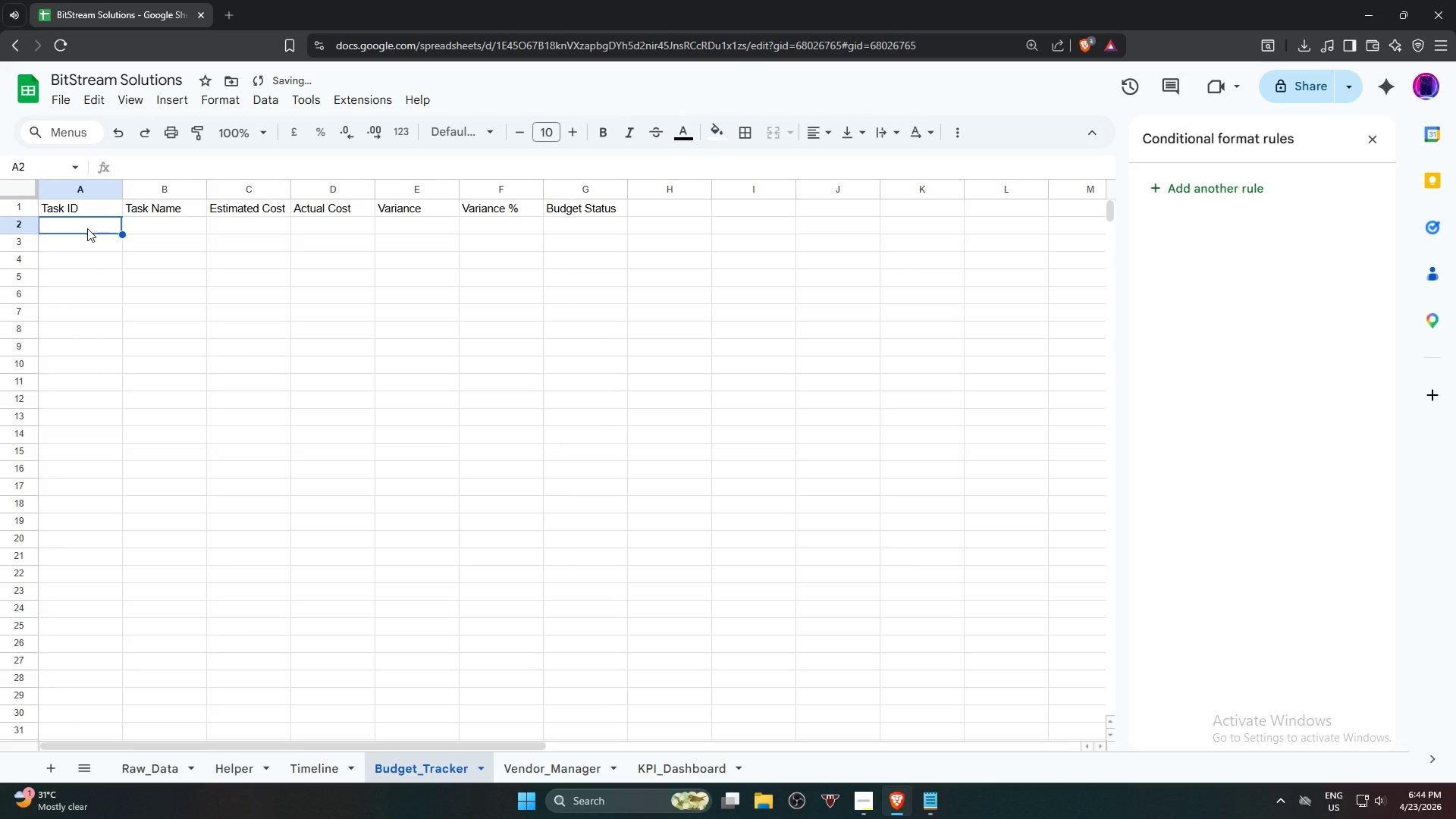 
key(Equal)
 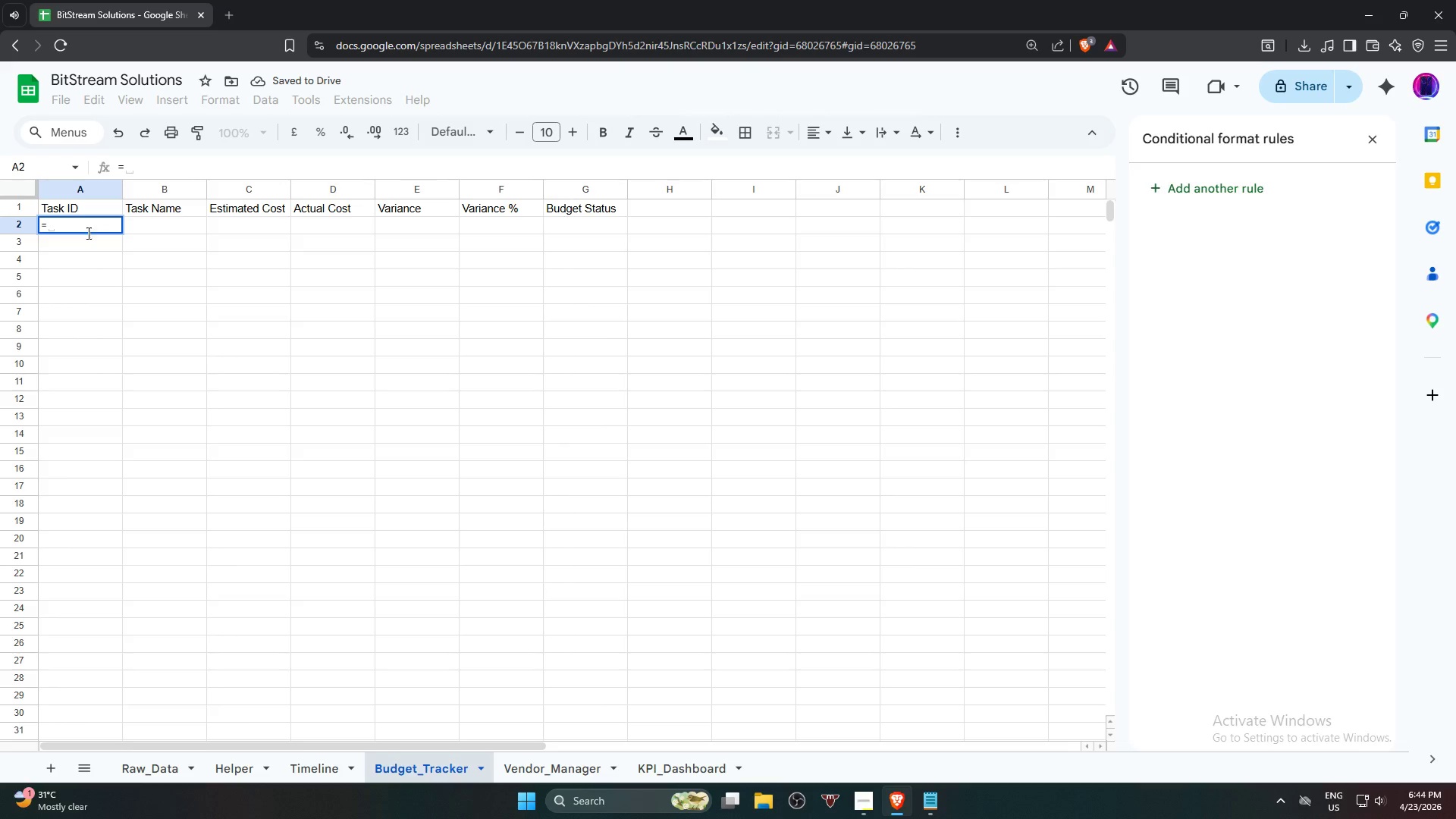 
left_click([150, 769])
 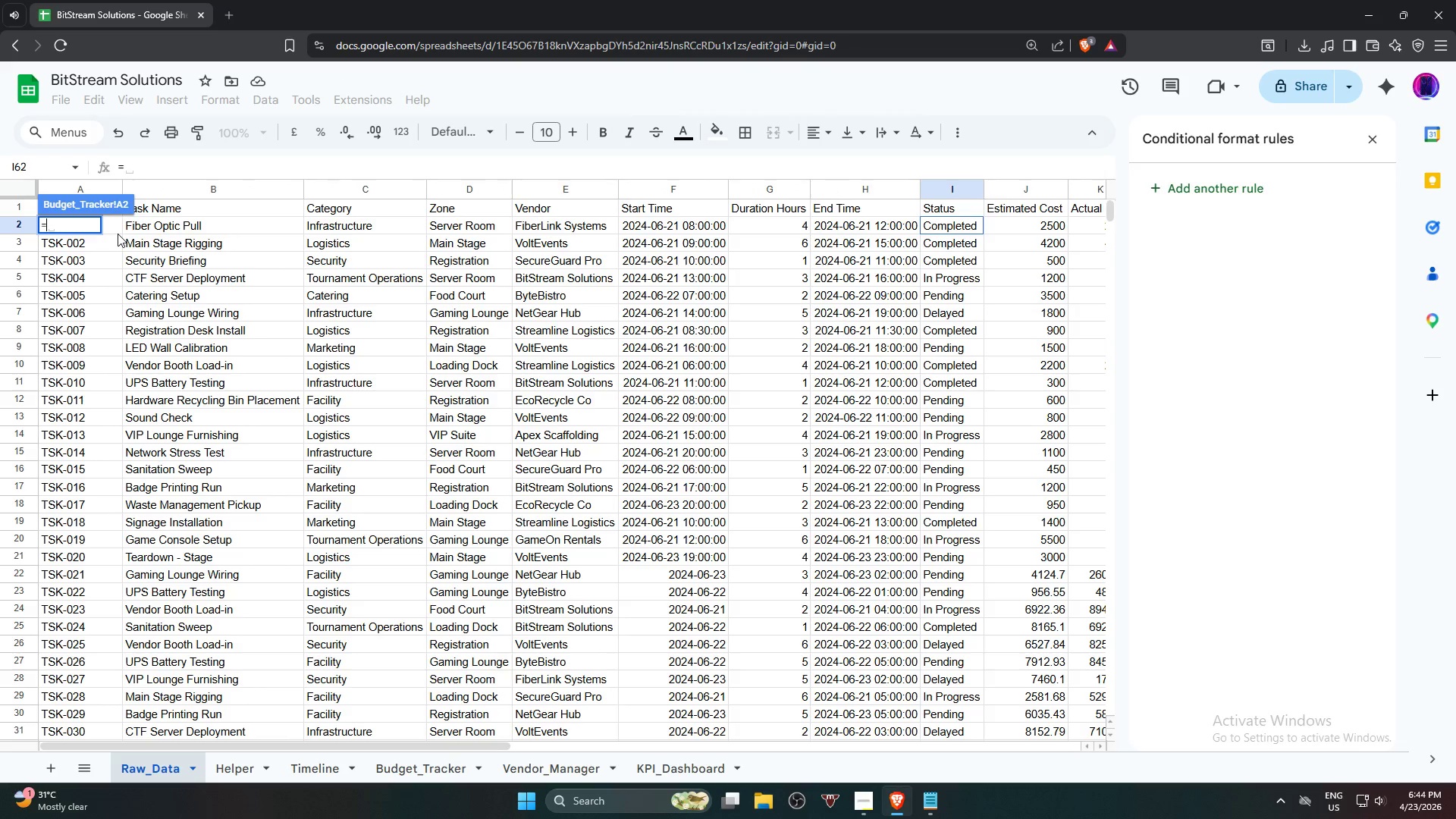 
left_click([118, 231])
 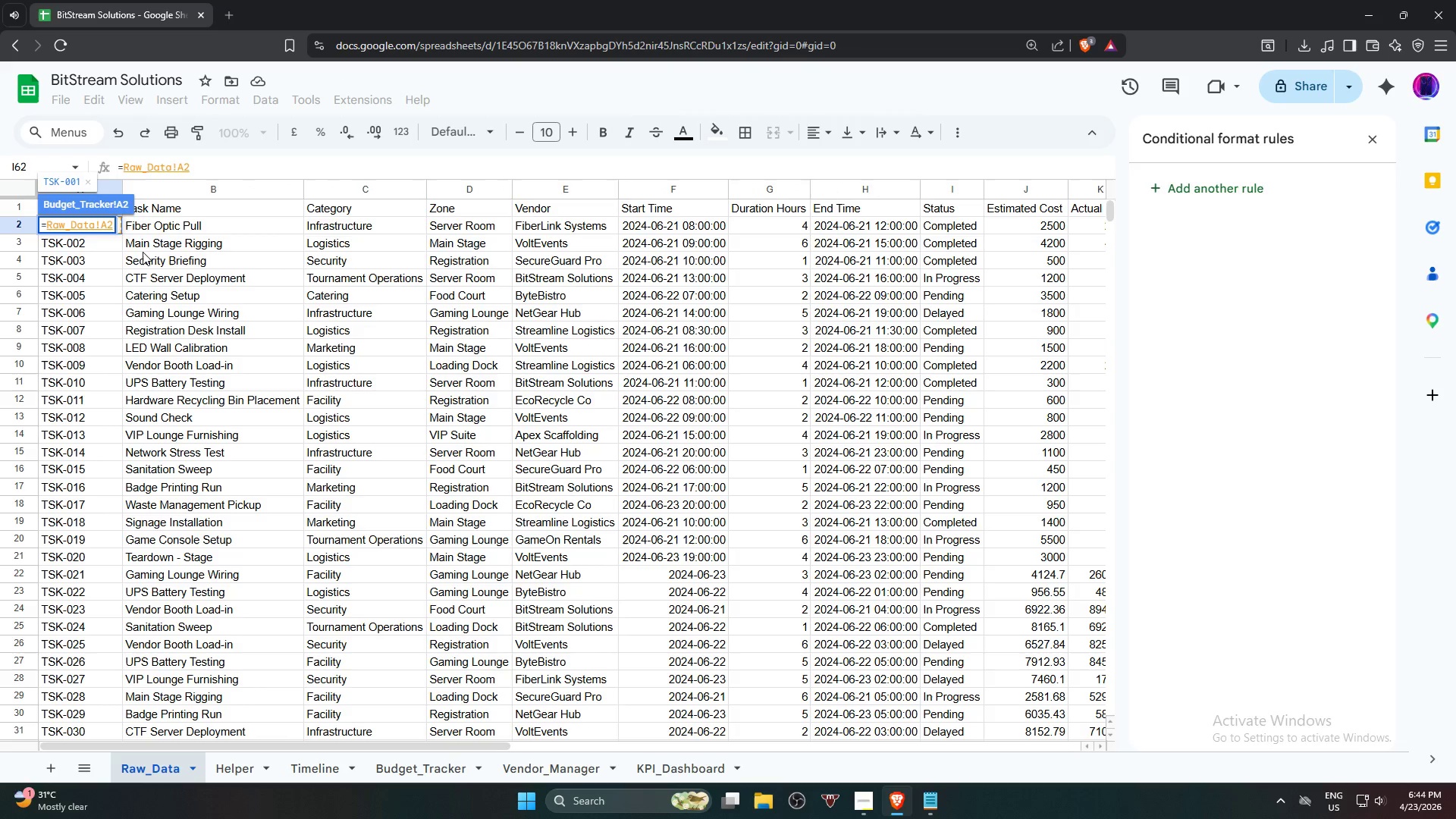 
key(NumpadEnter)
 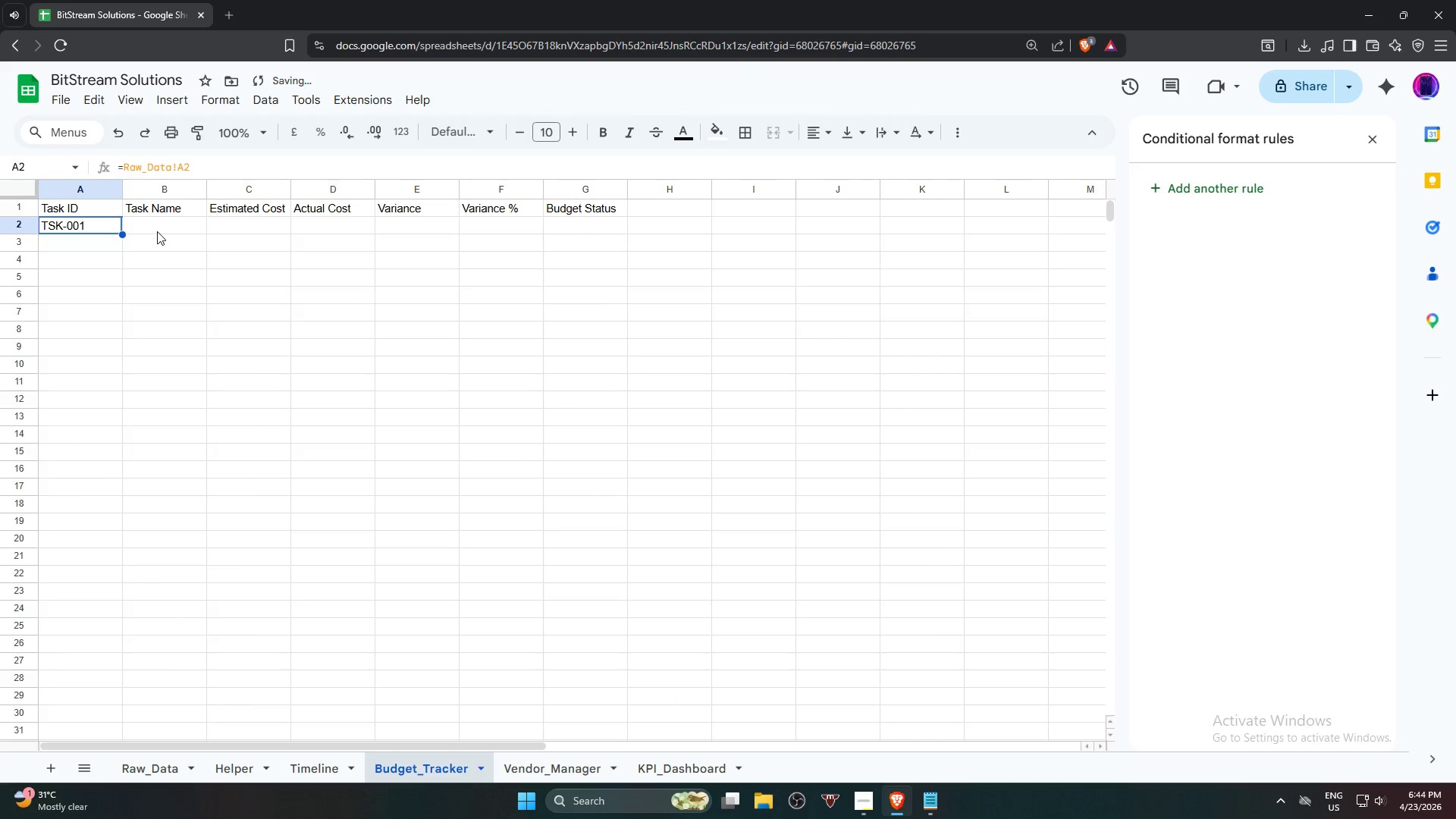 
left_click([162, 229])
 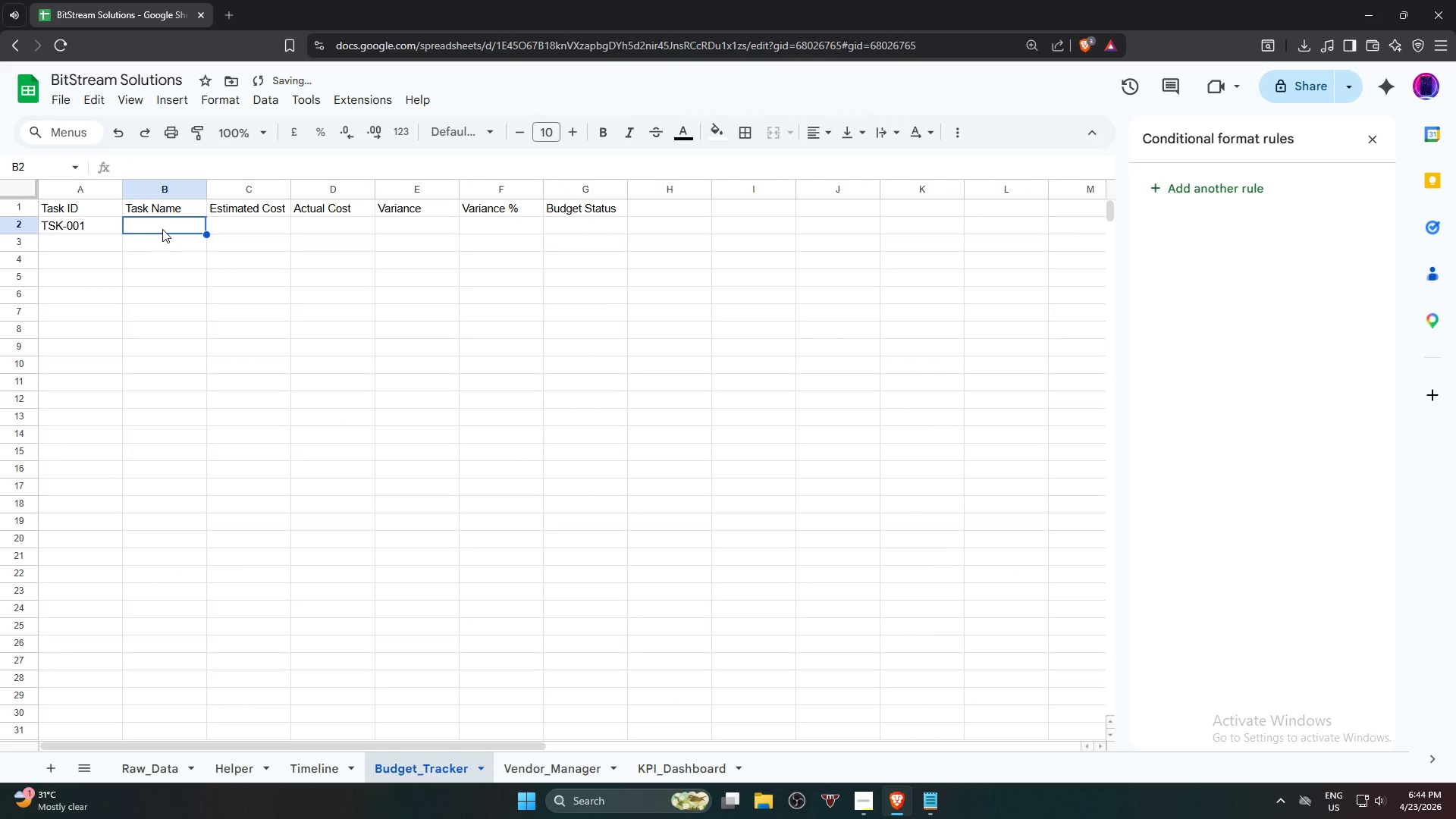 
key(Equal)
 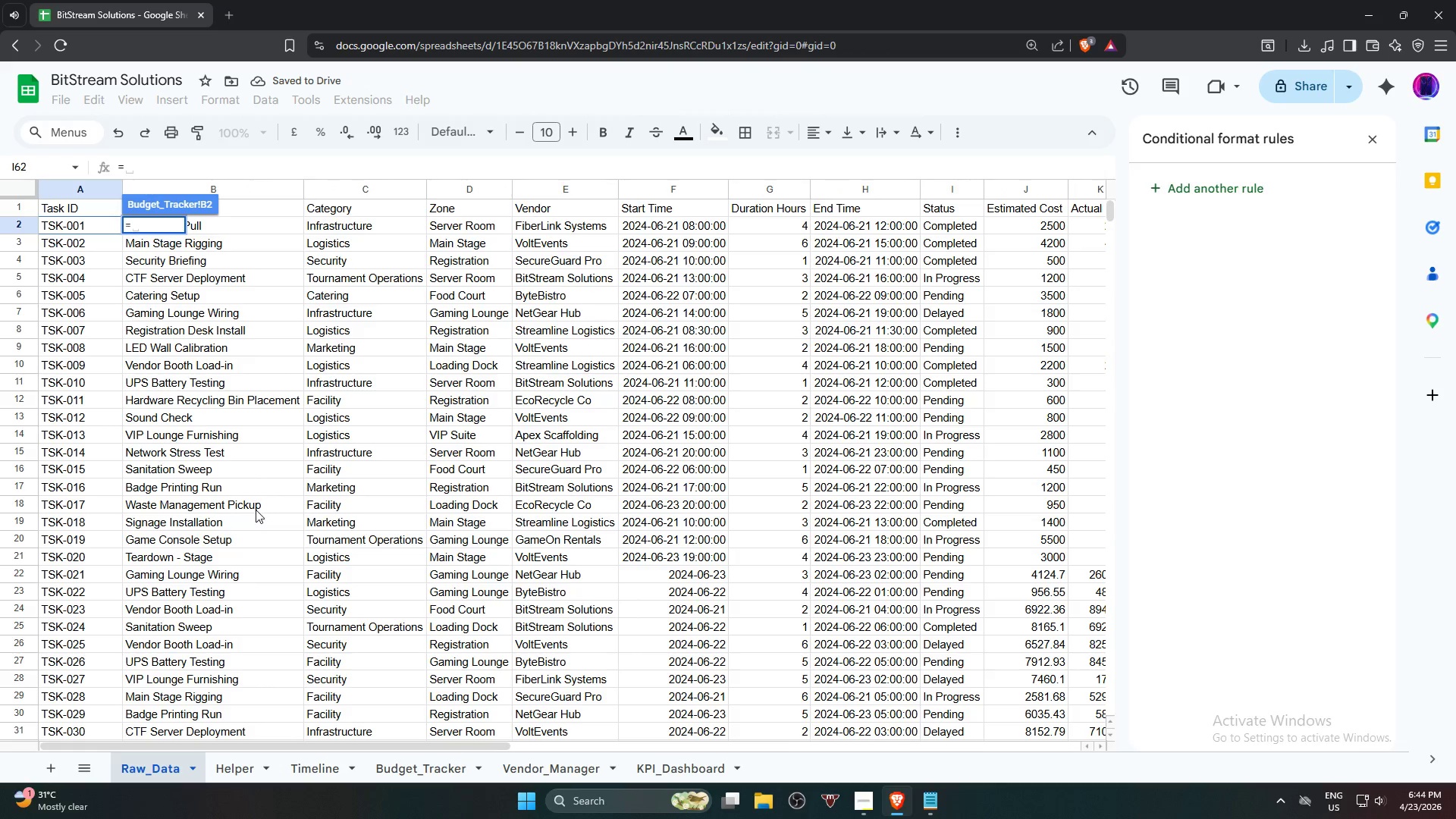 
left_click([269, 223])
 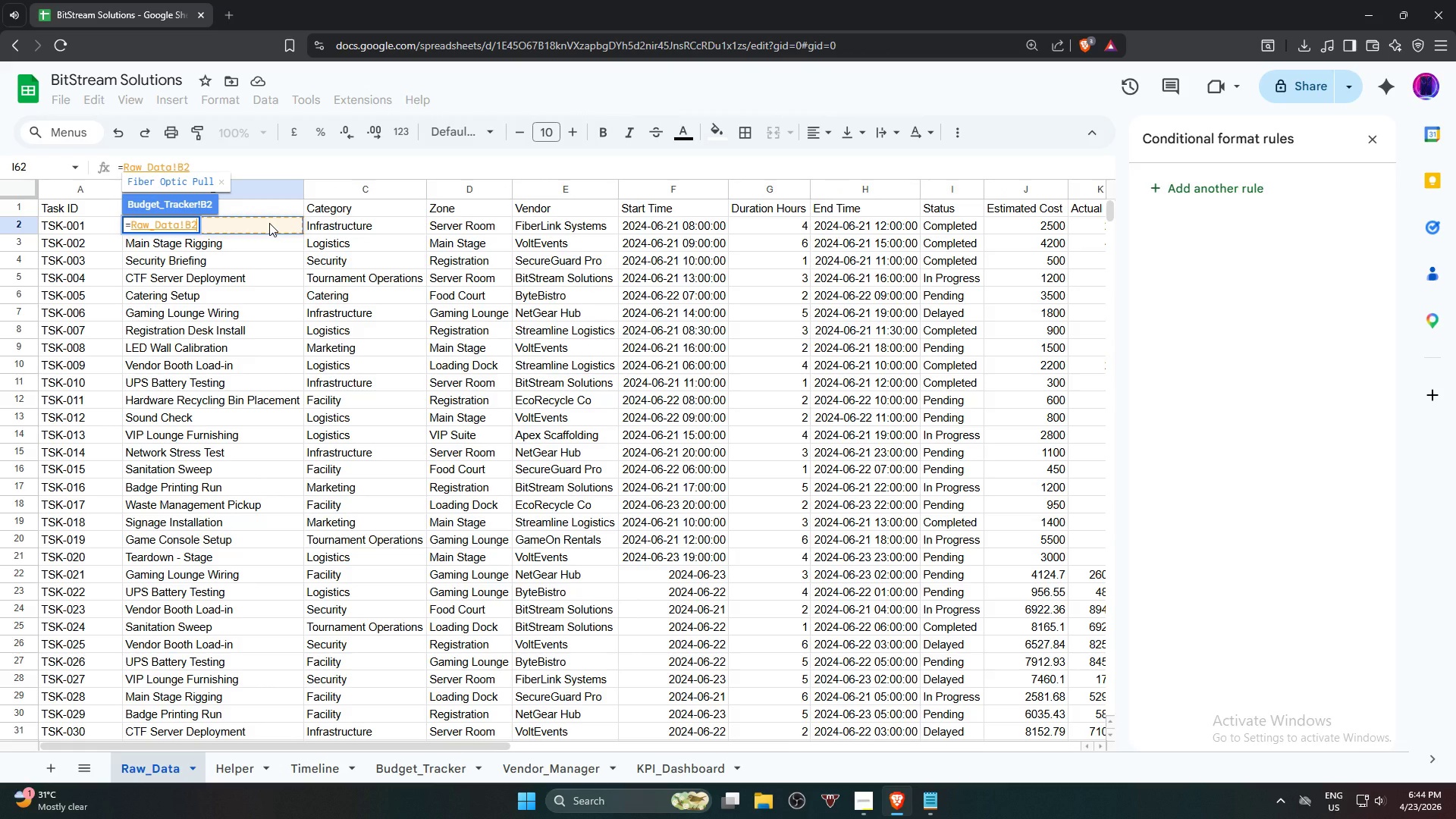 
key(NumpadEnter)
 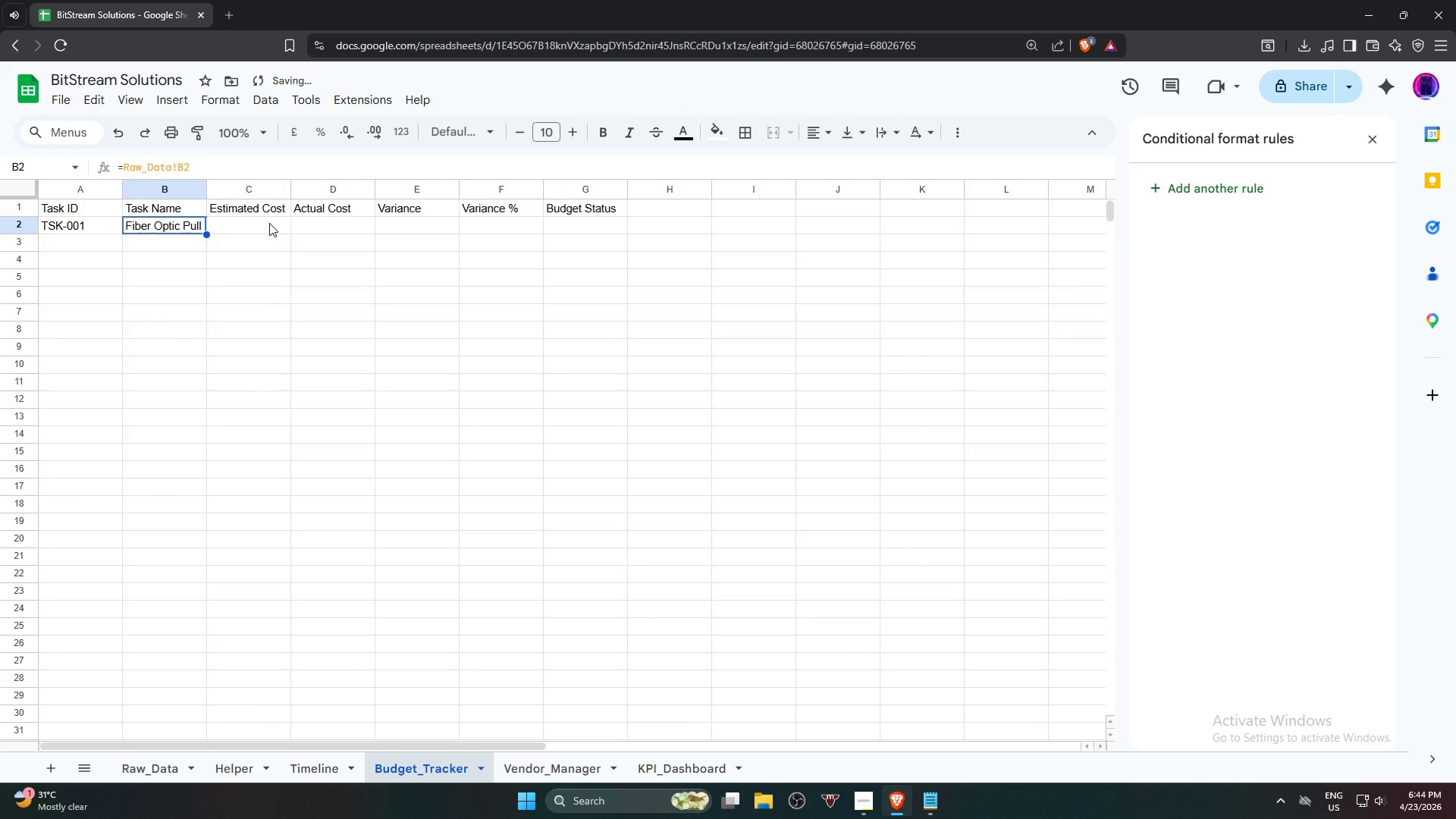 
left_click([269, 223])
 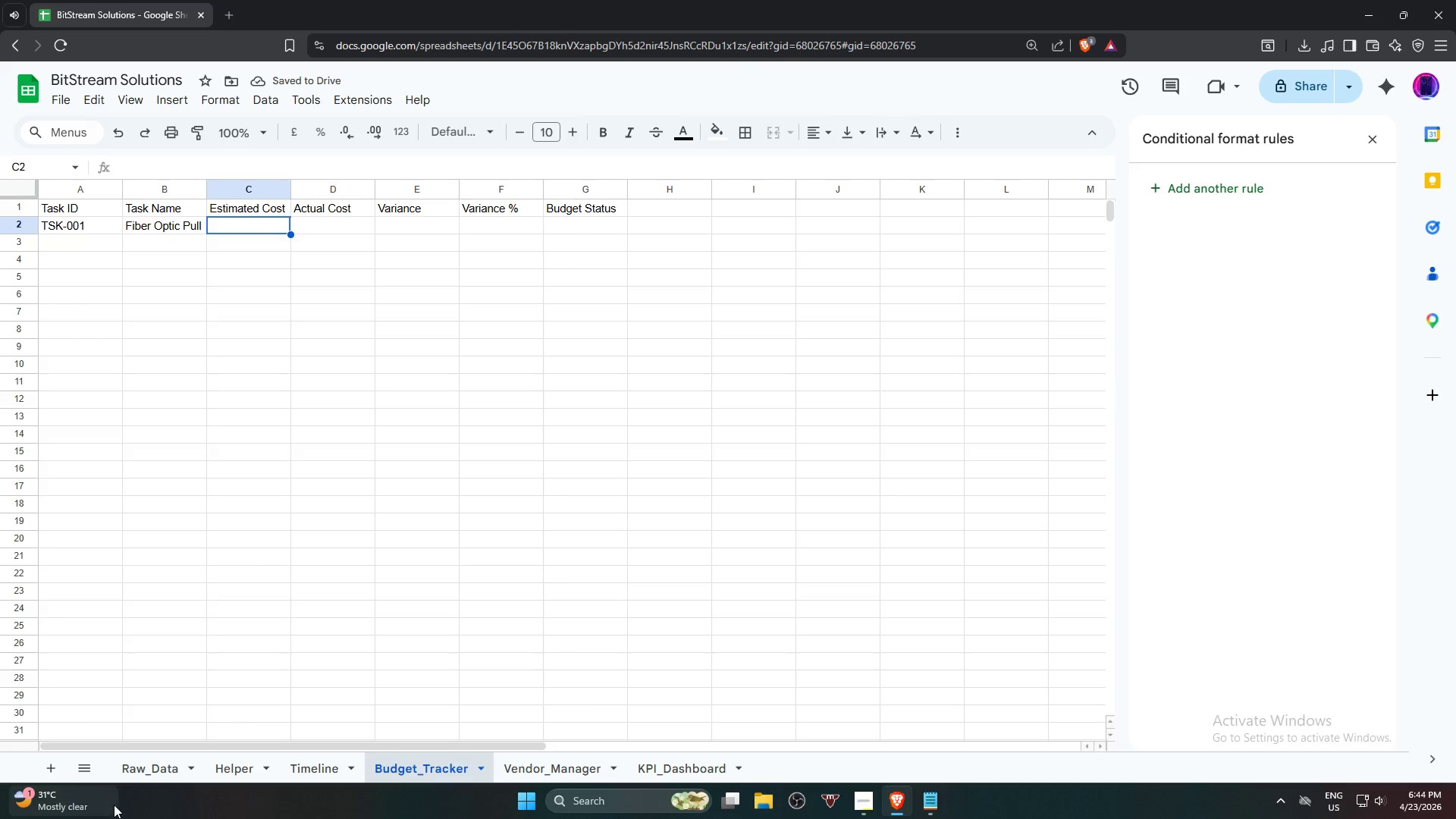 
left_click([146, 767])
 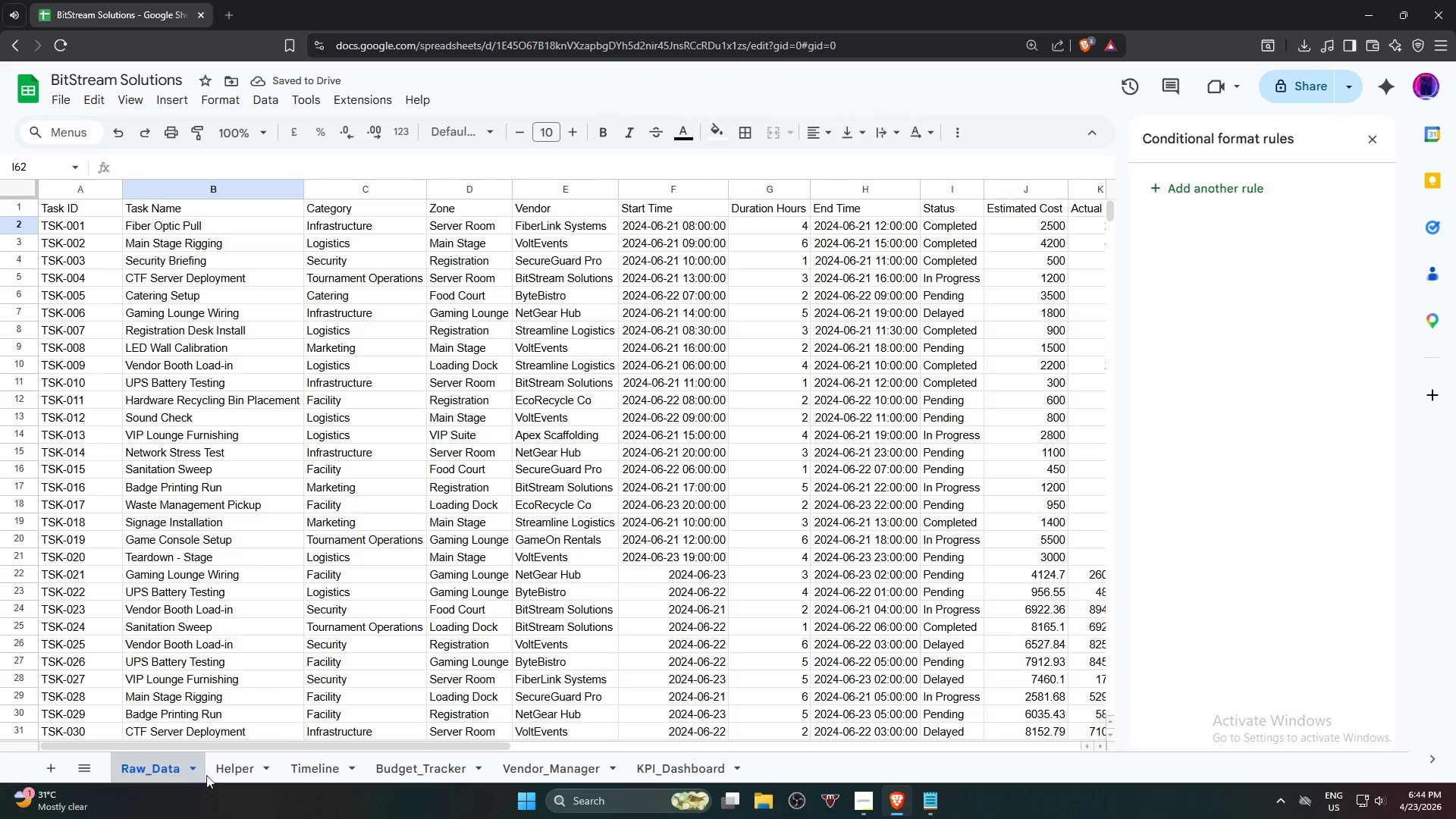 
left_click([219, 771])
 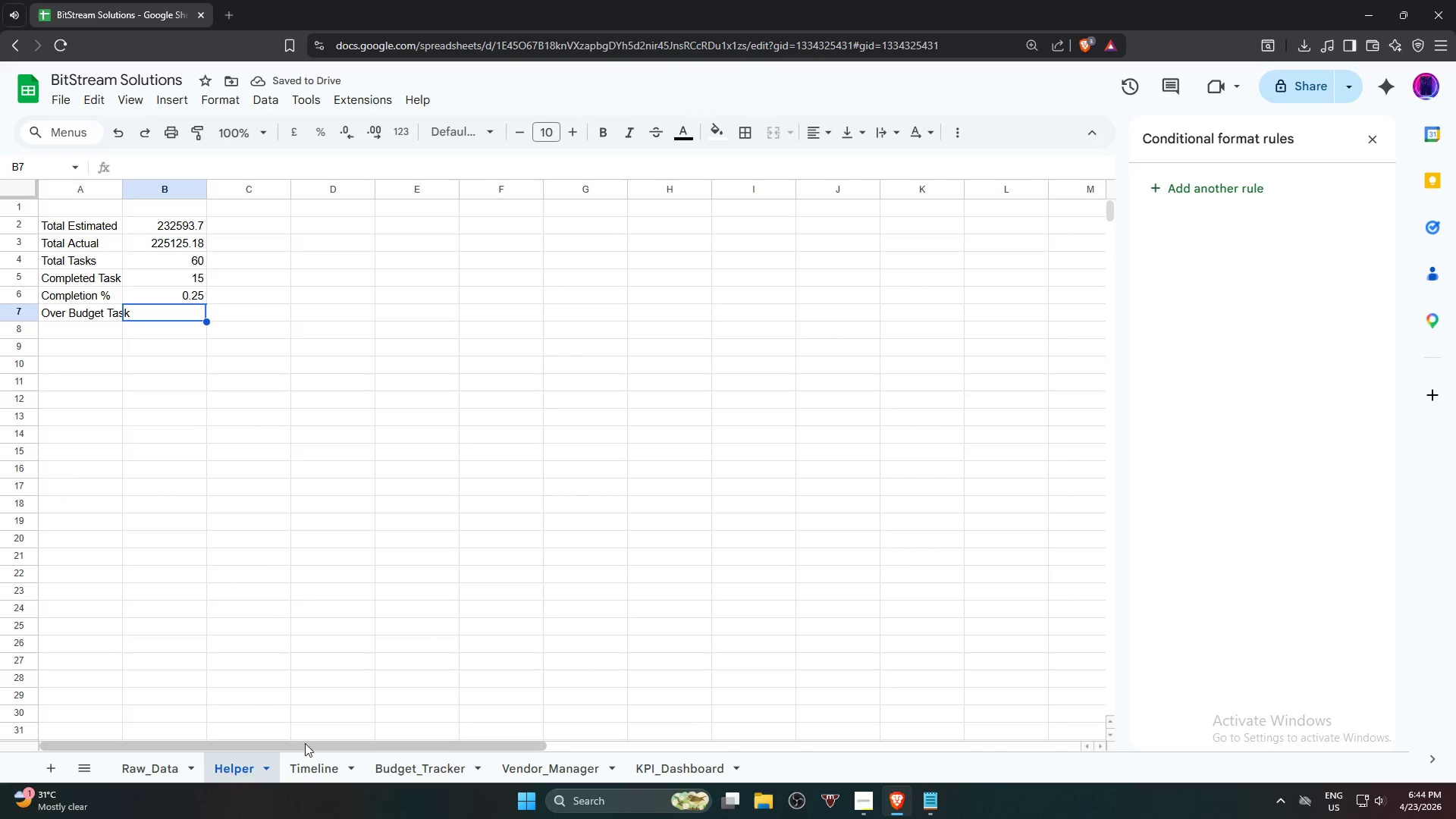 
left_click([315, 774])
 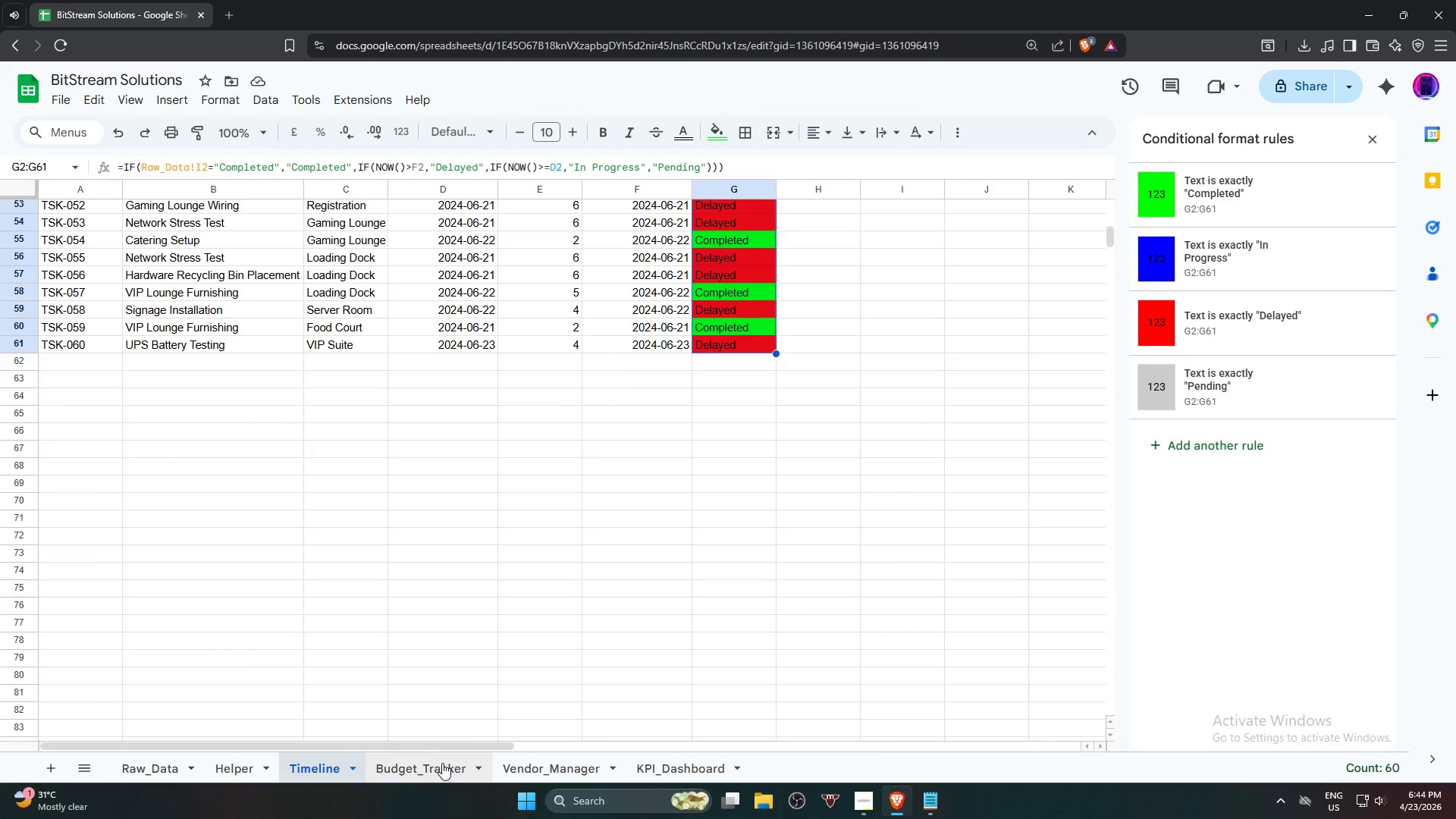 
left_click([441, 771])
 